 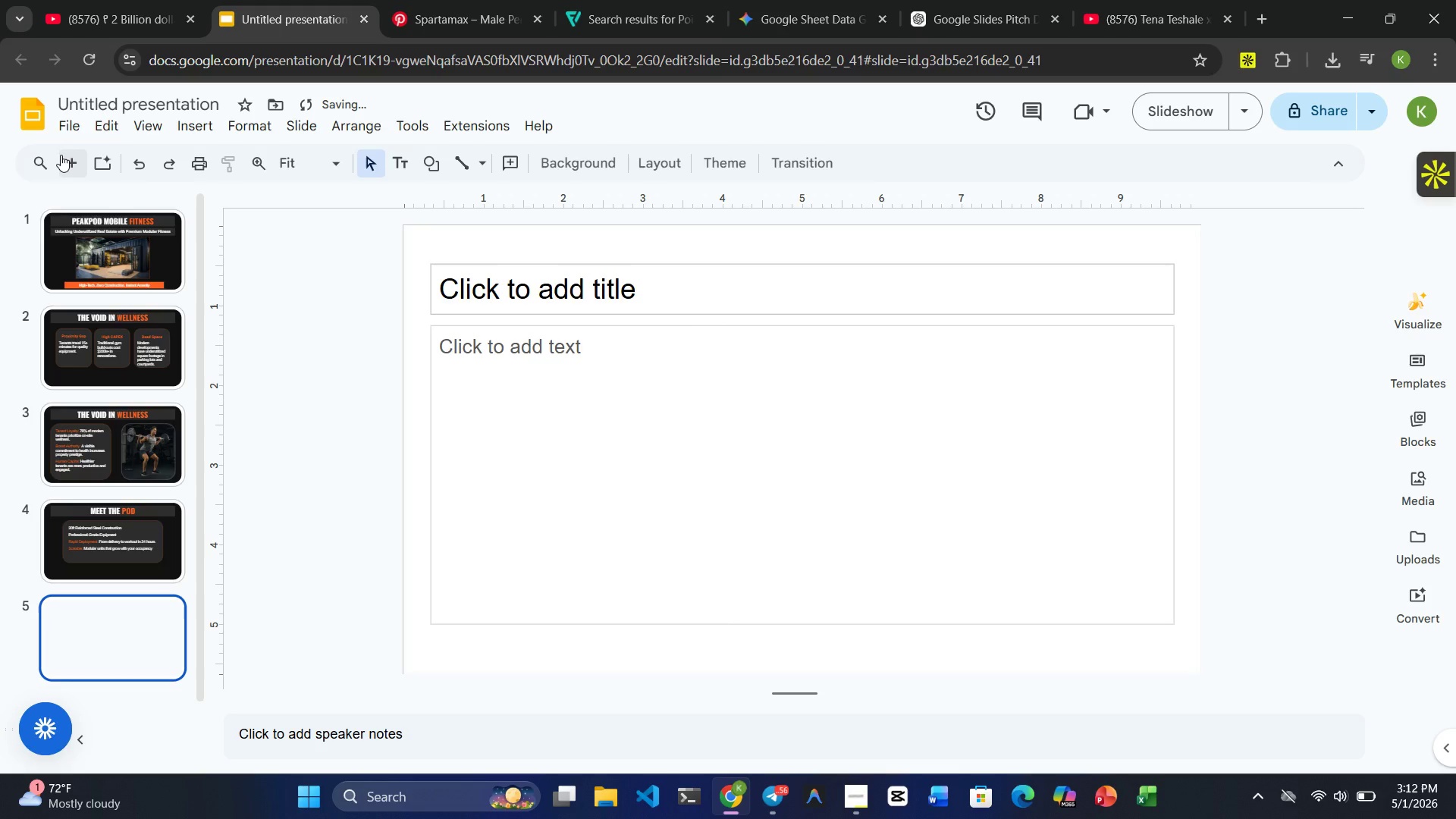 
left_click([766, 318])
 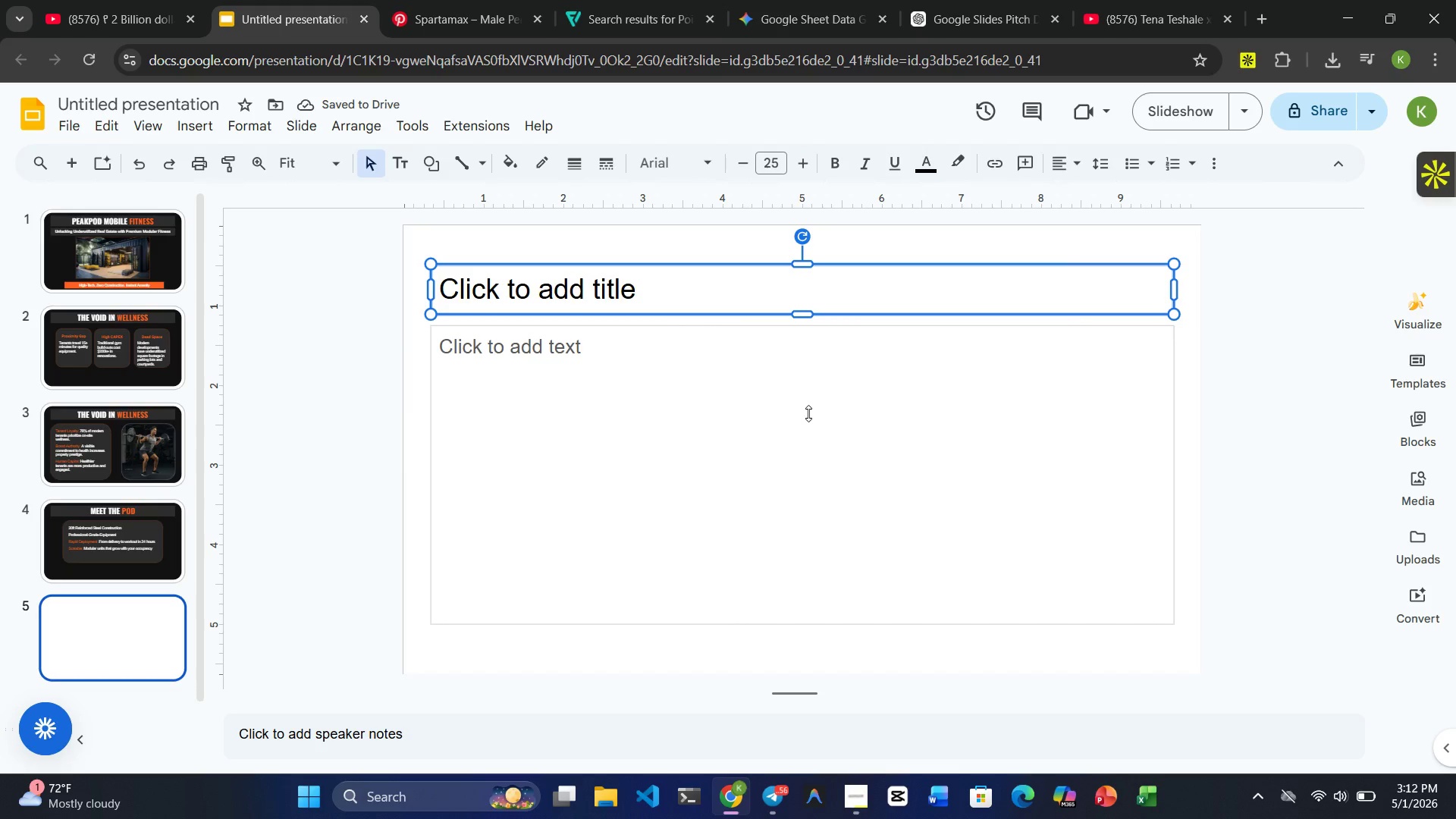 
key(Delete)
 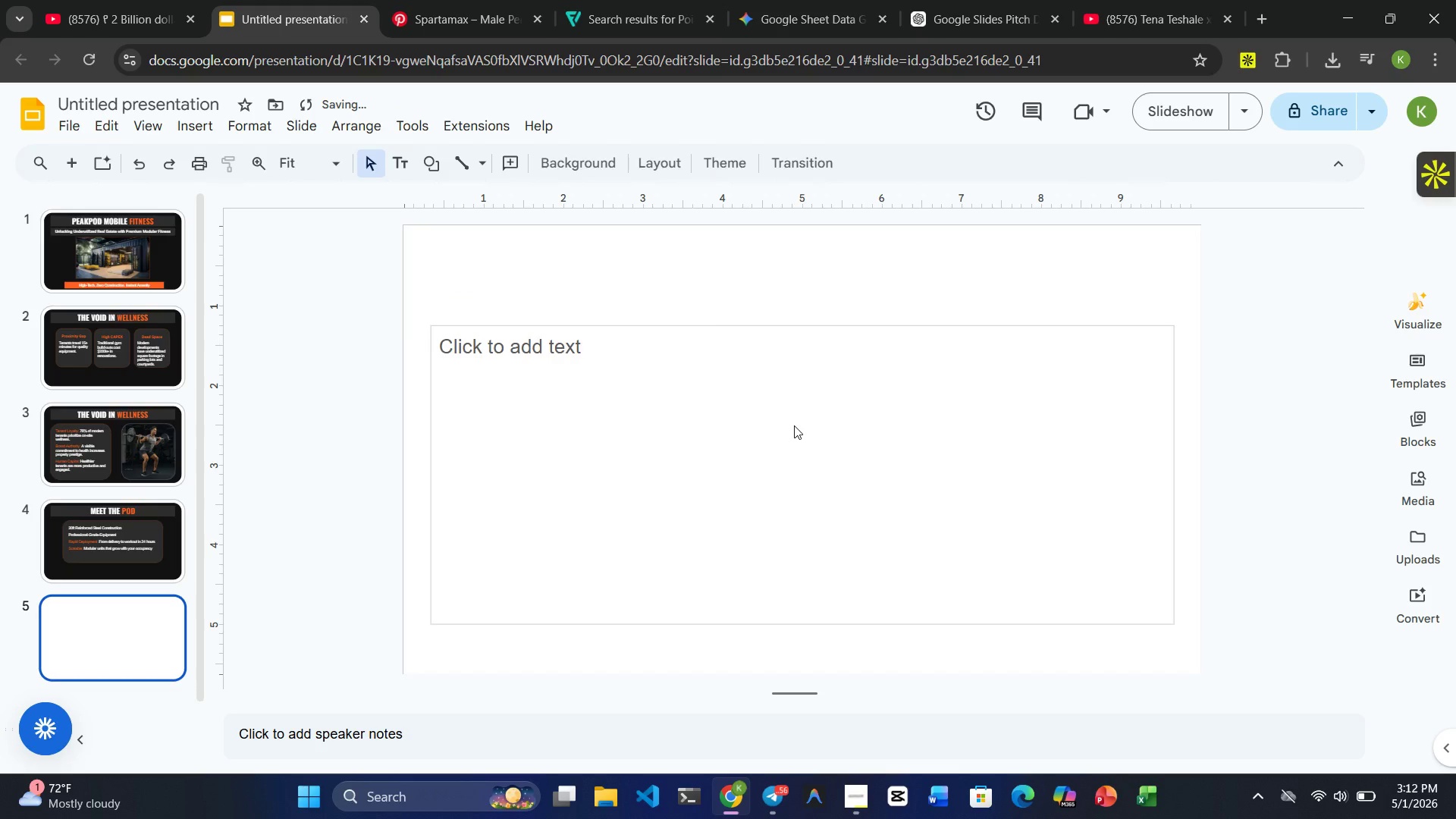 
left_click([794, 425])
 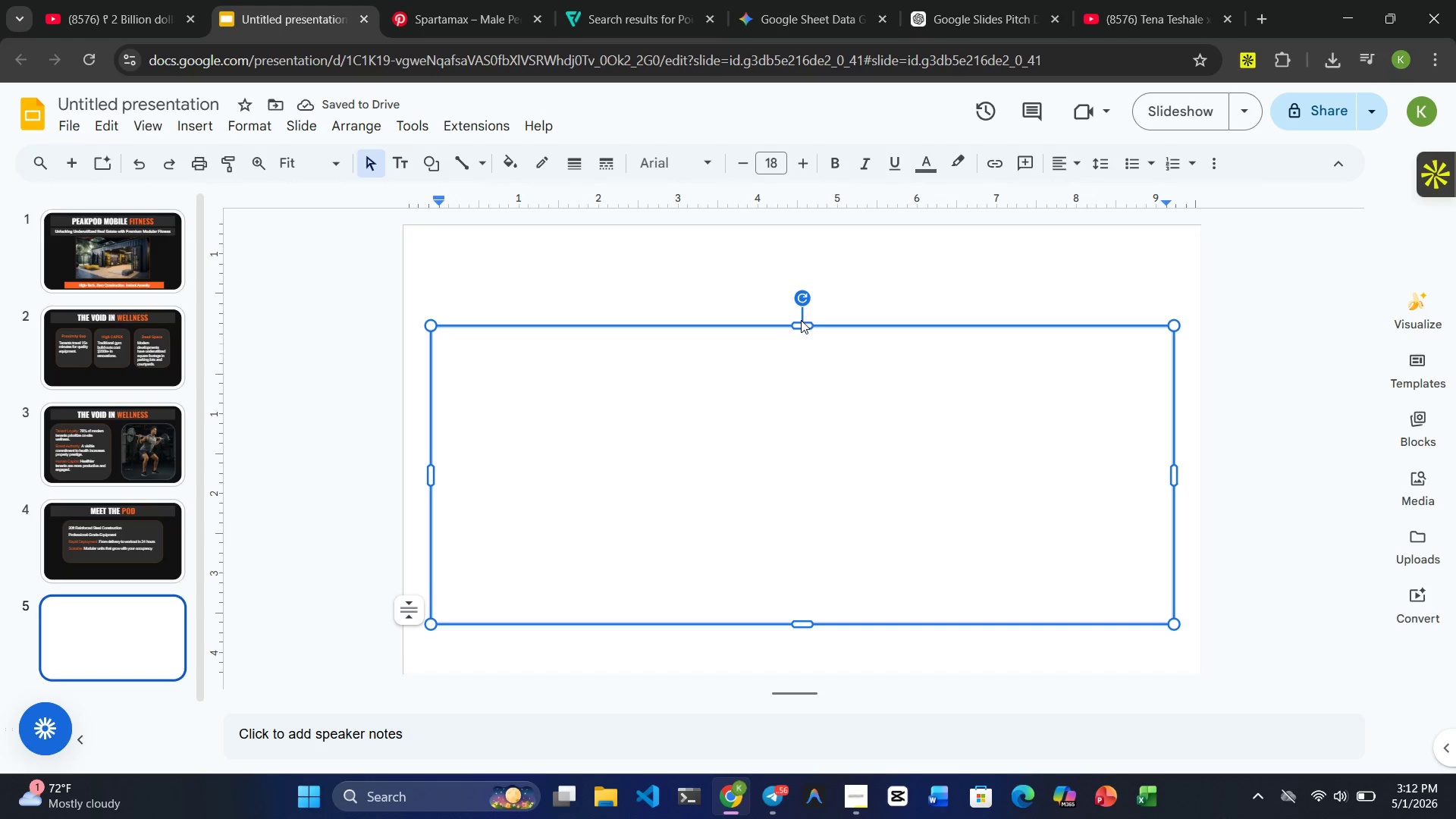 
left_click([800, 328])
 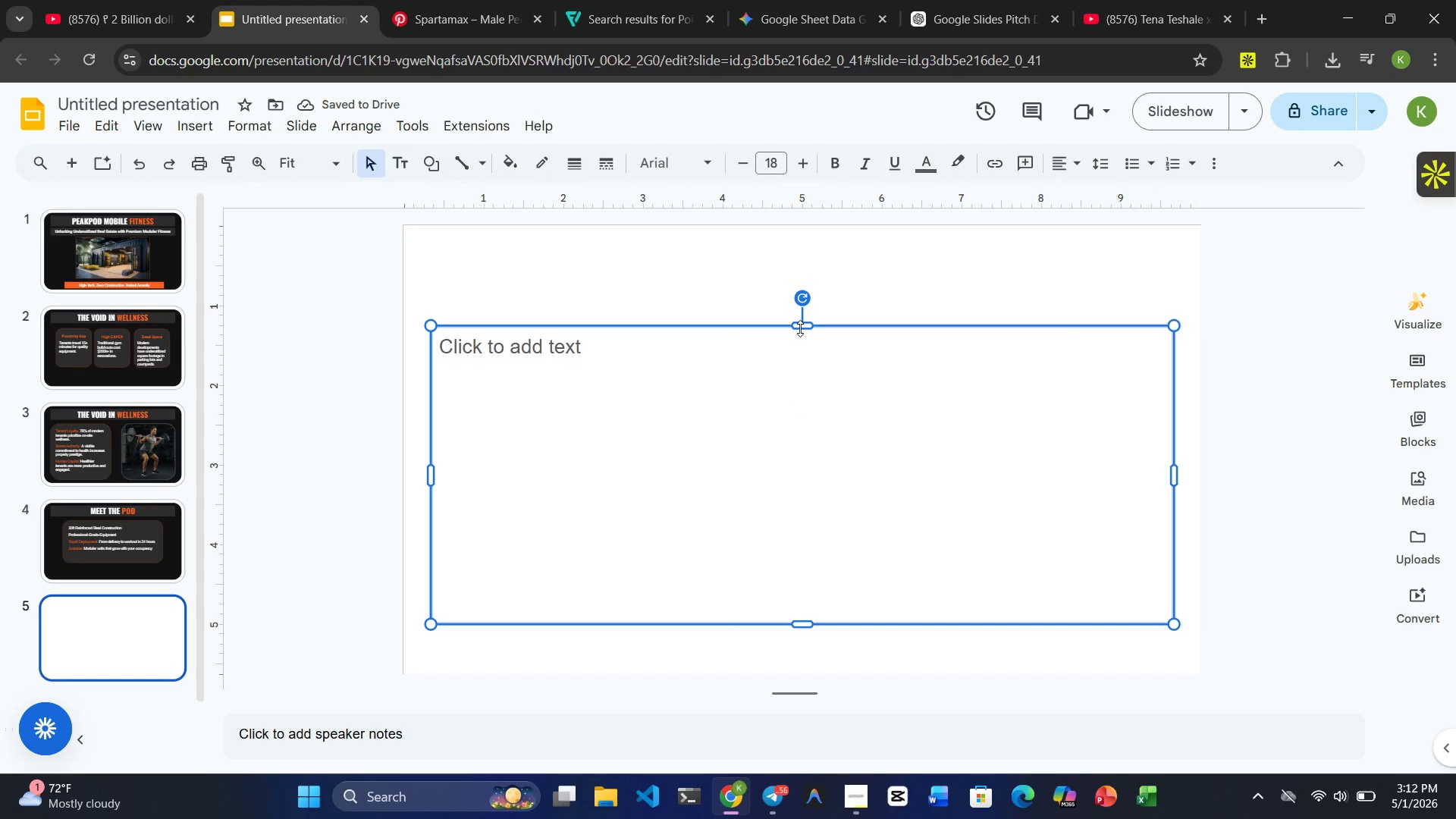 
key(Delete)
 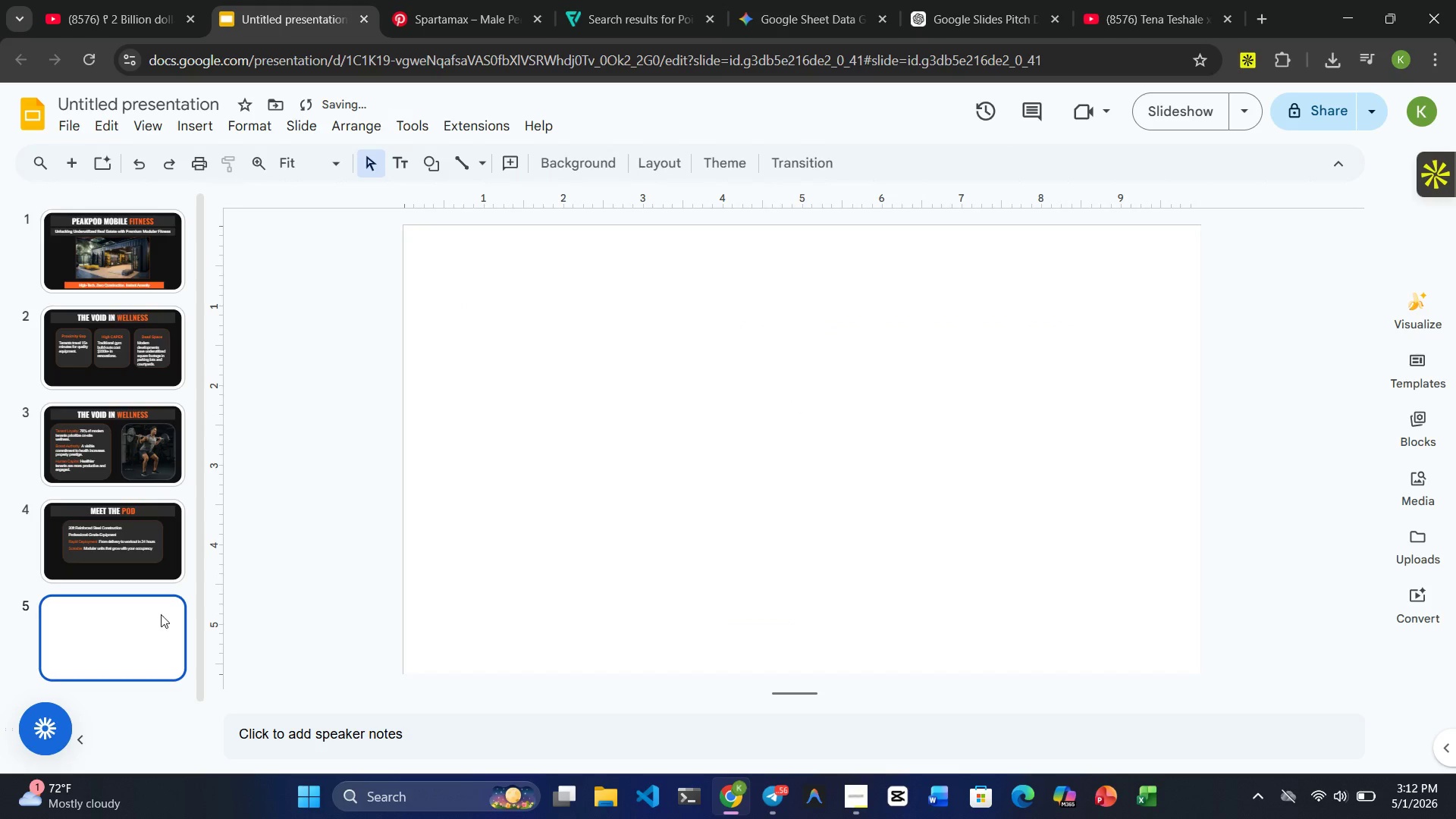 
left_click([148, 620])
 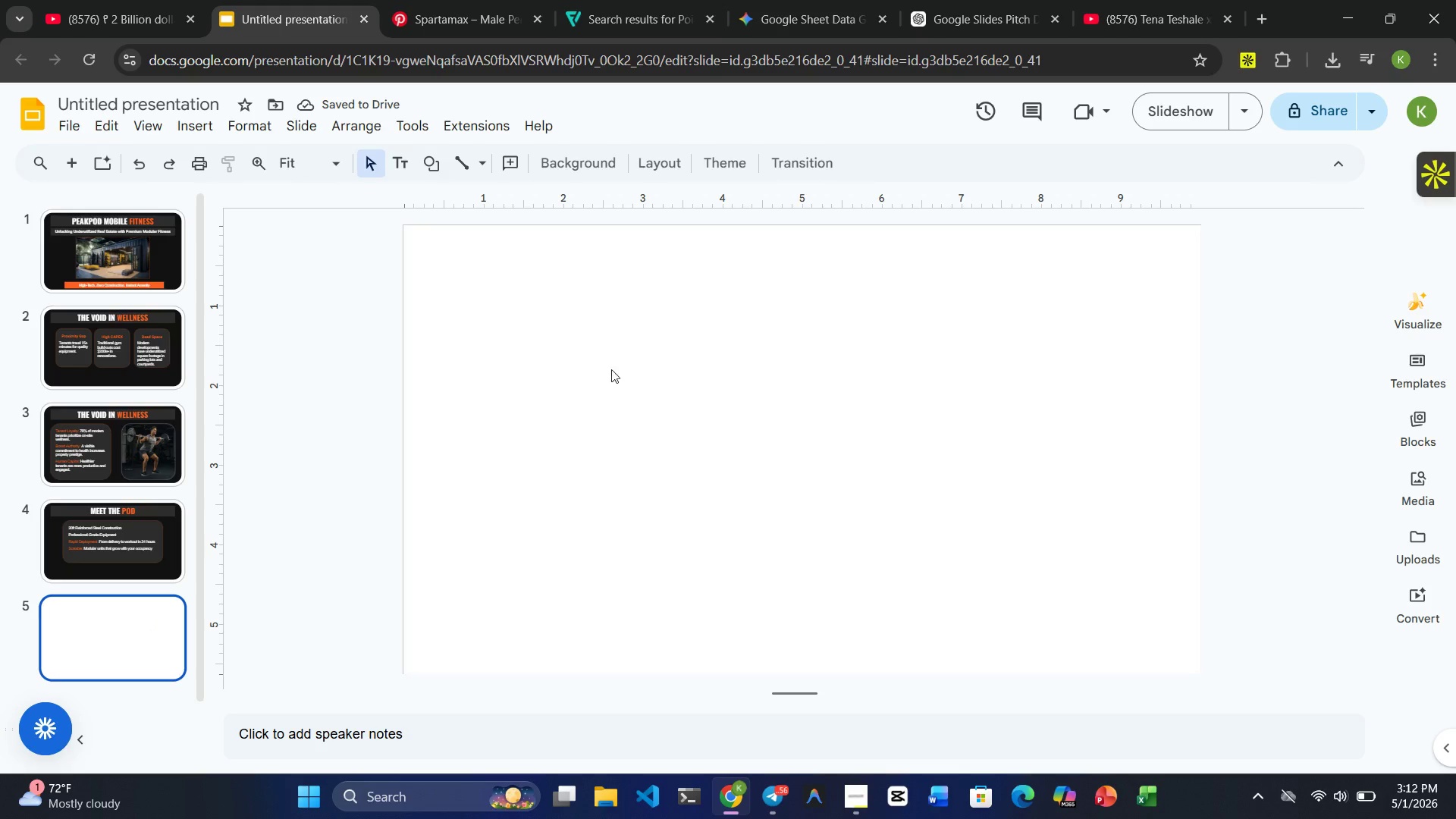 
wait(5.45)
 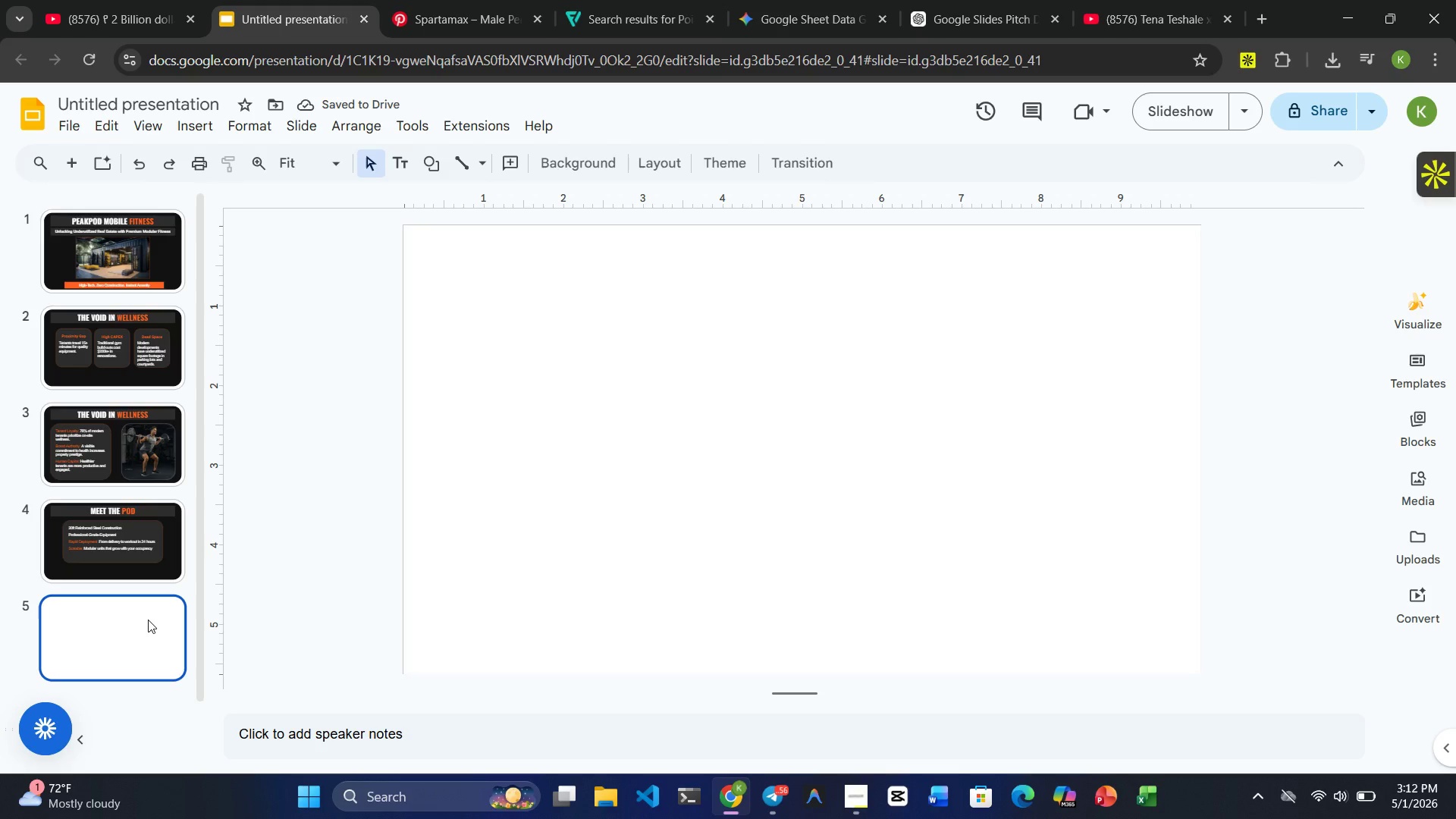 
left_click([600, 166])
 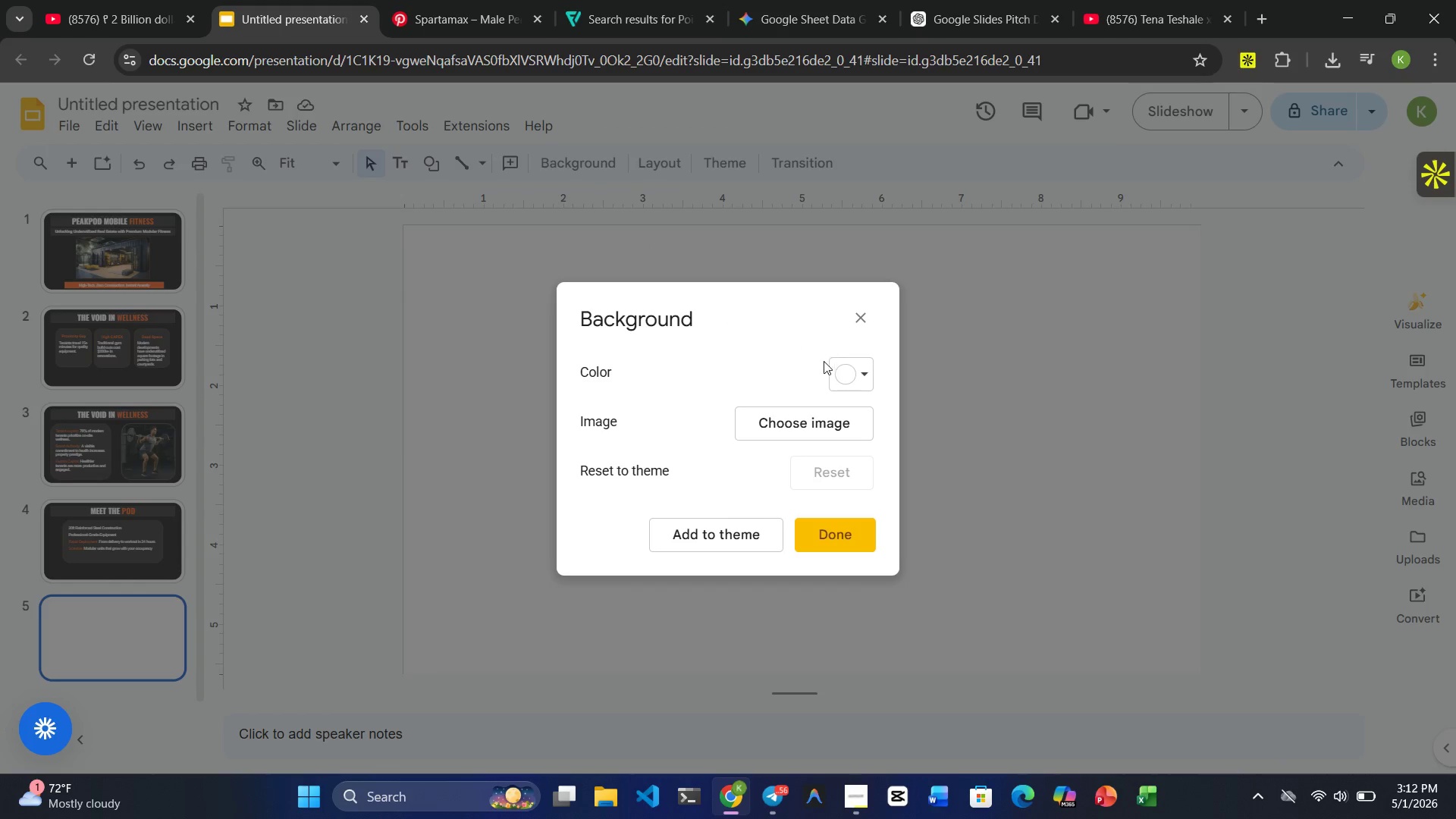 
left_click([836, 372])
 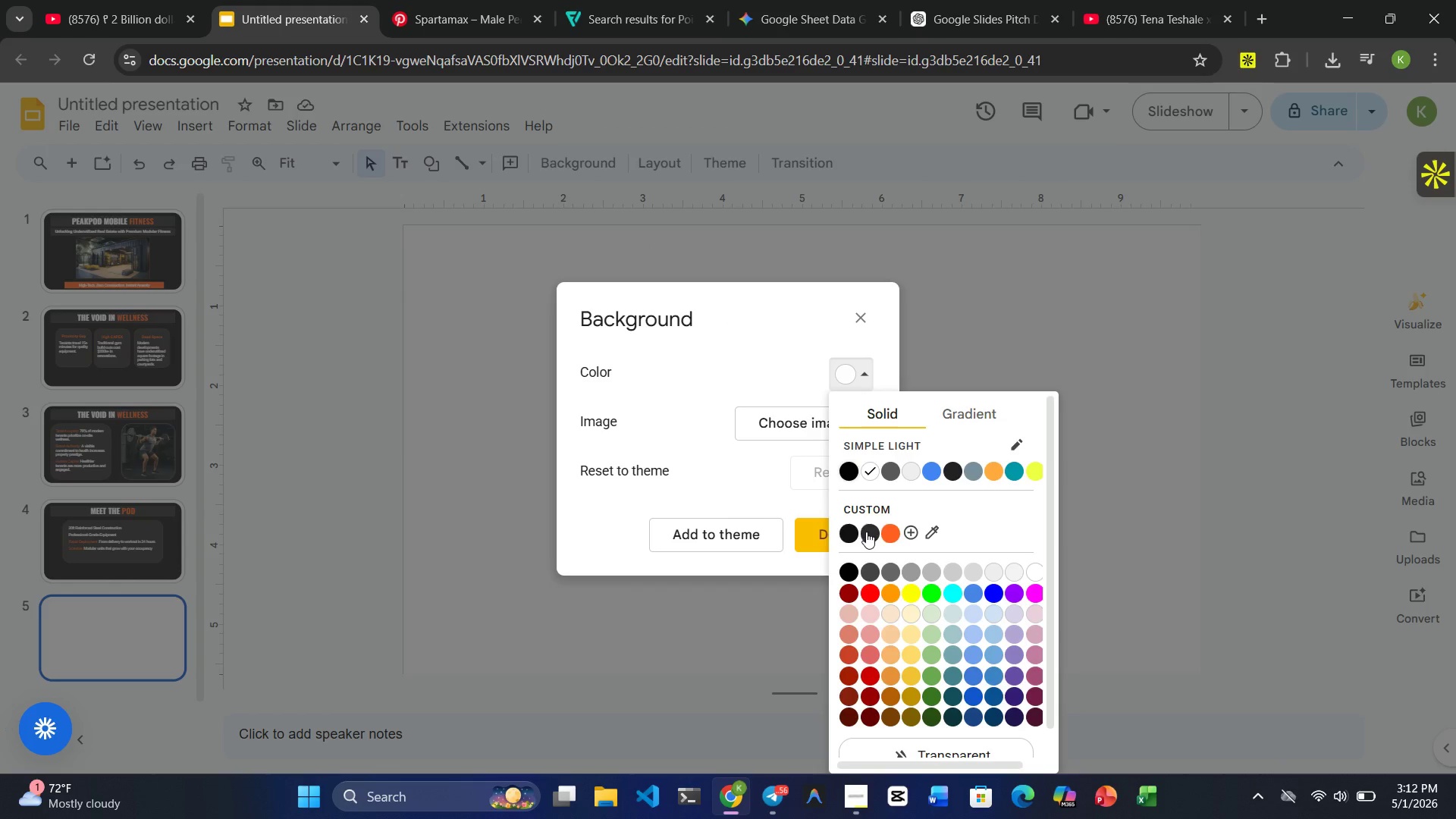 
left_click([849, 532])
 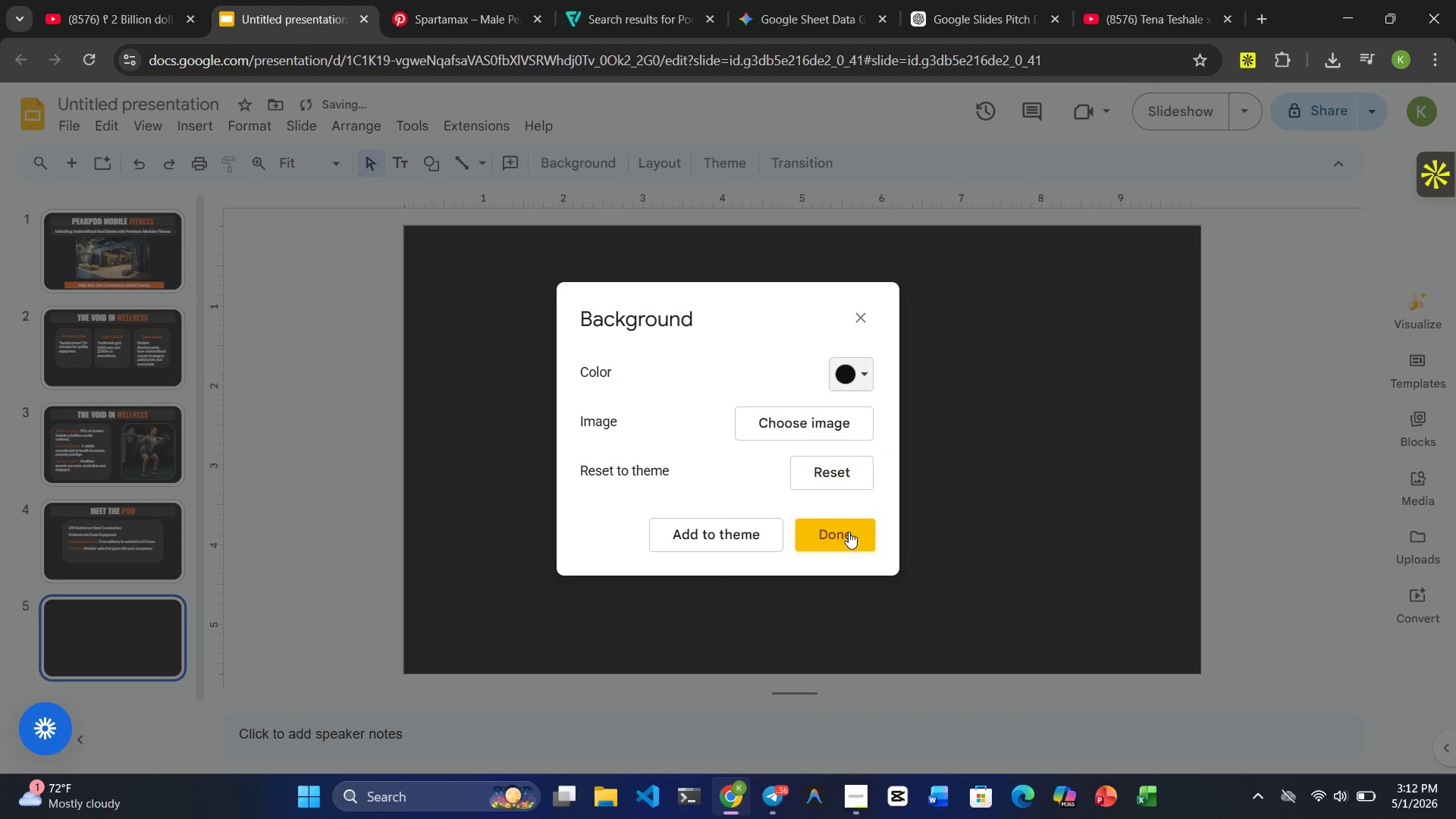 
left_click([849, 532])
 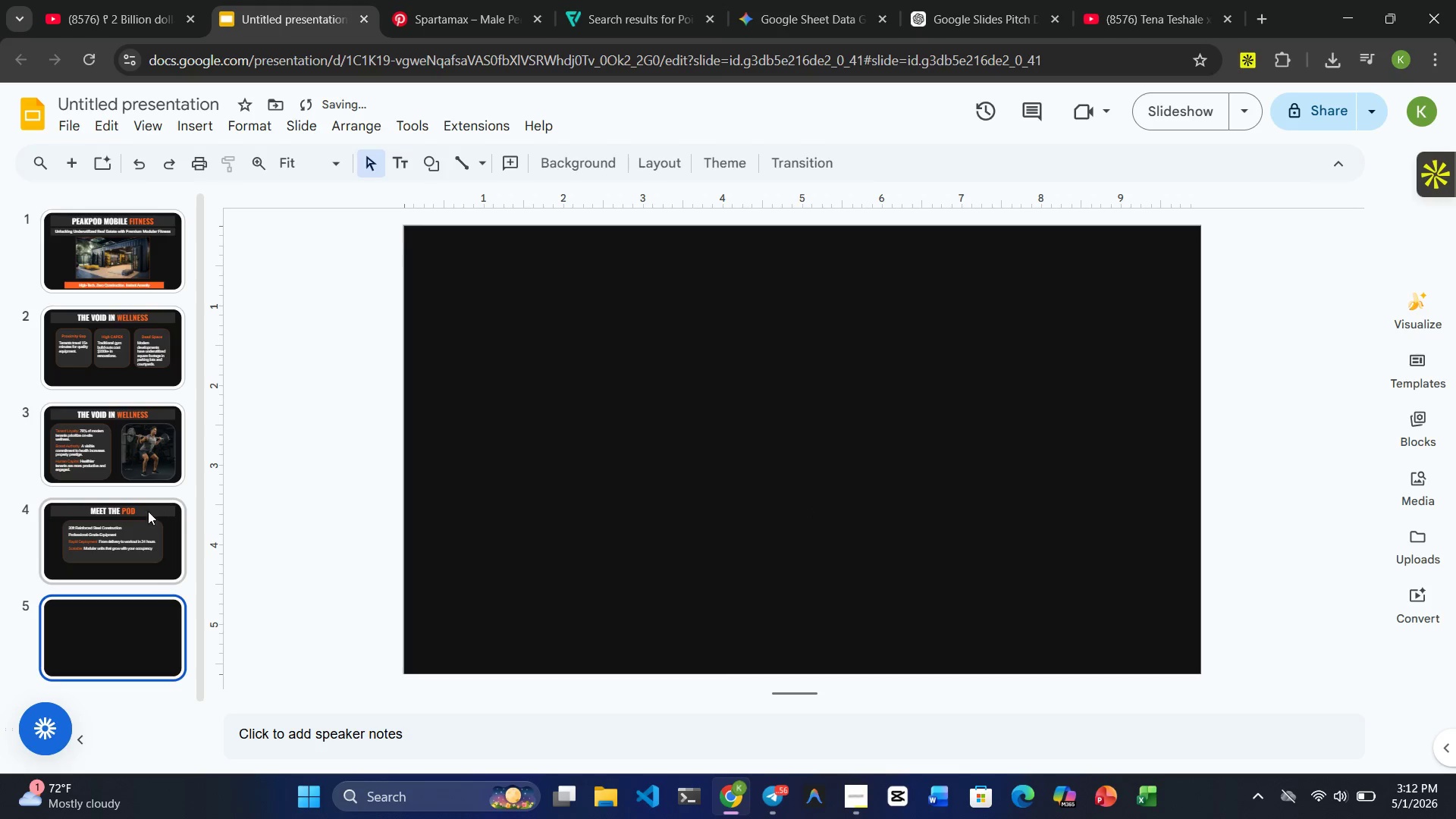 
left_click([109, 541])
 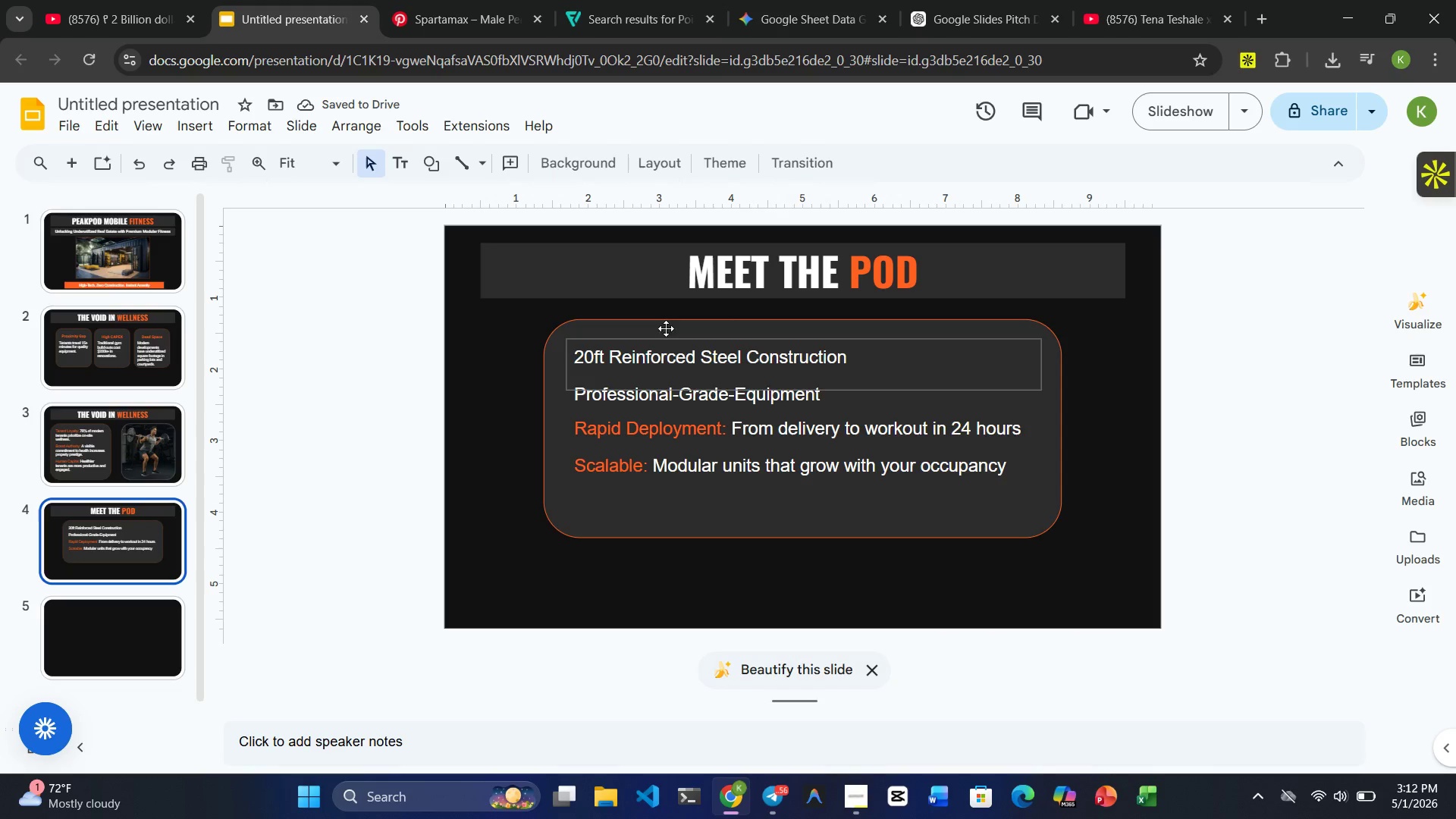 
left_click([740, 287])
 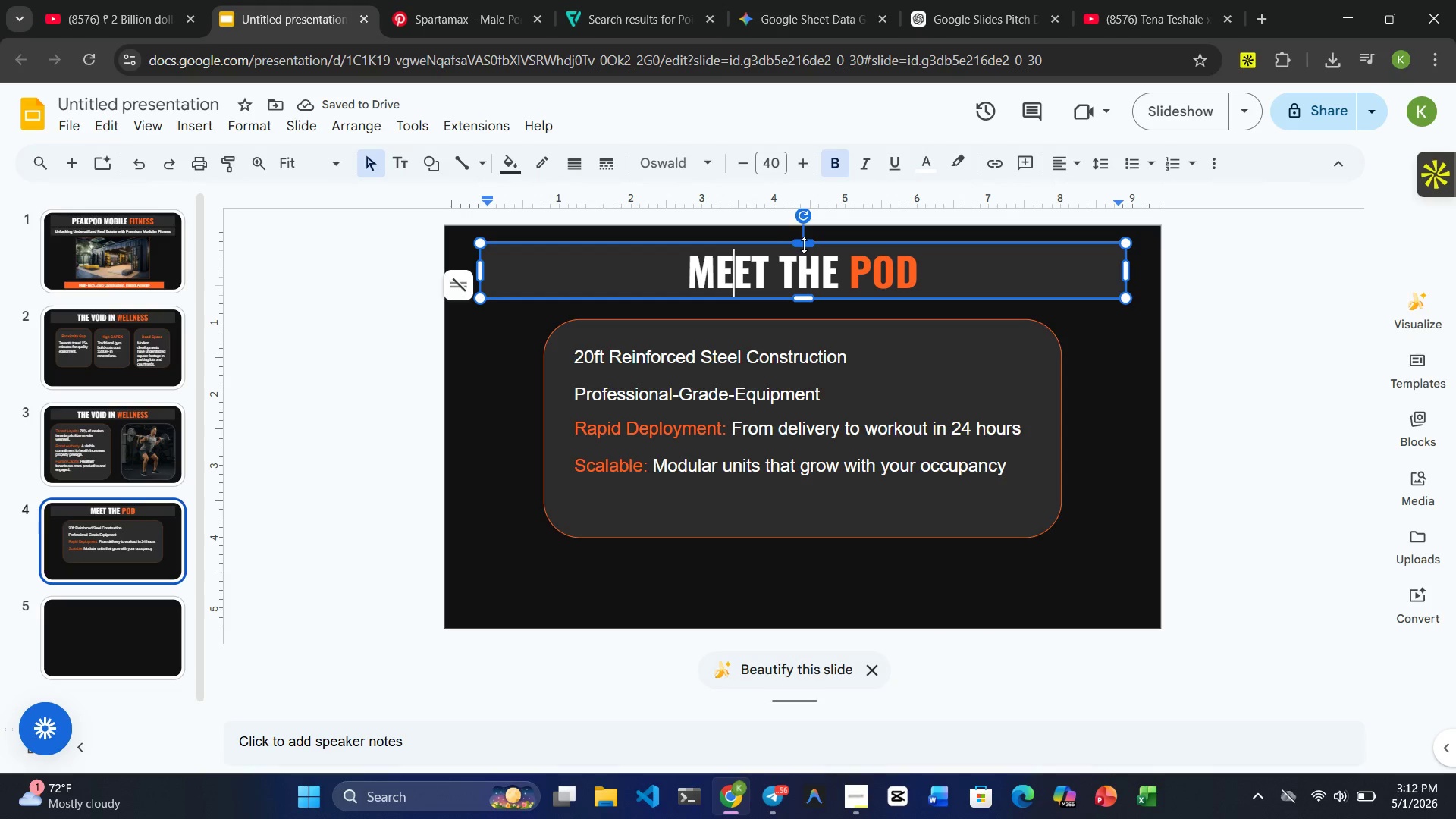 
left_click([805, 245])
 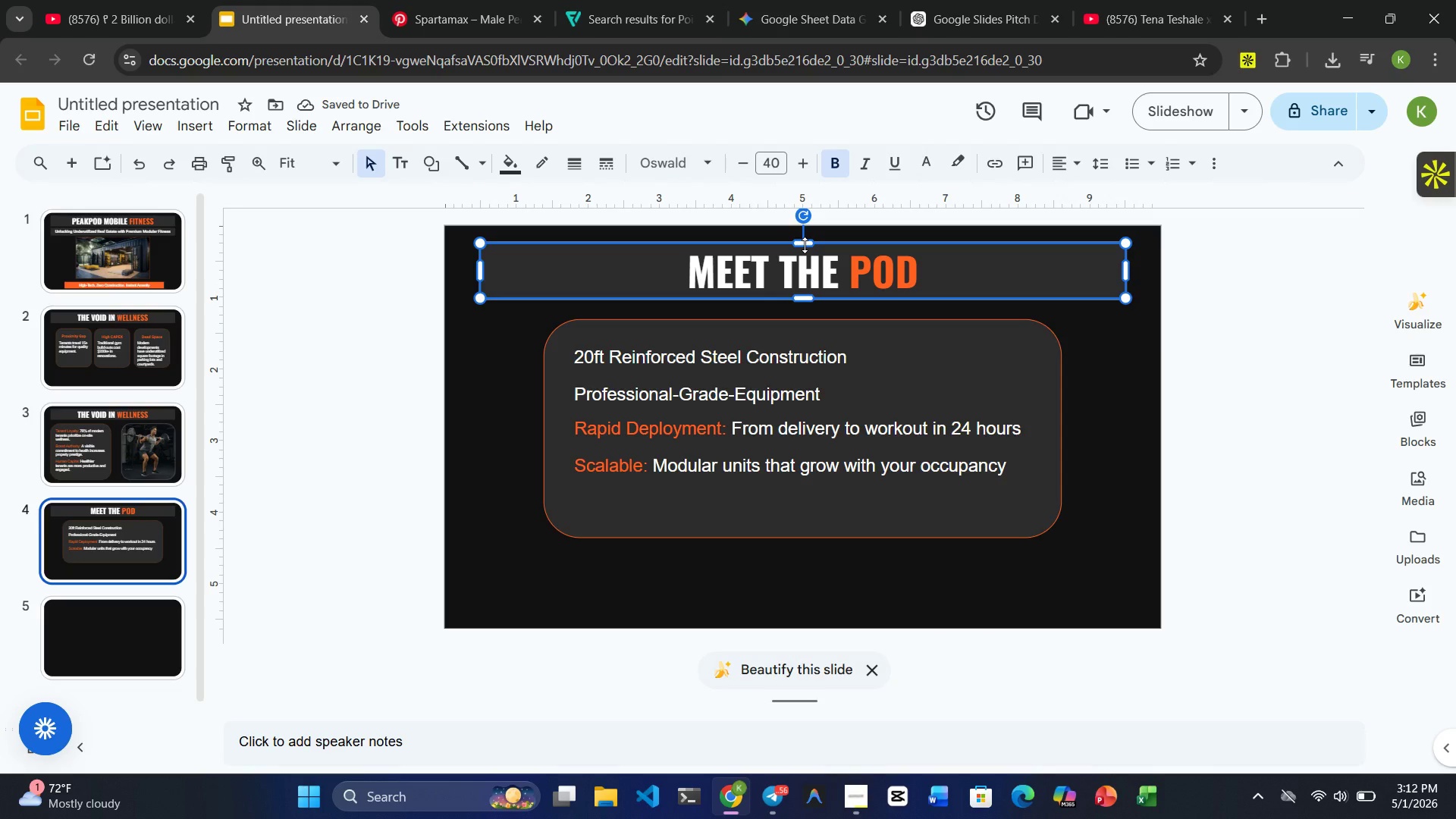 
key(Control+ControlRight)
 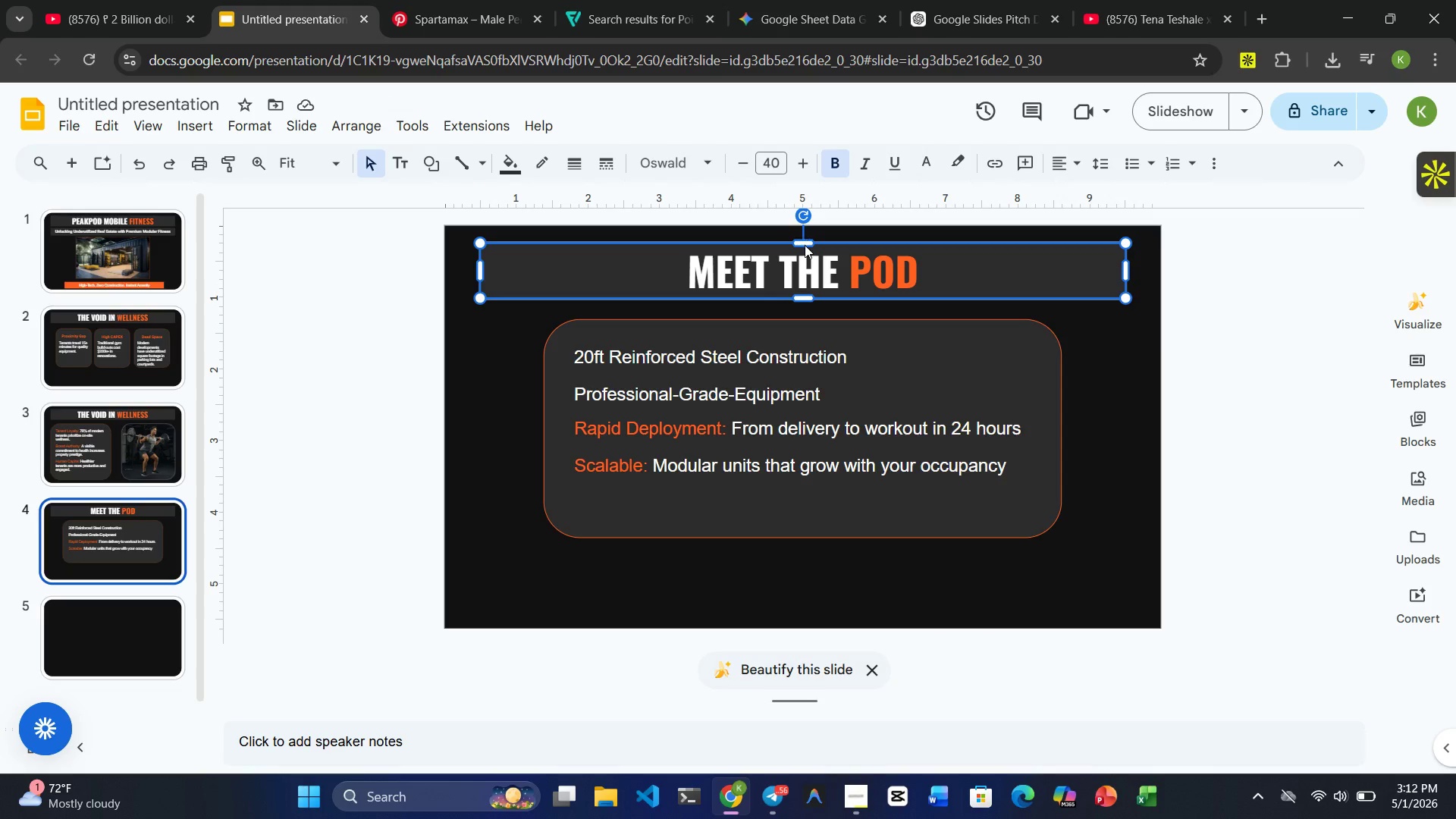 
key(Control+C)
 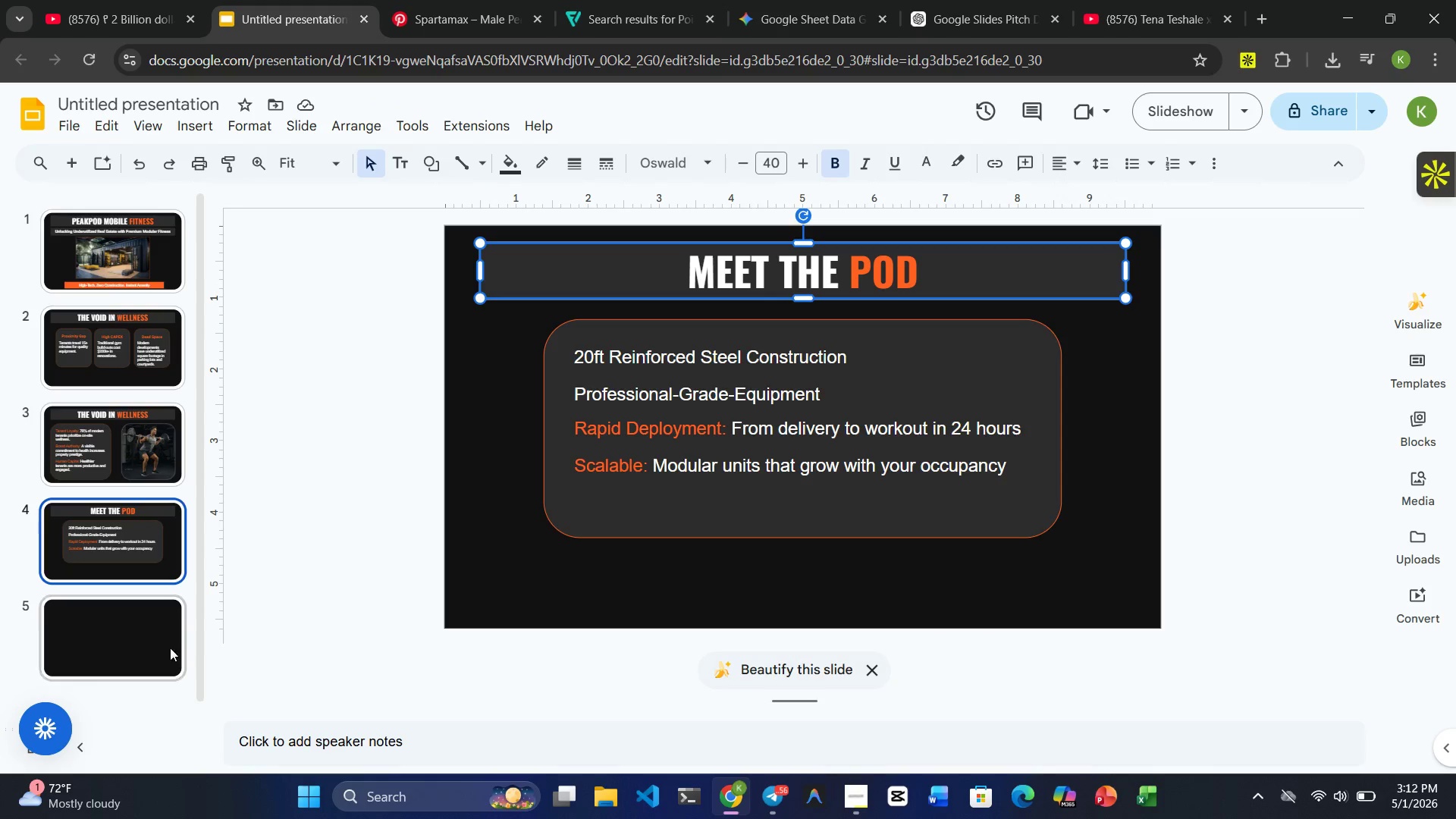 
left_click([158, 648])
 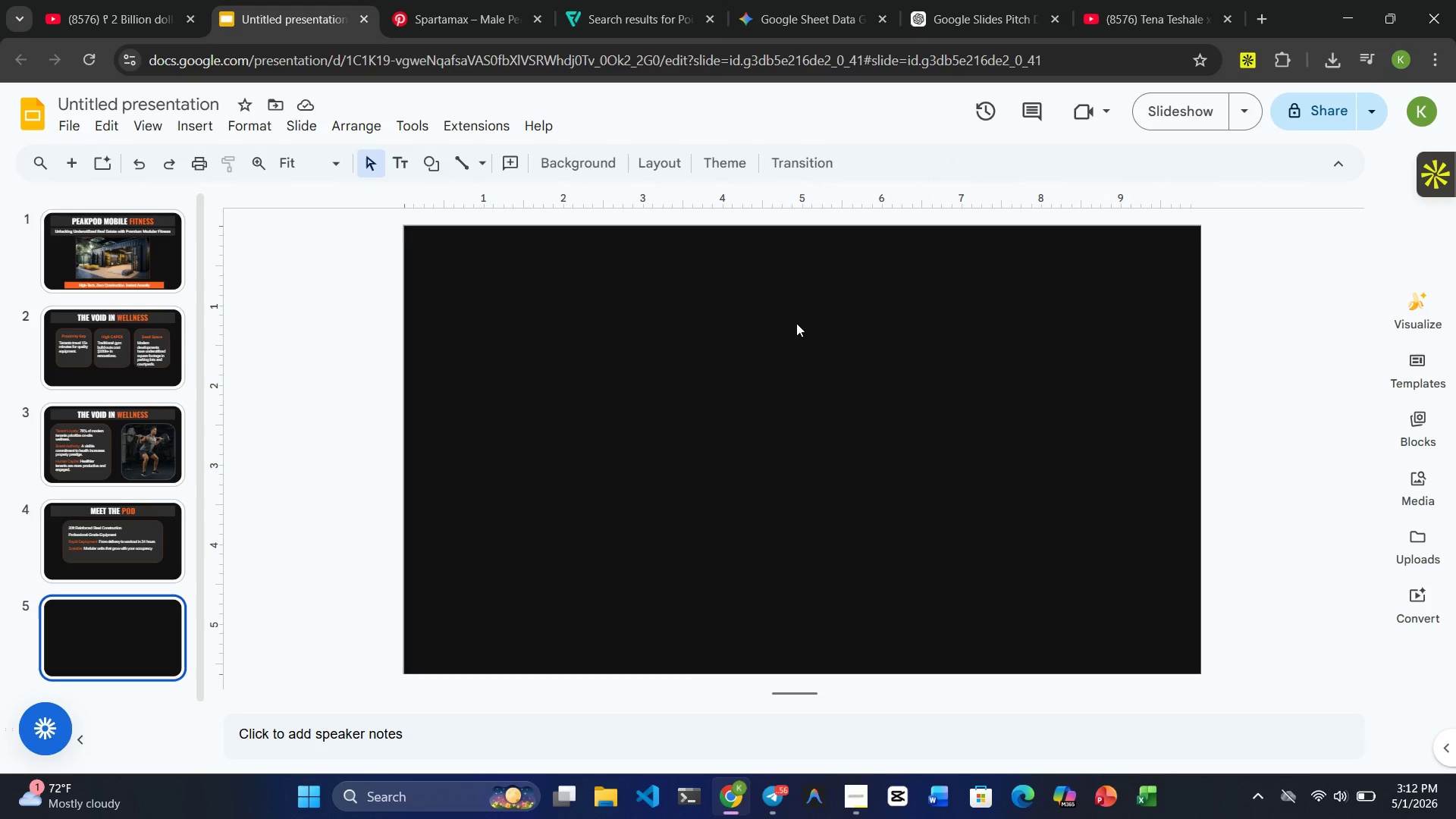 
left_click([796, 323])
 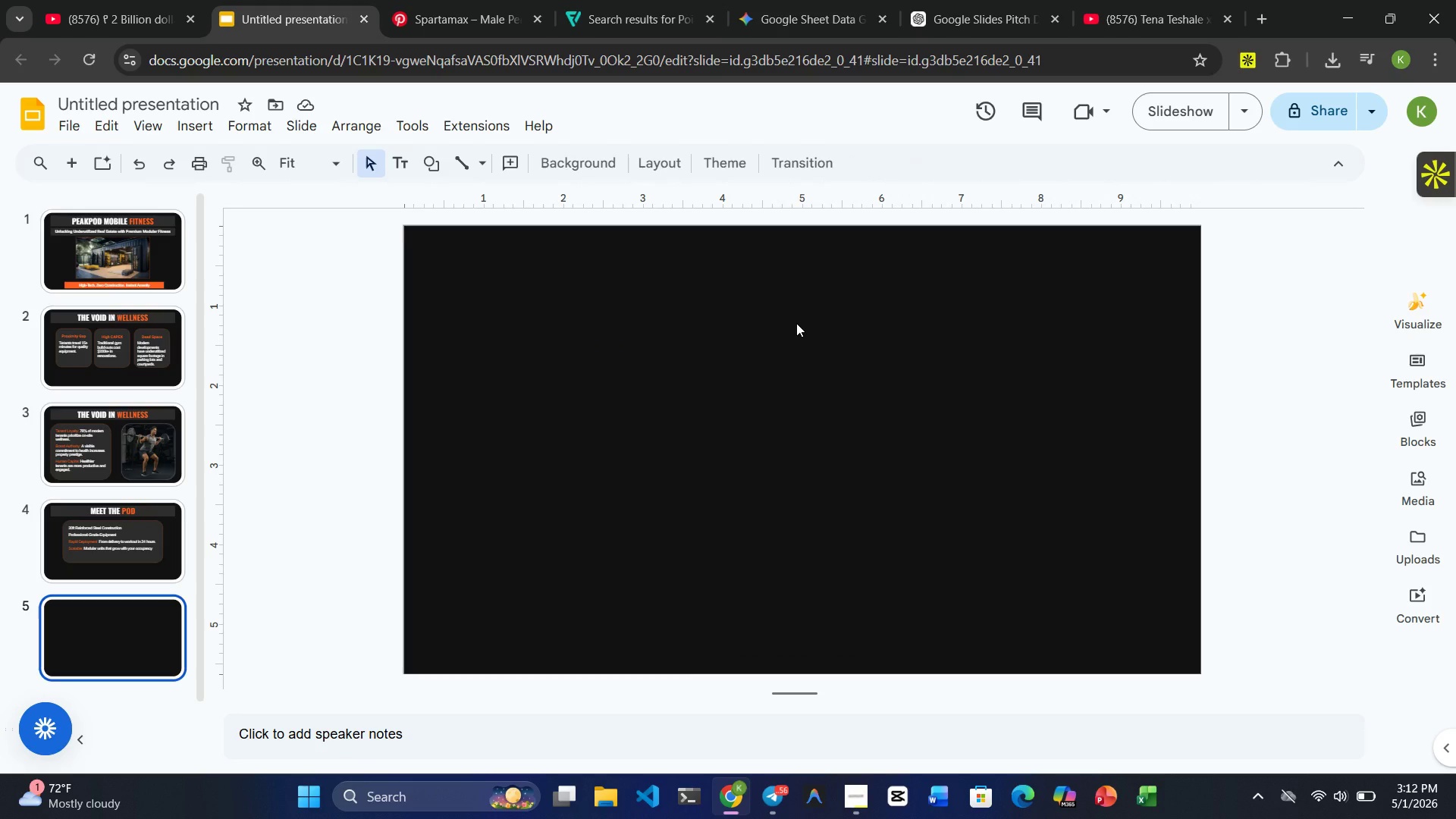 
key(Control+ControlRight)
 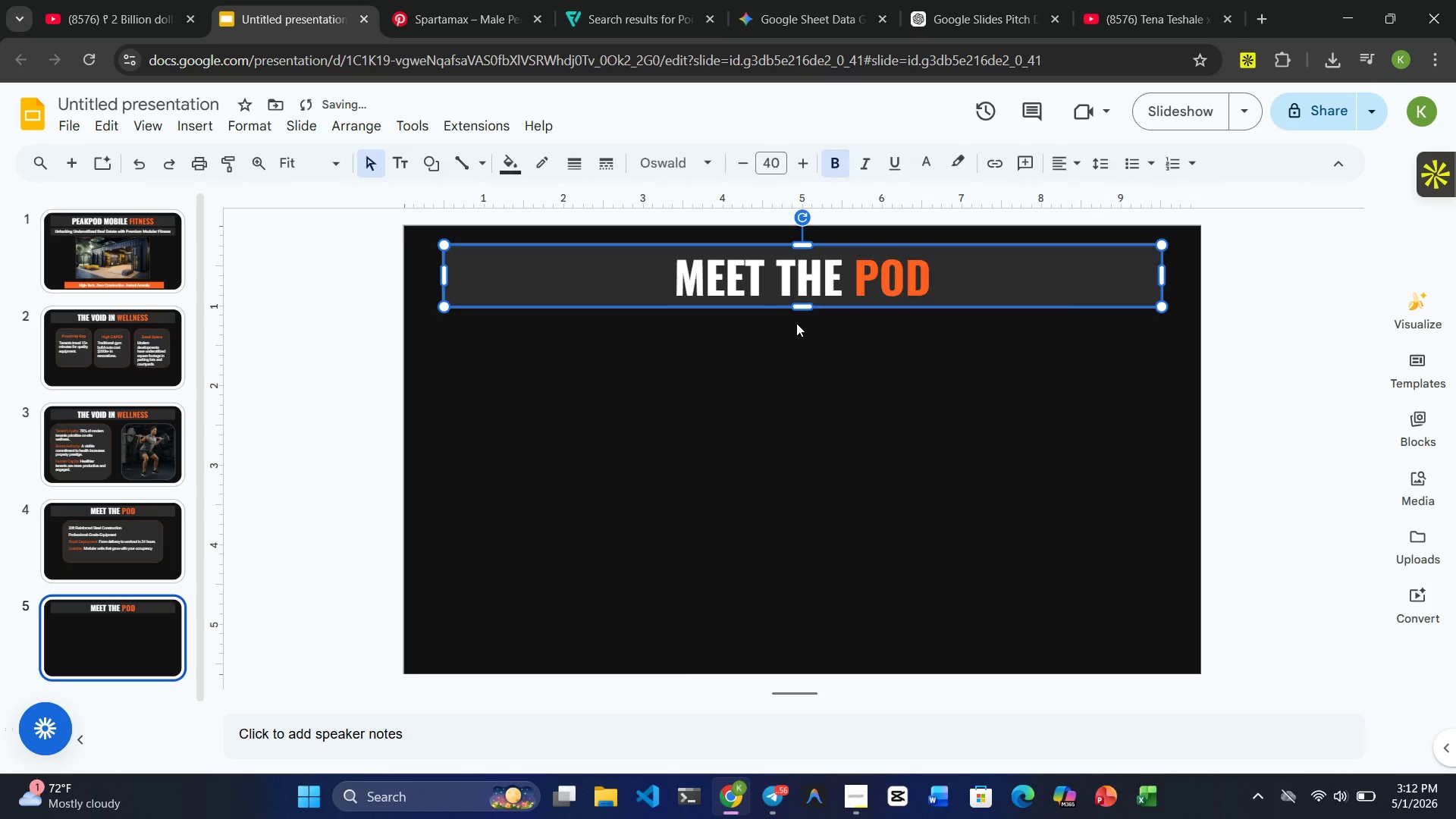 
key(Control+V)
 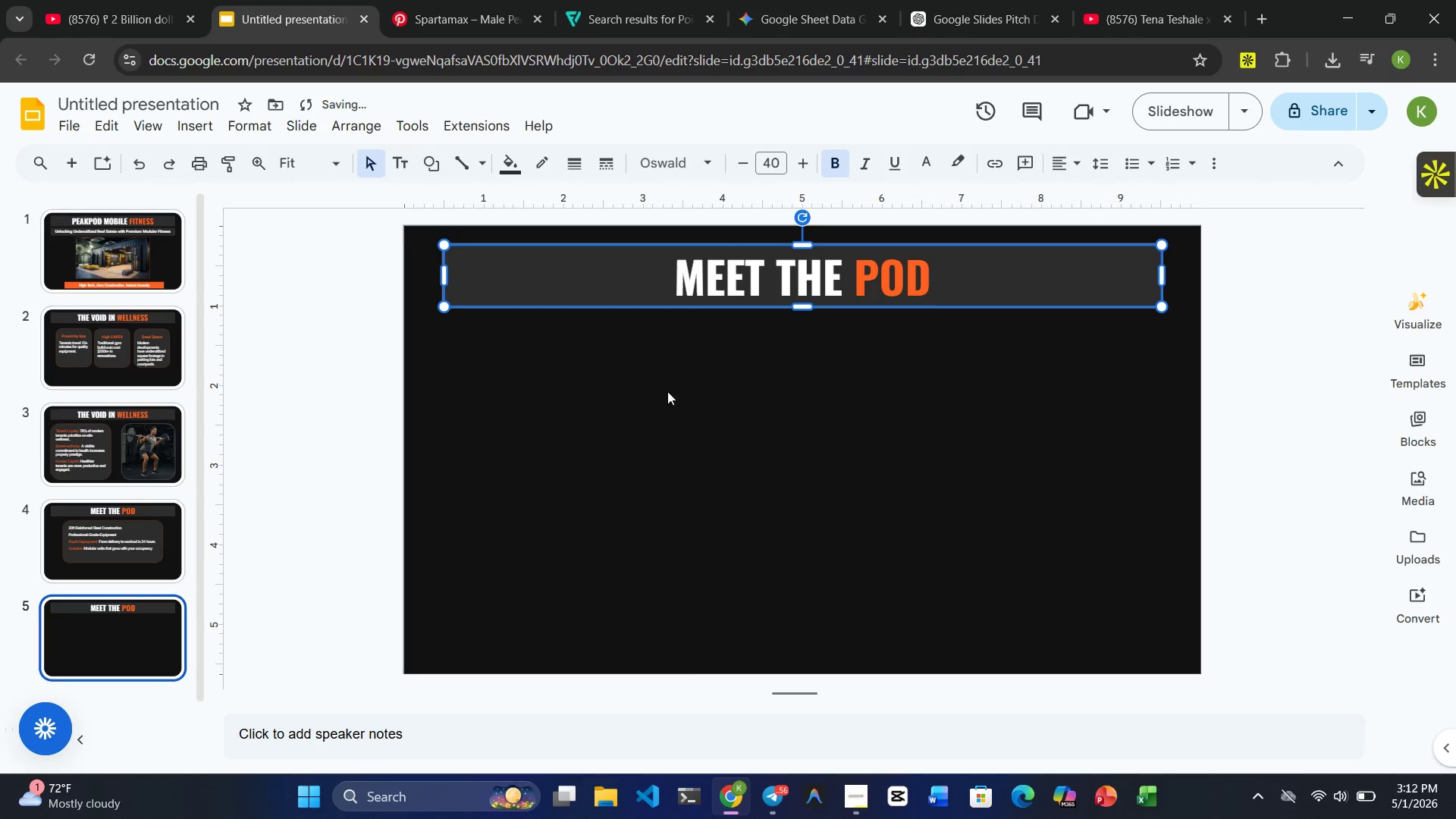 
left_click([667, 392])
 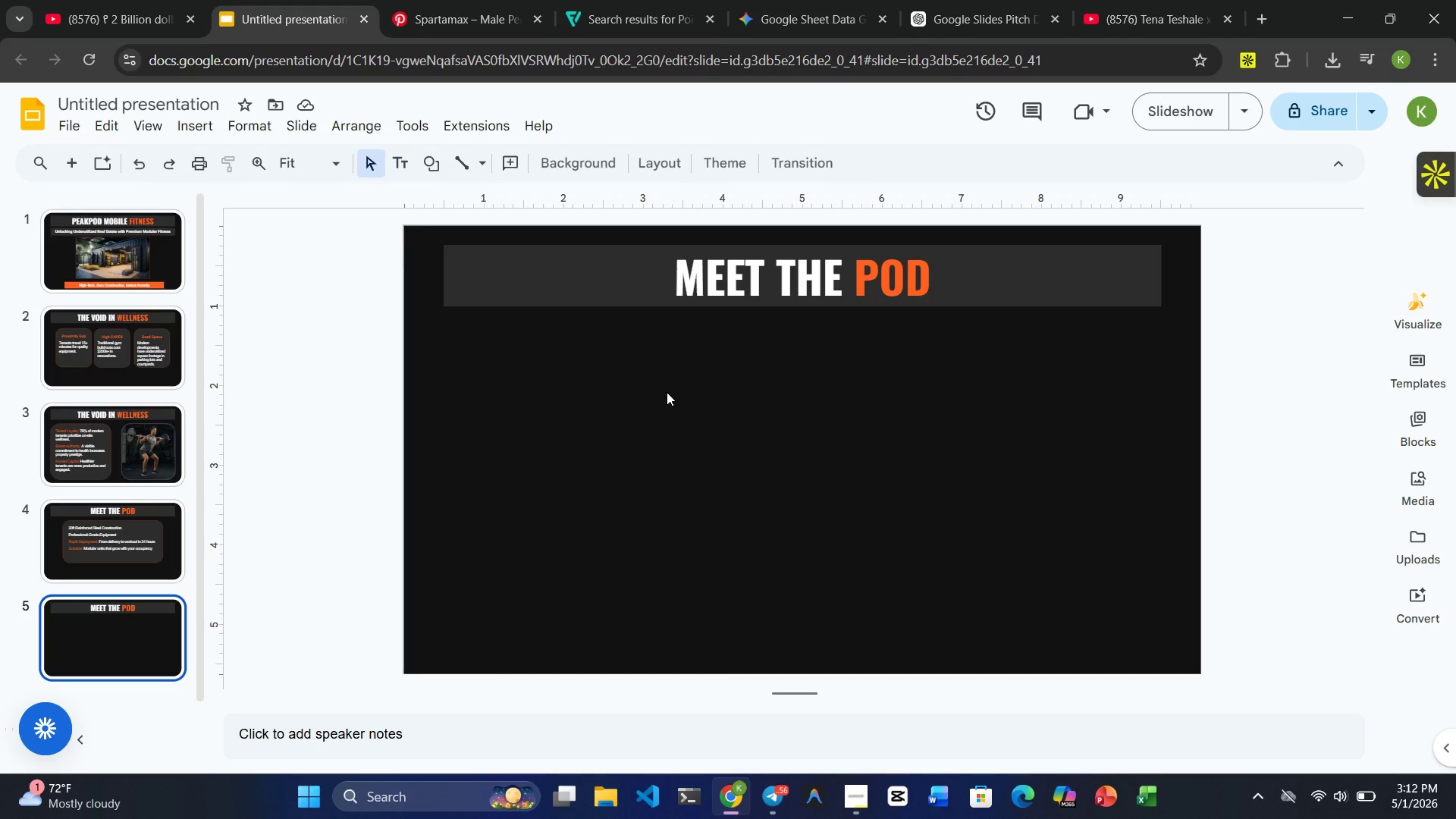 
wait(26.19)
 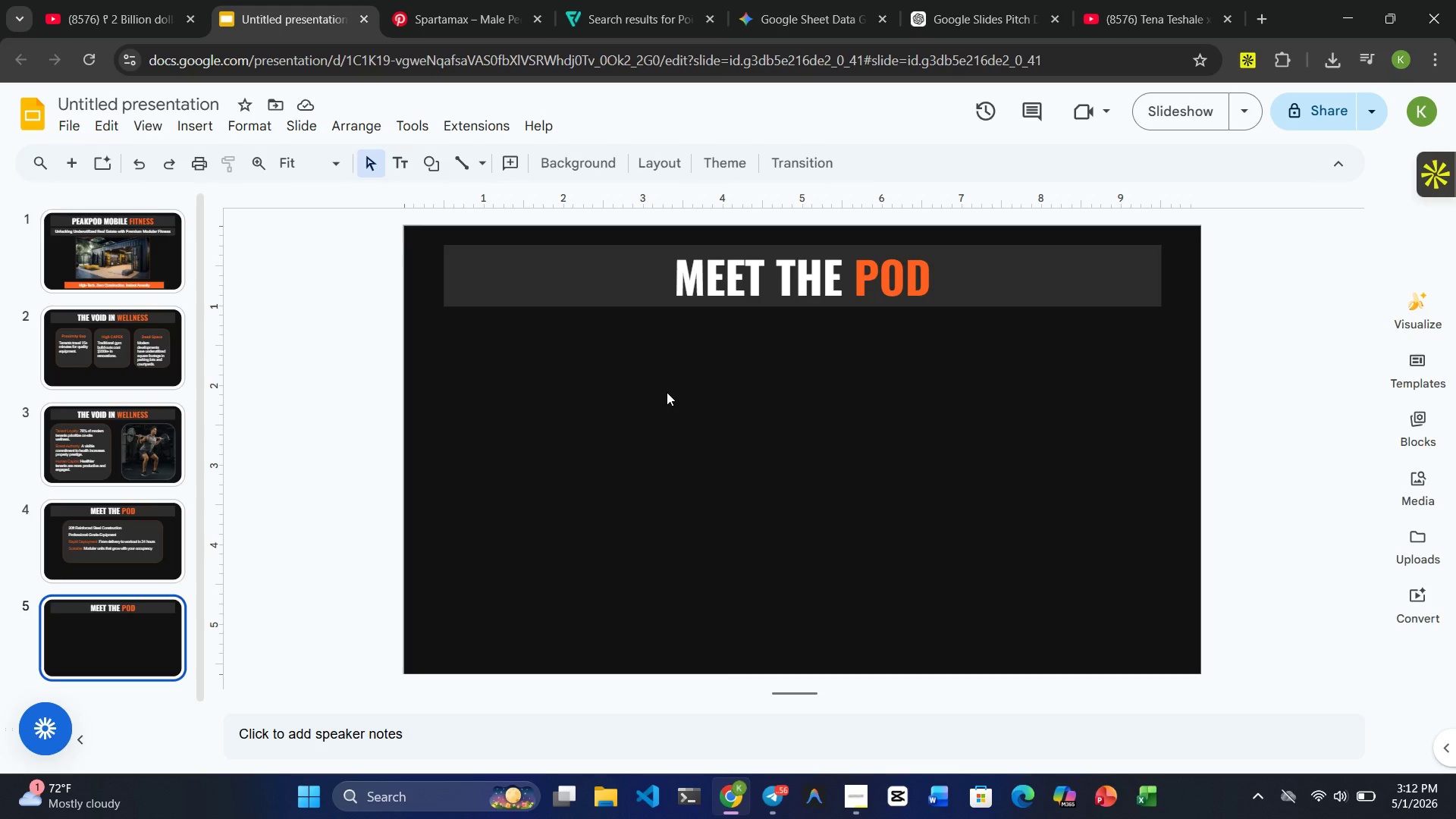 
double_click([738, 265])
 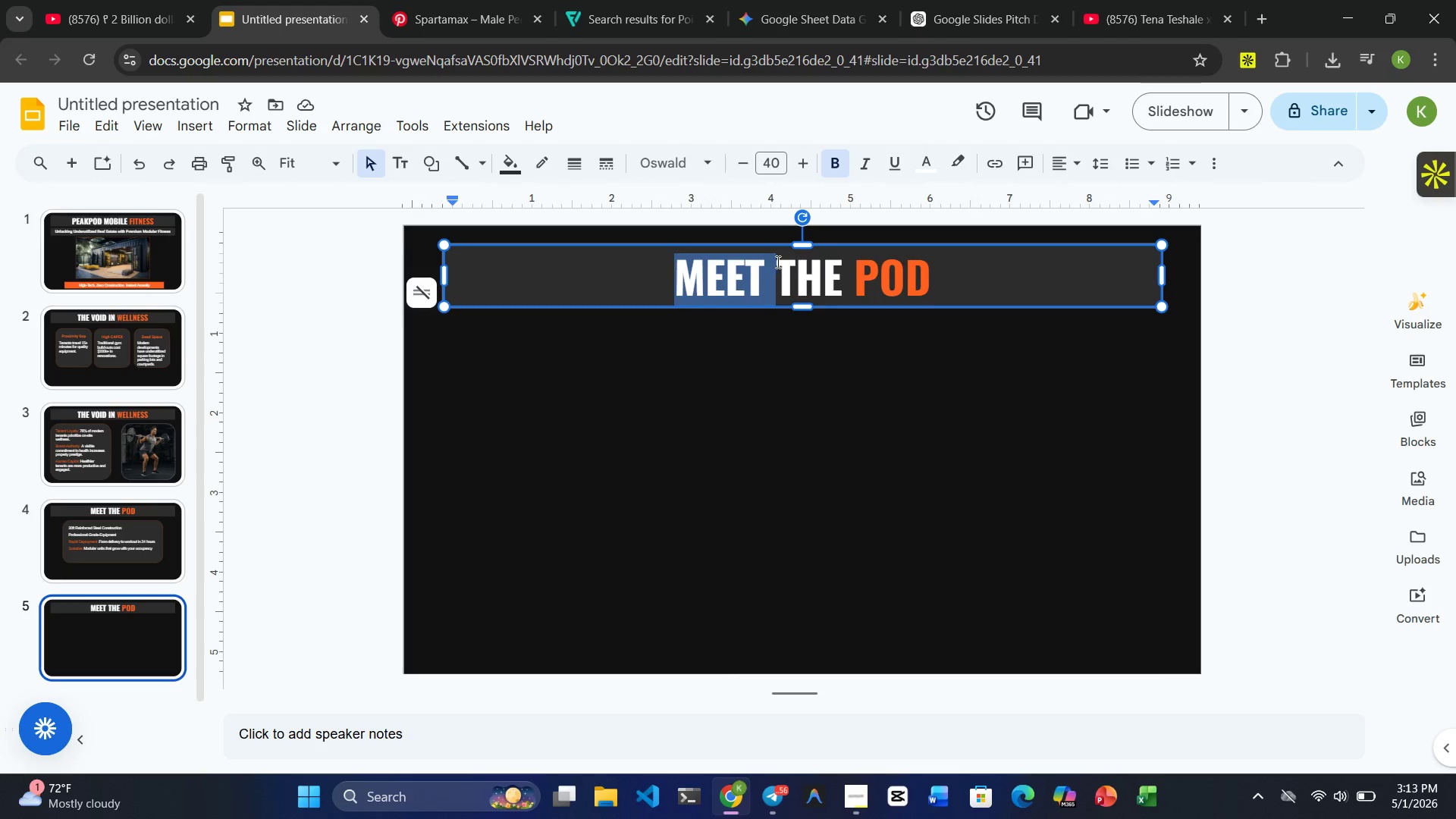 
left_click([839, 289])
 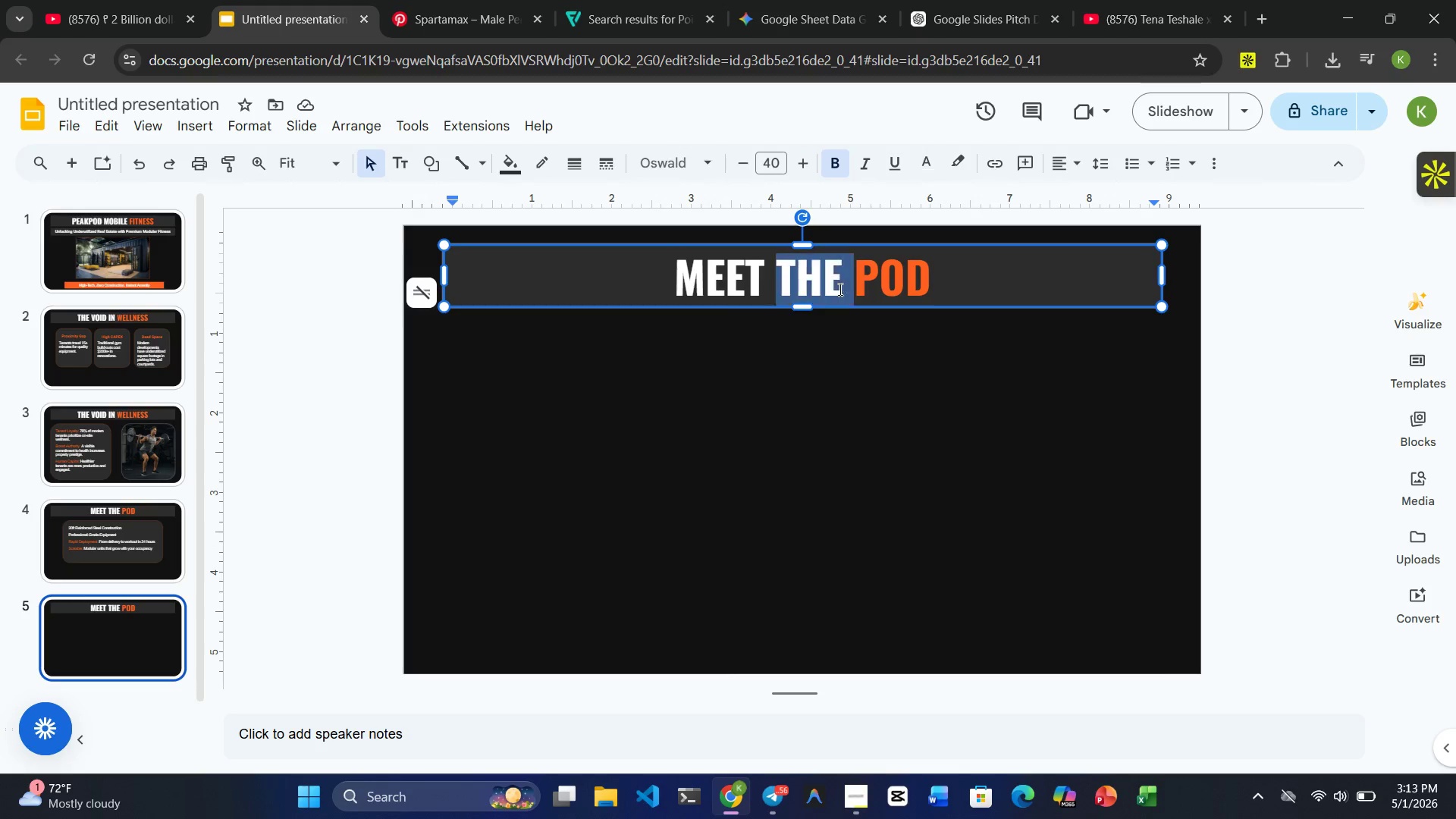 
left_click_drag(start_coordinate=[839, 289], to_coordinate=[721, 284])
 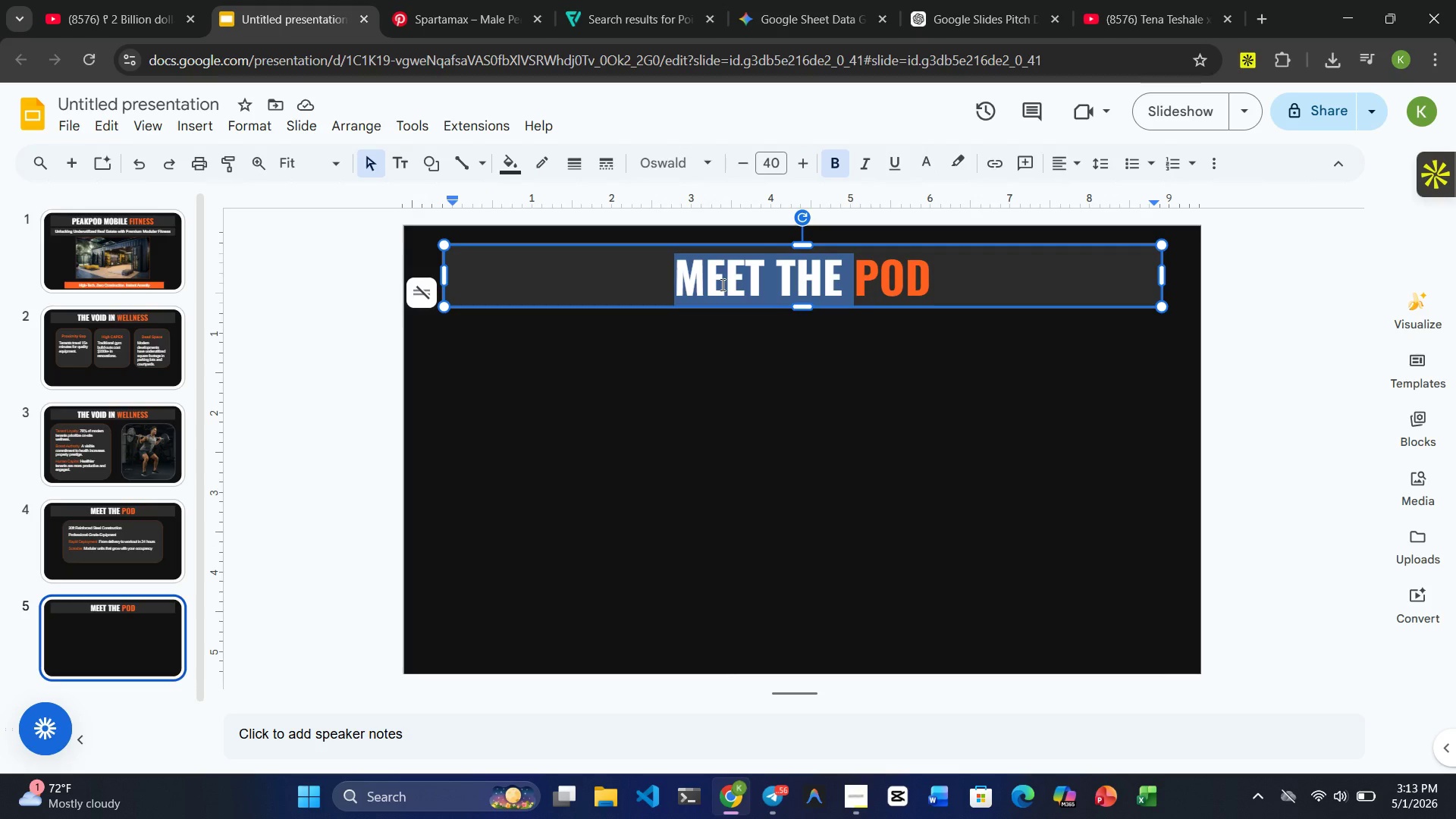 
type(AUTONOMOUS )
 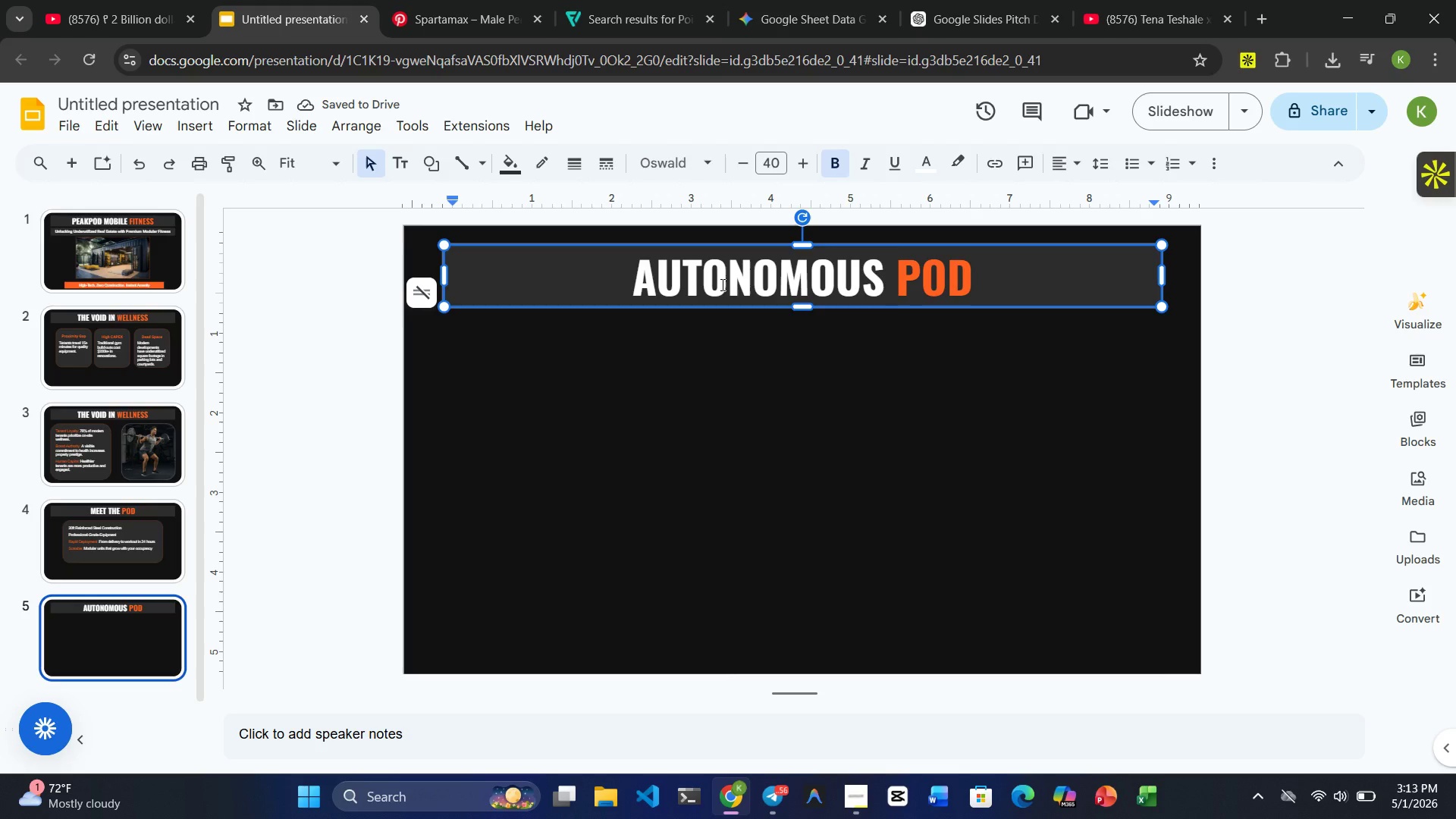 
wait(6.06)
 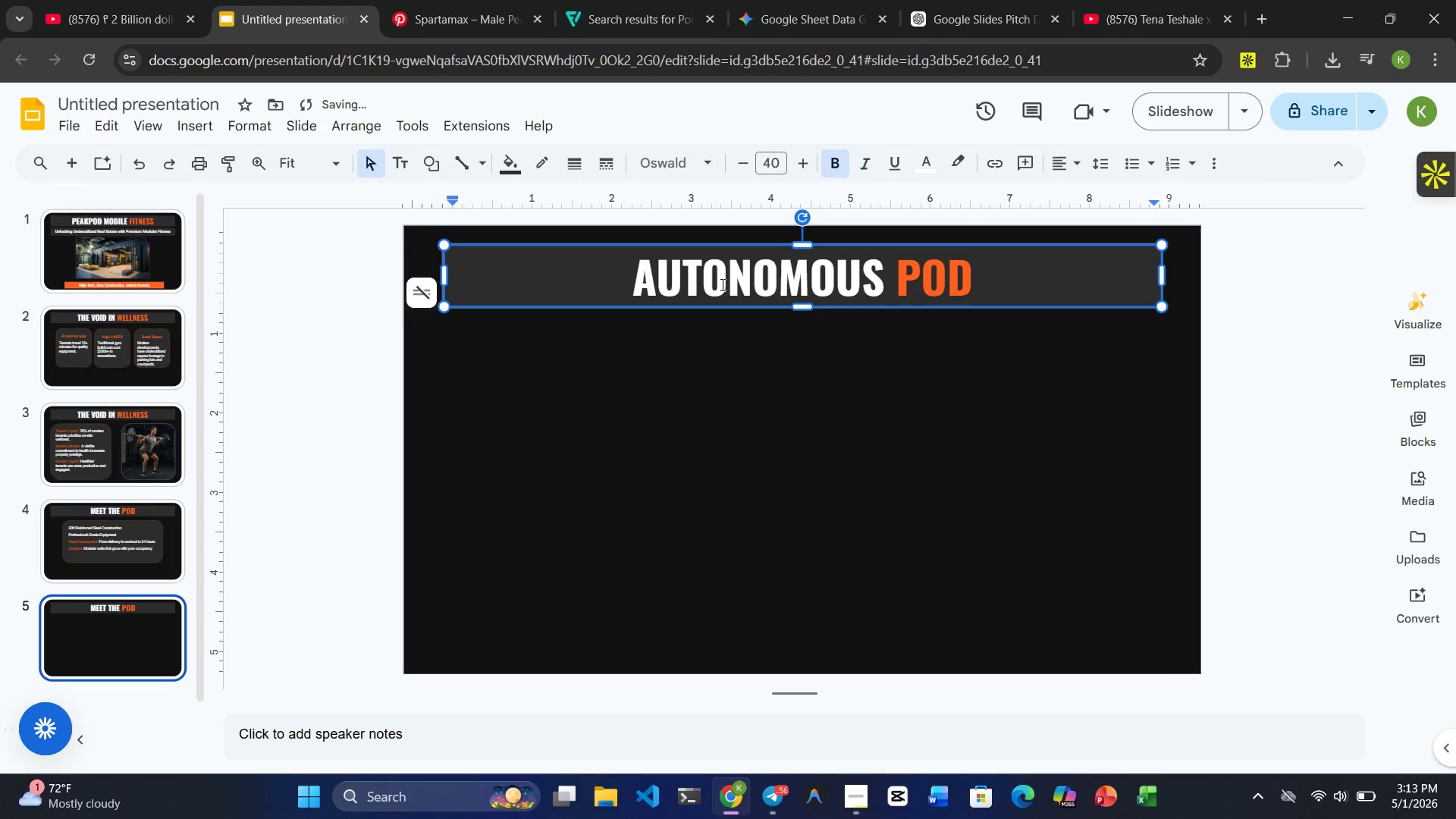 
key(ArrowRight)
 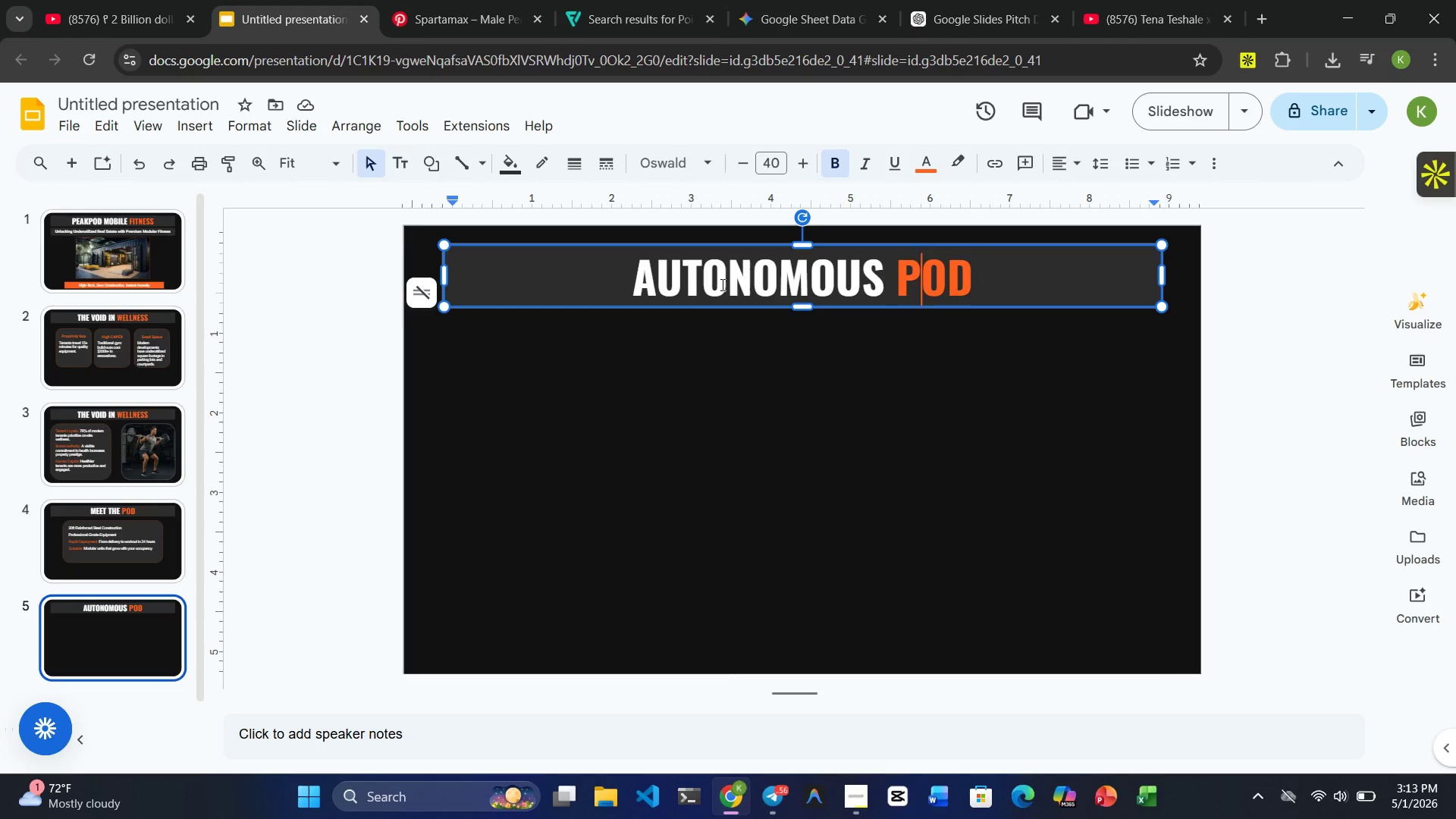 
key(ArrowRight)
 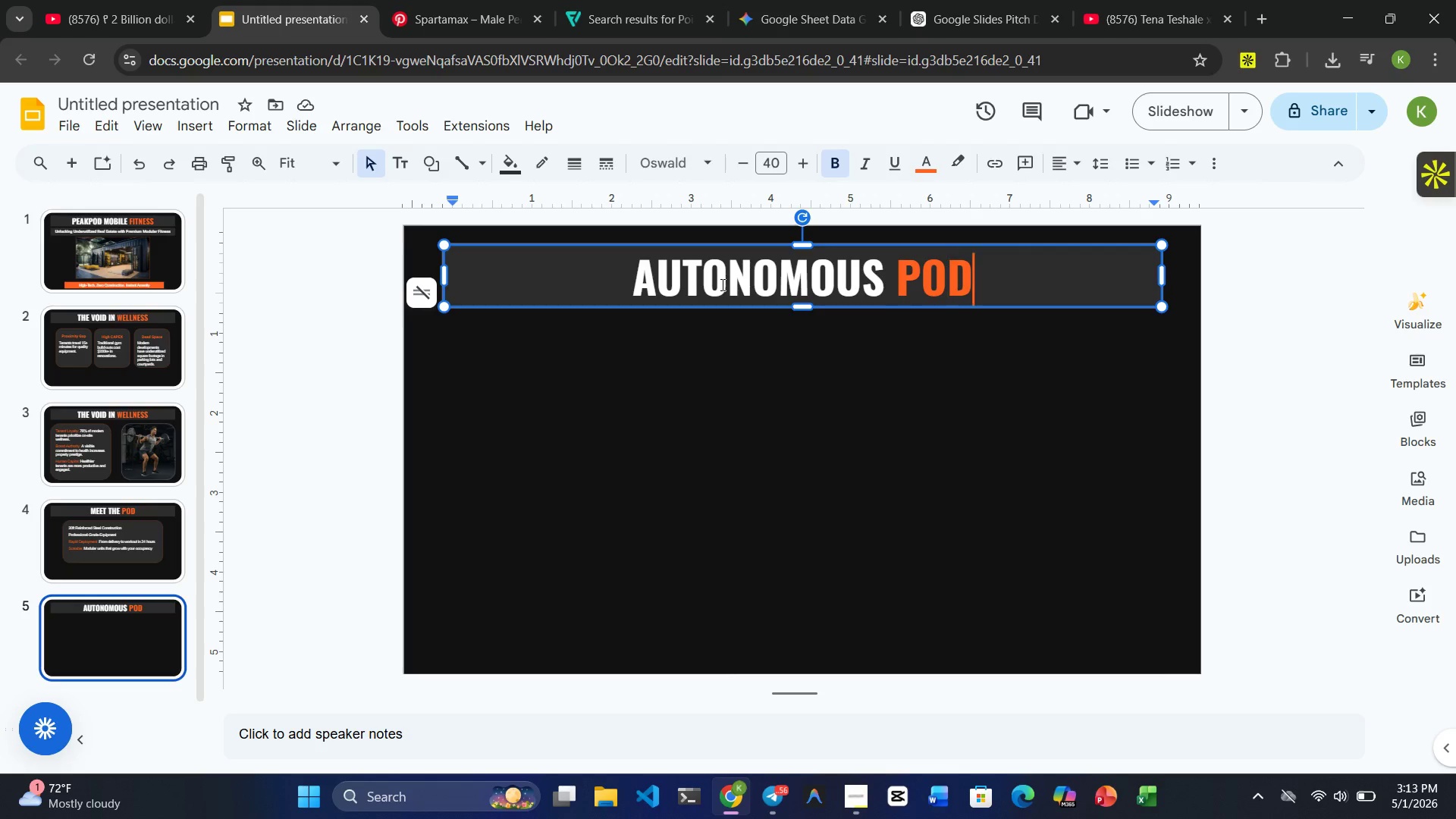 
key(ArrowRight)
 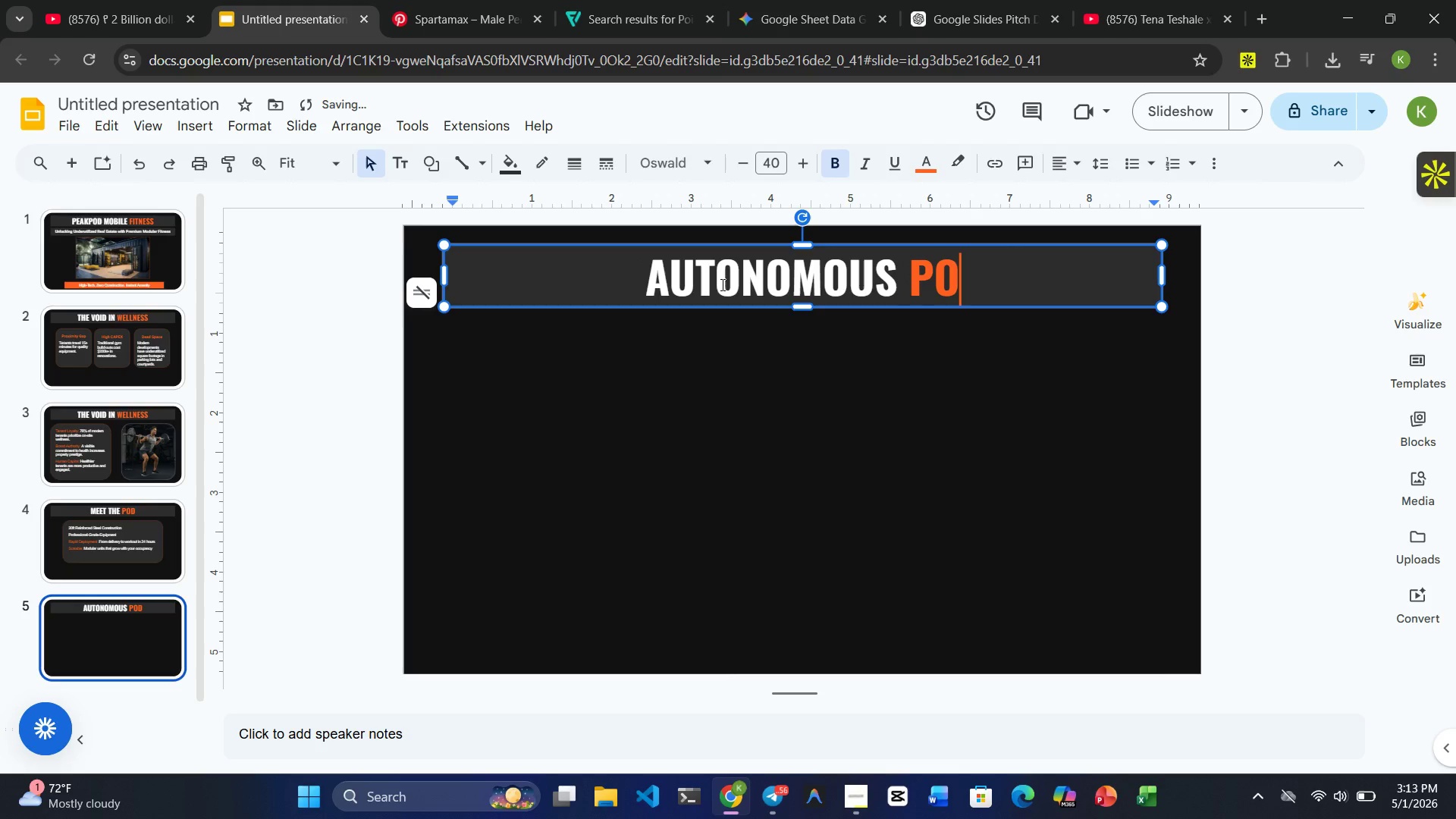 
key(Backspace)
key(Backspace)
key(Backspace)
type(INFRASTRUCTURE)
 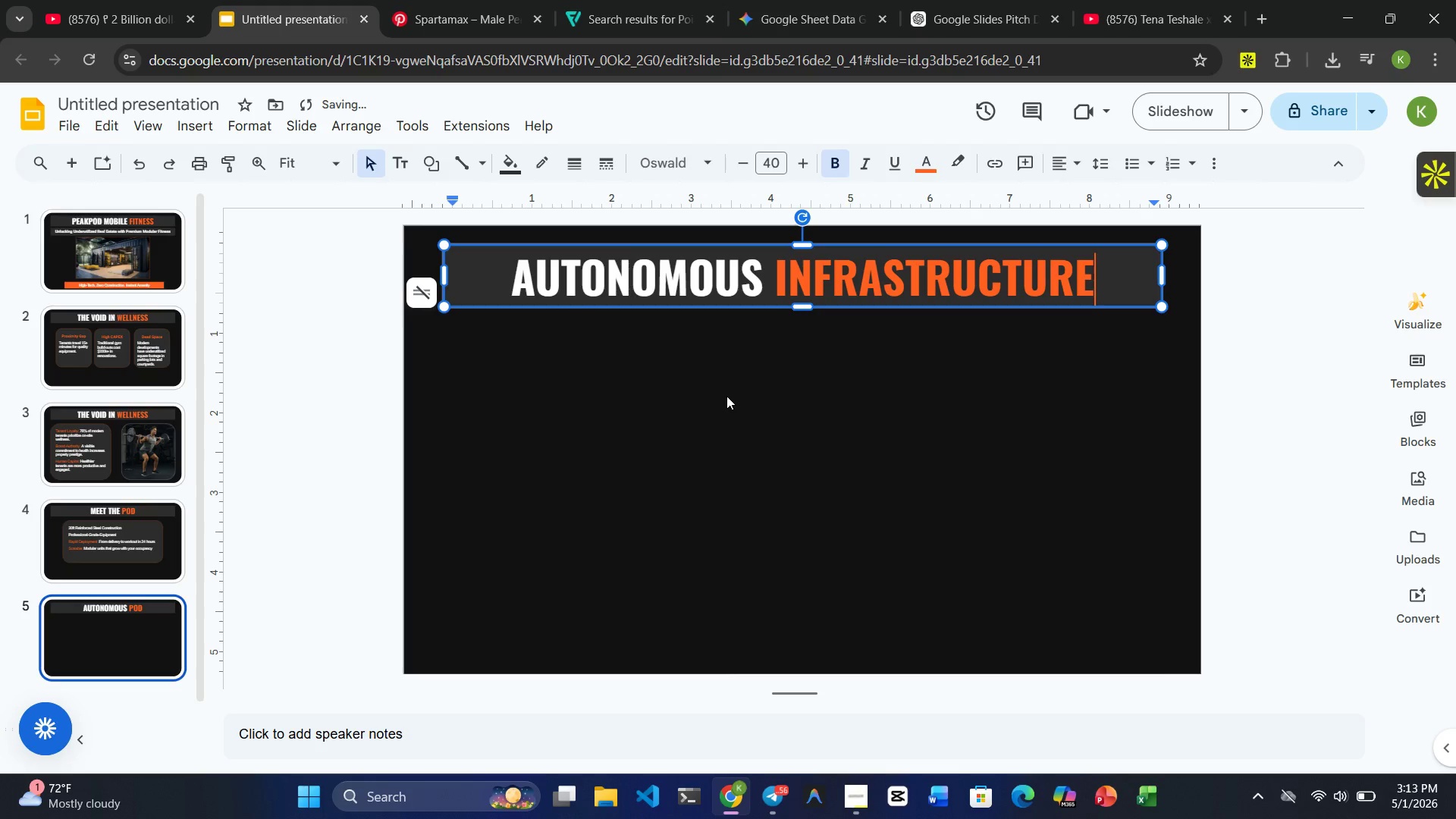 
left_click([726, 396])
 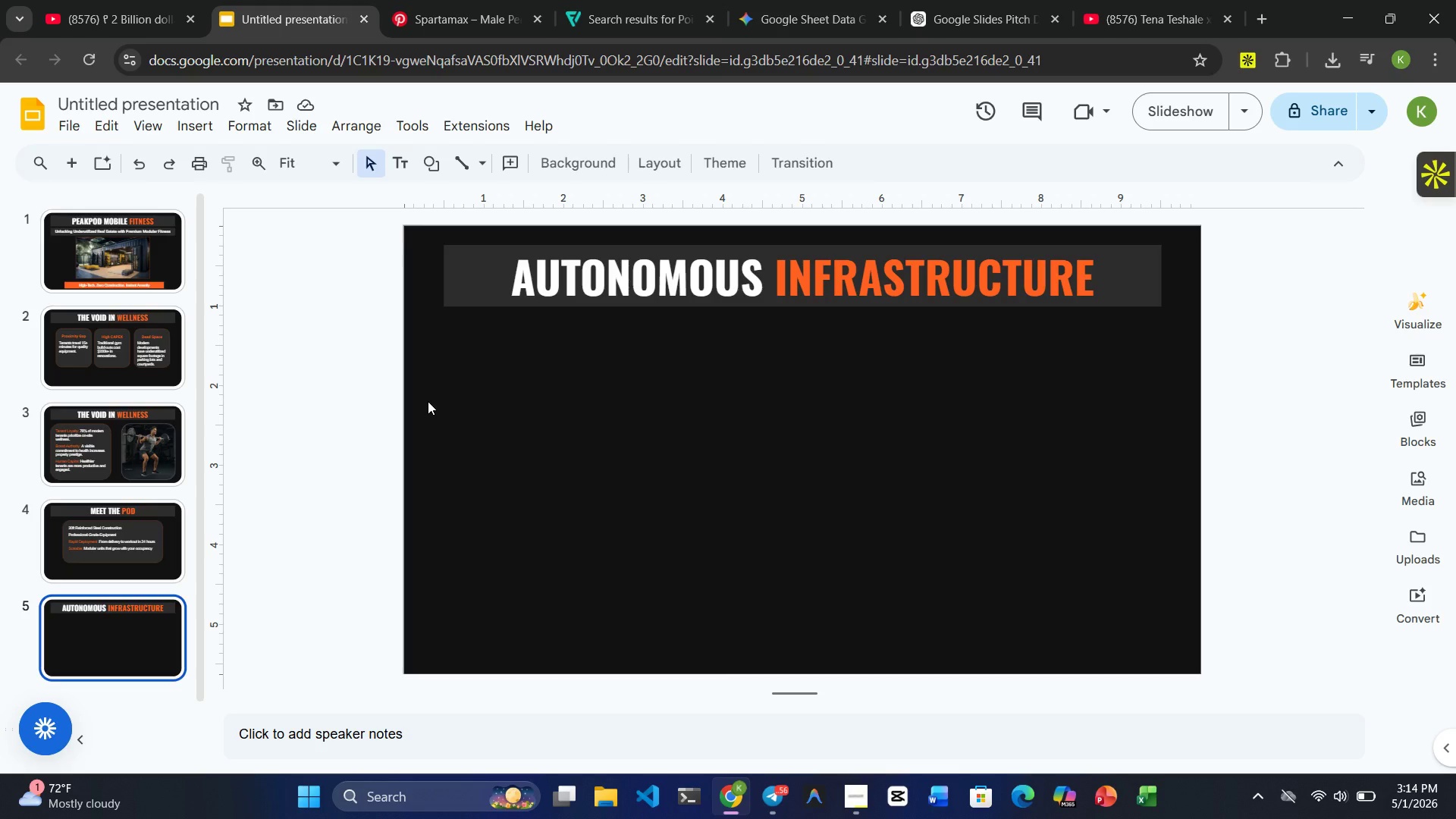 
wait(66.19)
 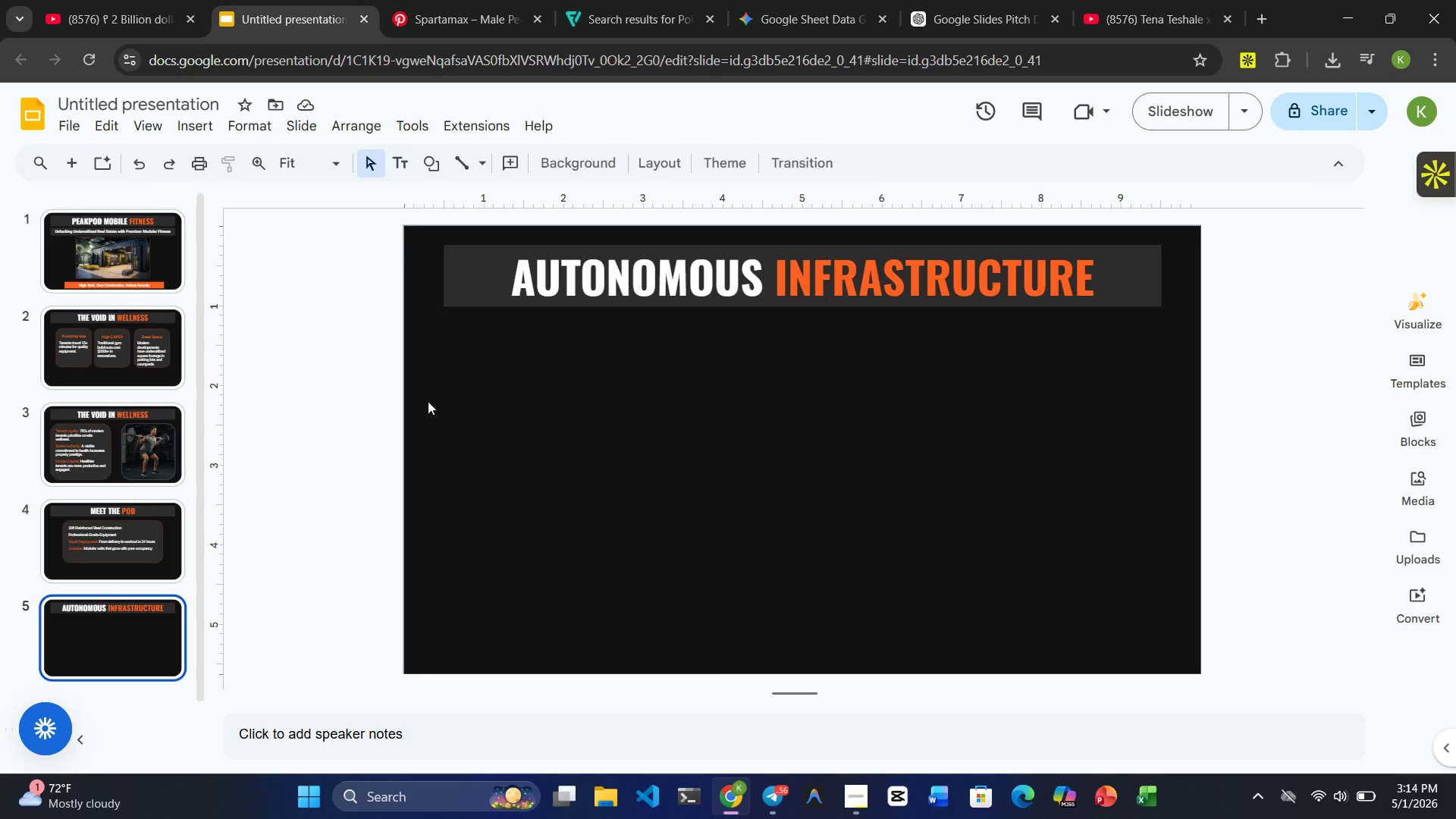 
left_click([89, 448])
 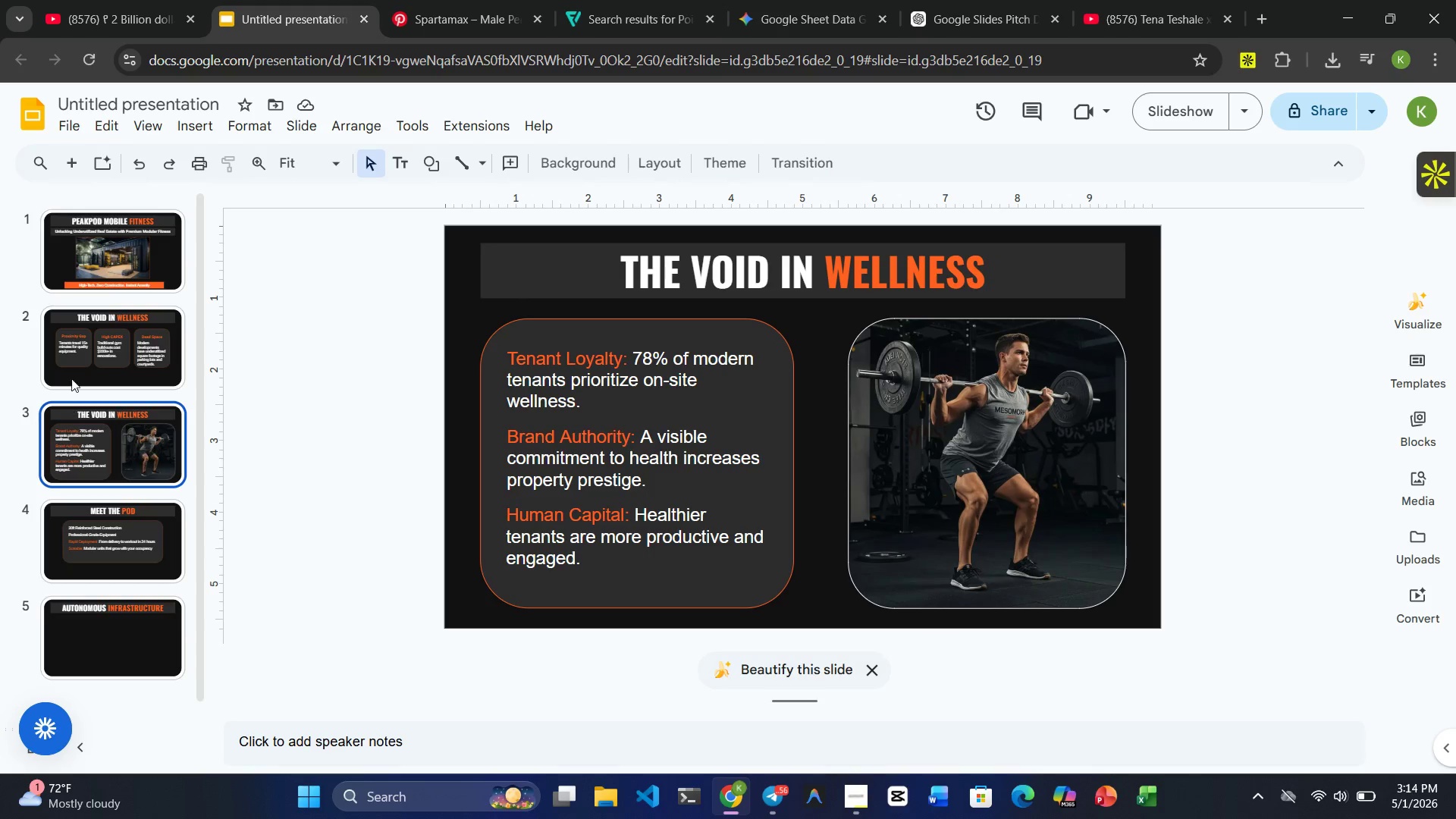 
left_click([77, 343])
 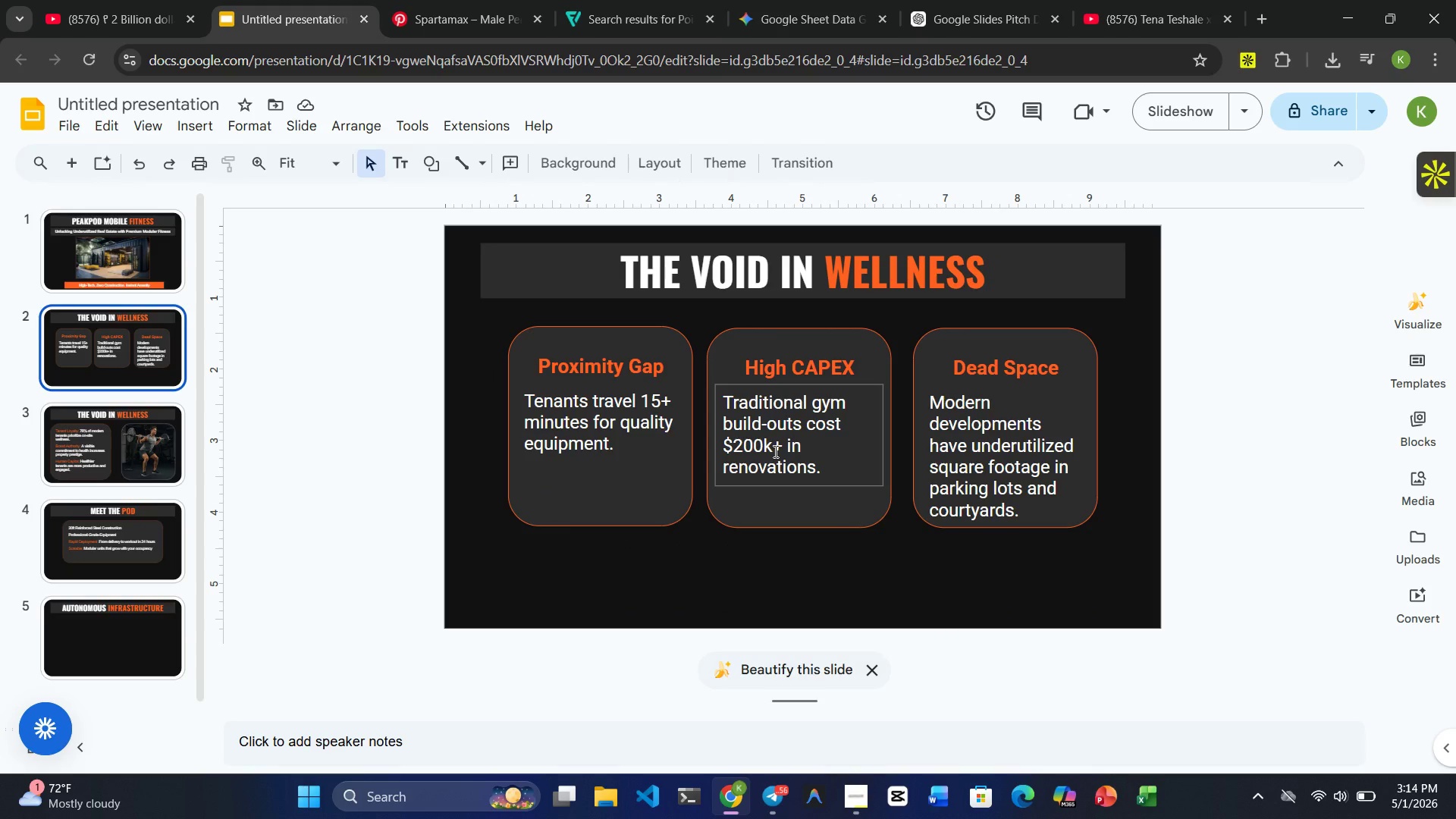 
wait(5.19)
 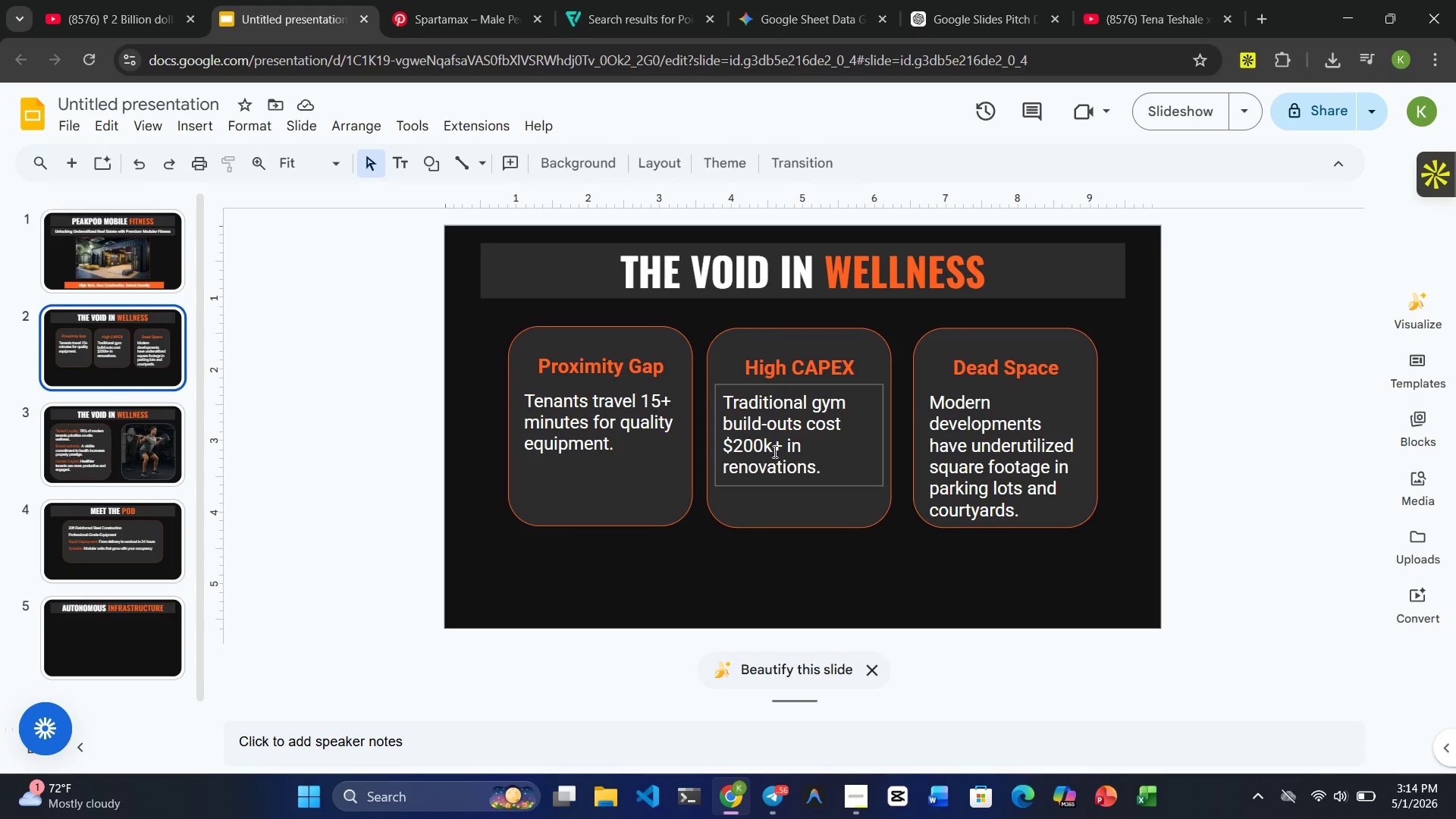 
hold_key(key=ControlRight, duration=12.05)
left_click([774, 451])
 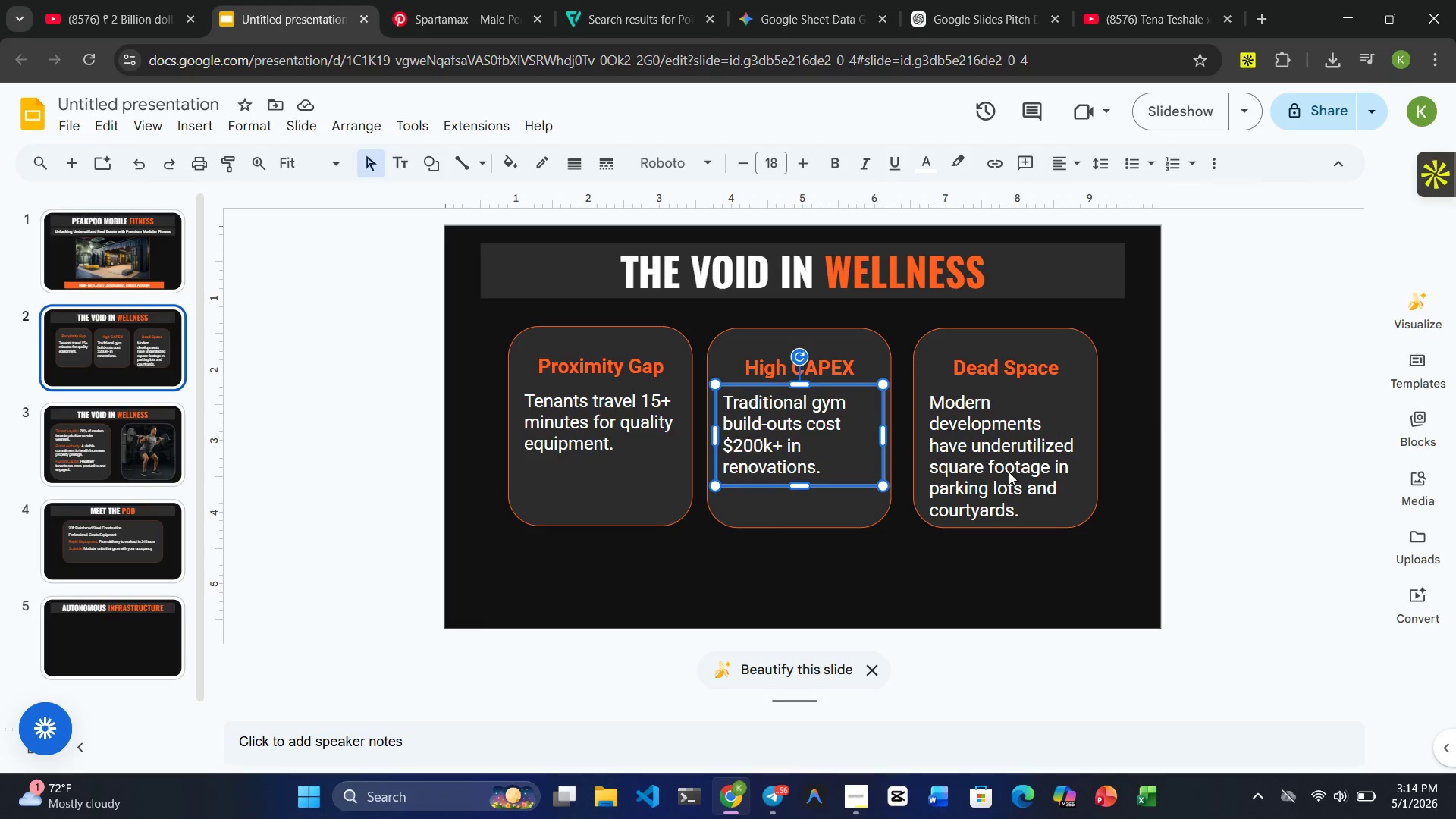 
left_click([1010, 472])
 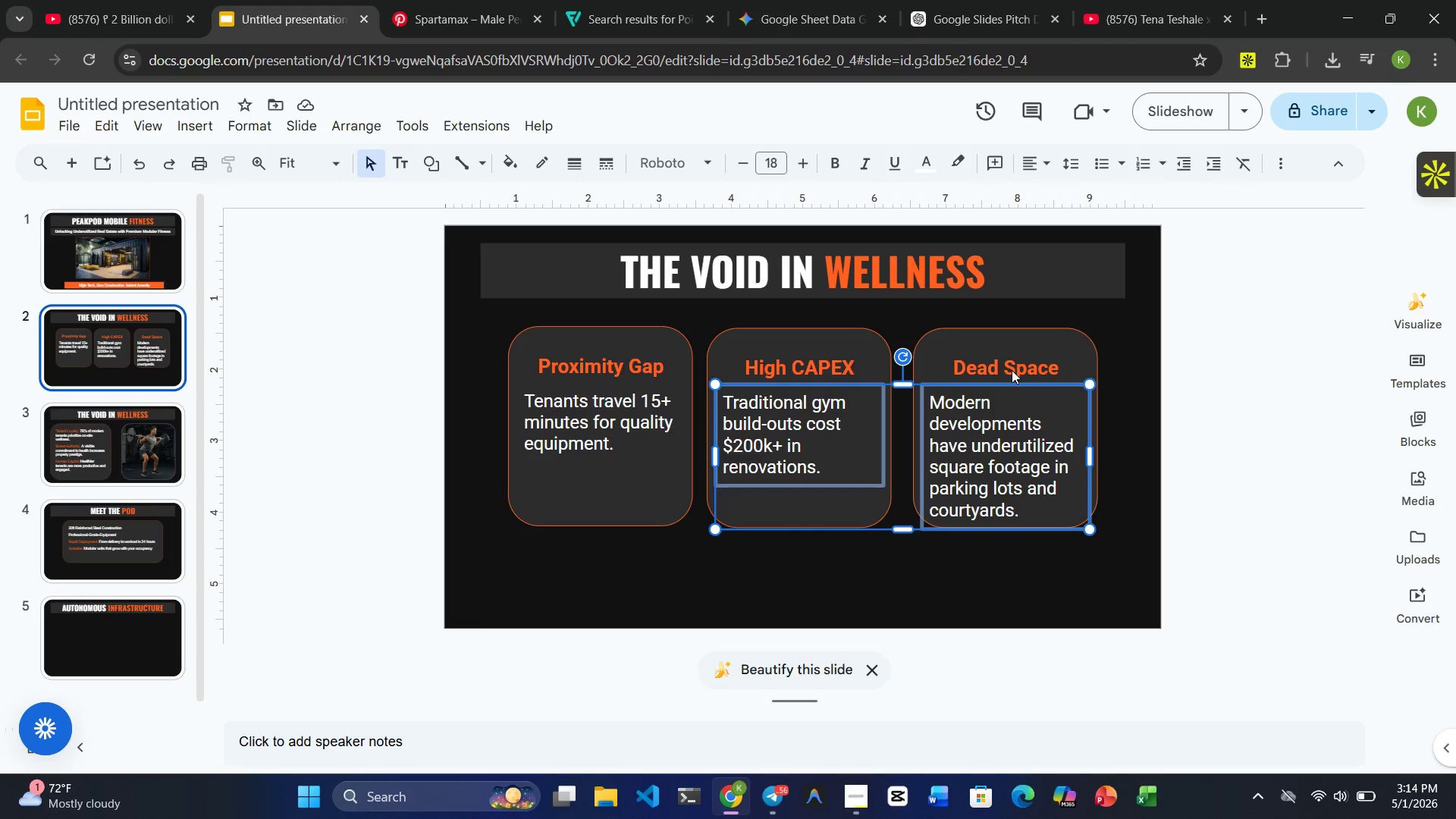 
left_click([1010, 369])
 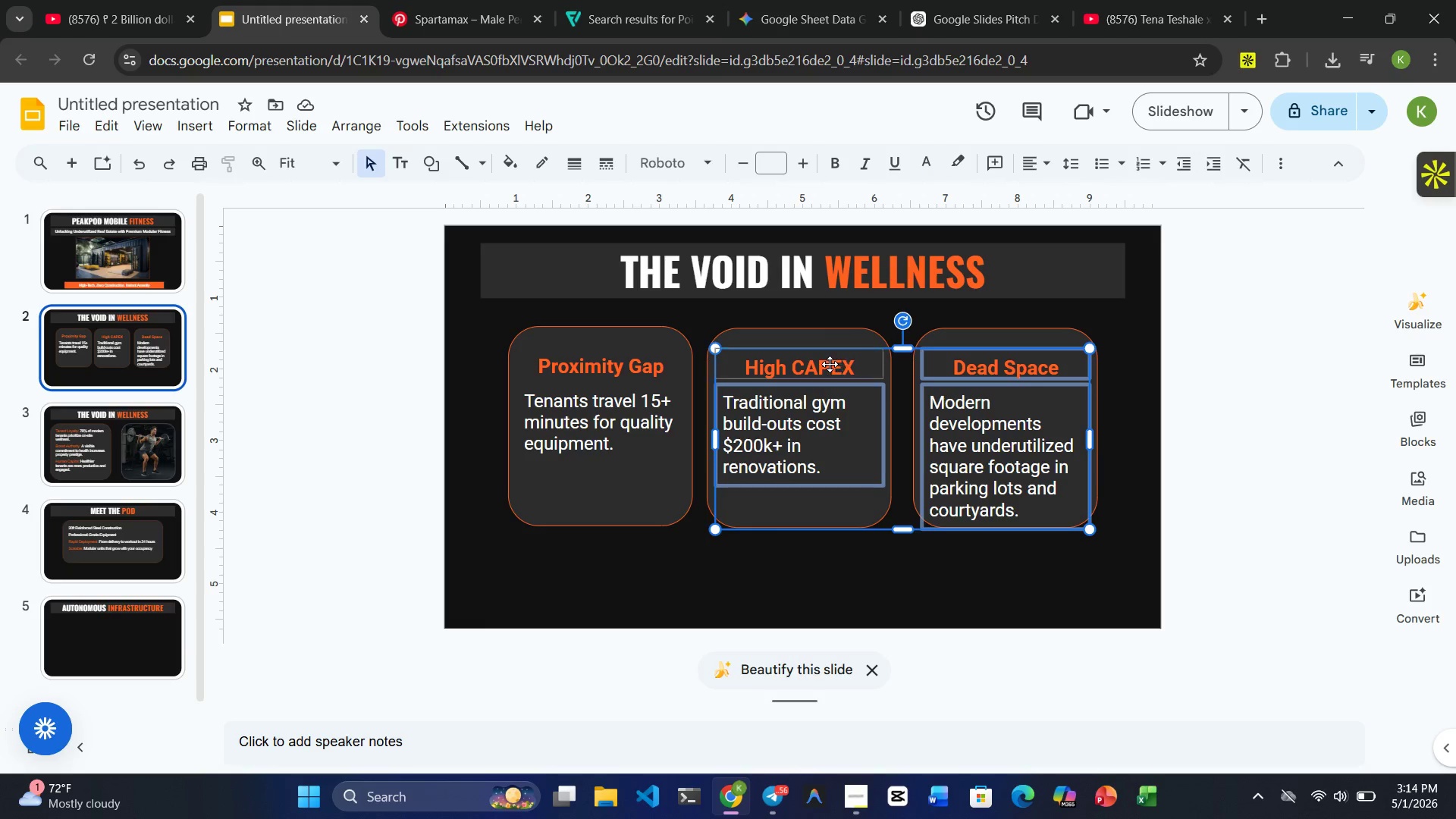 
left_click([828, 364])
 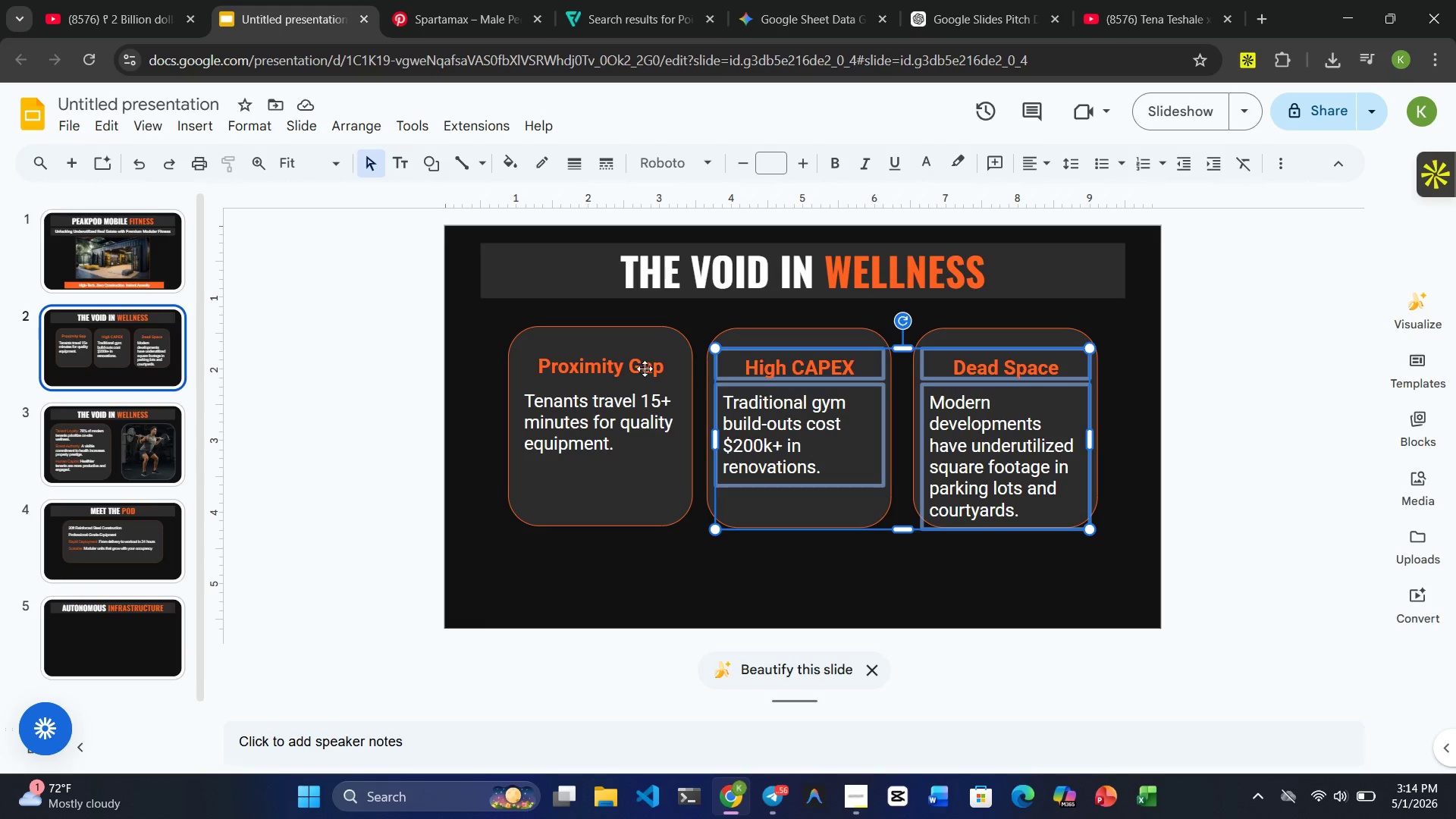 
left_click([623, 369])
 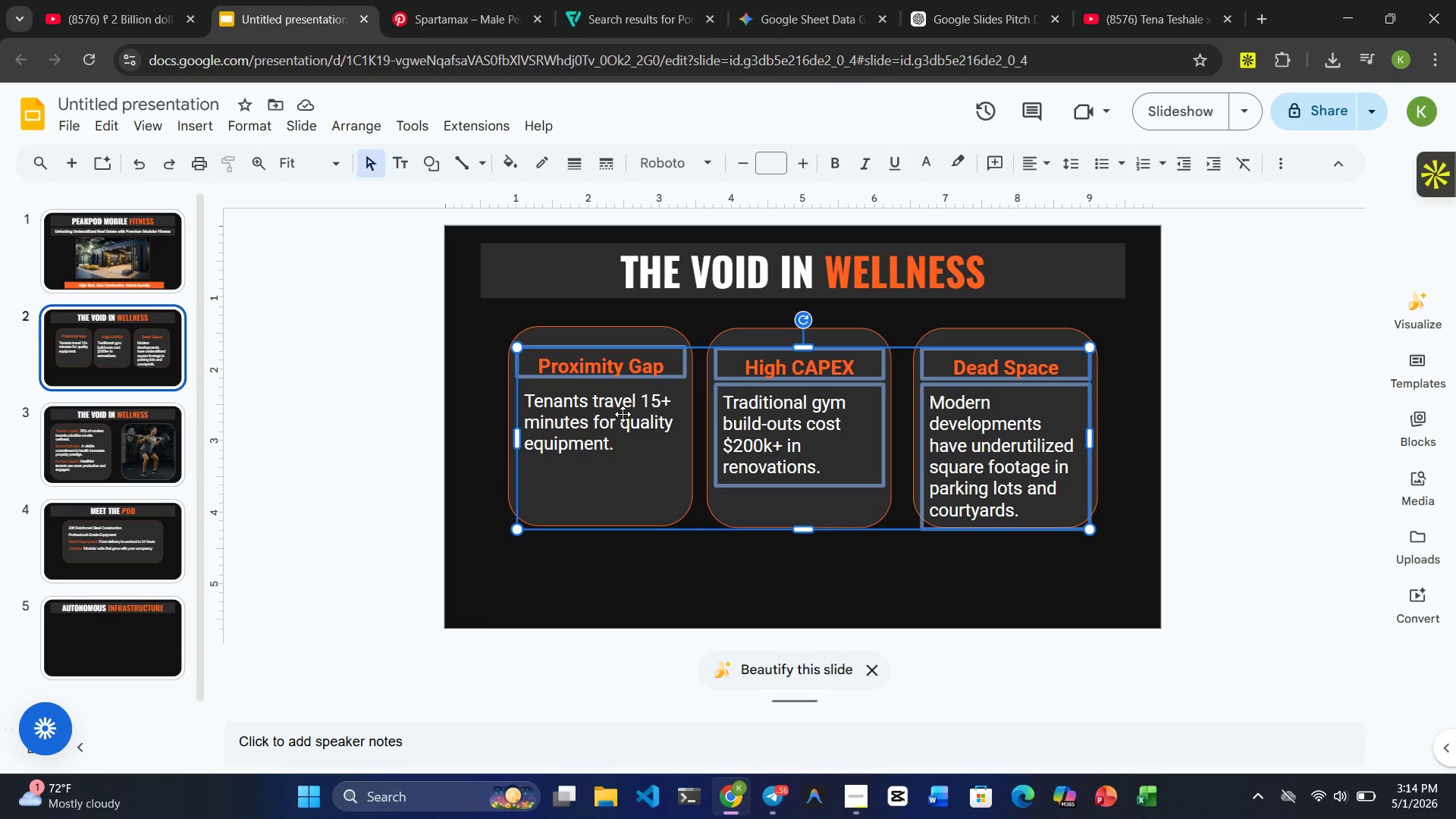 
left_click([623, 414])
 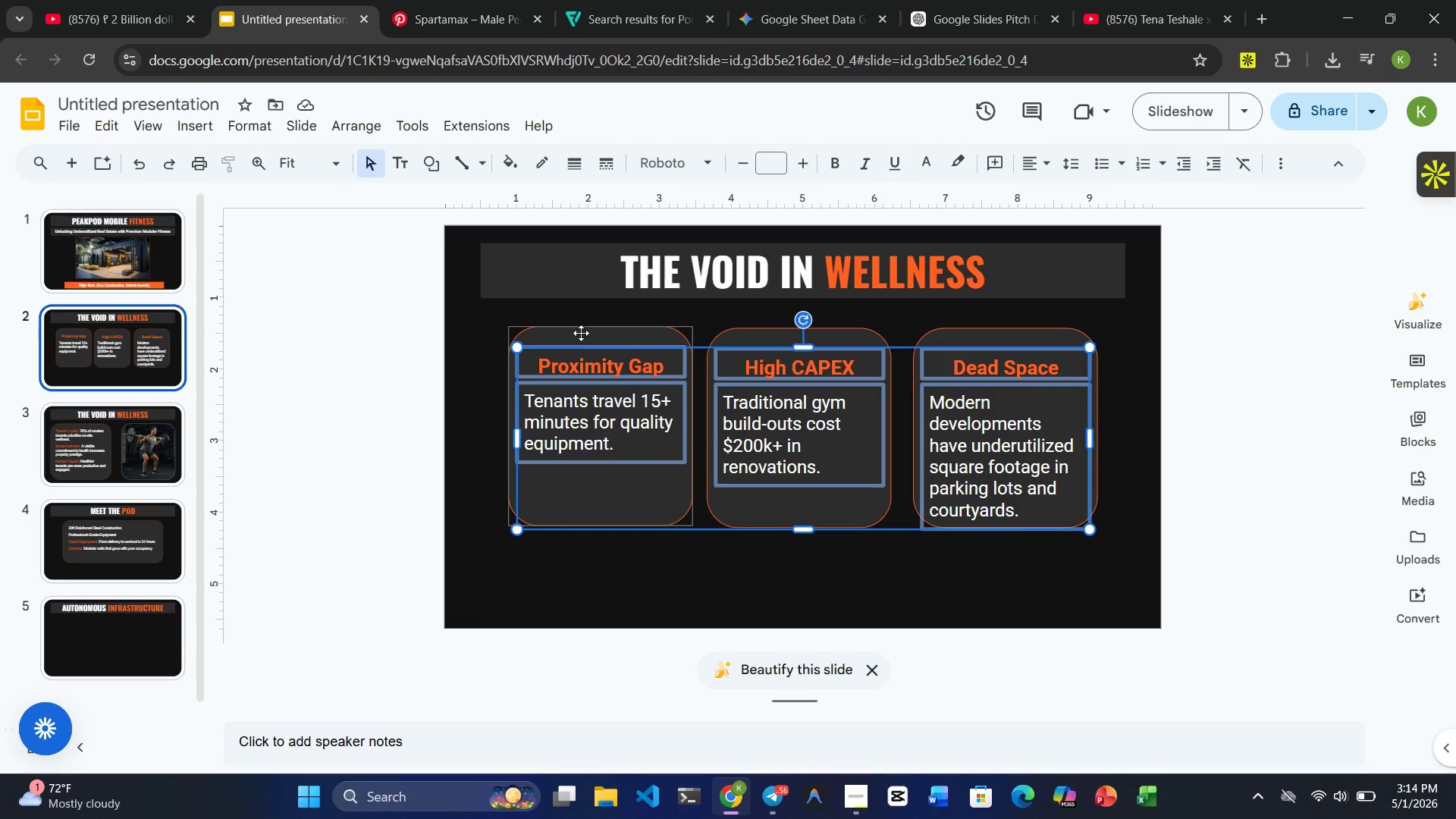 
left_click([581, 333])
 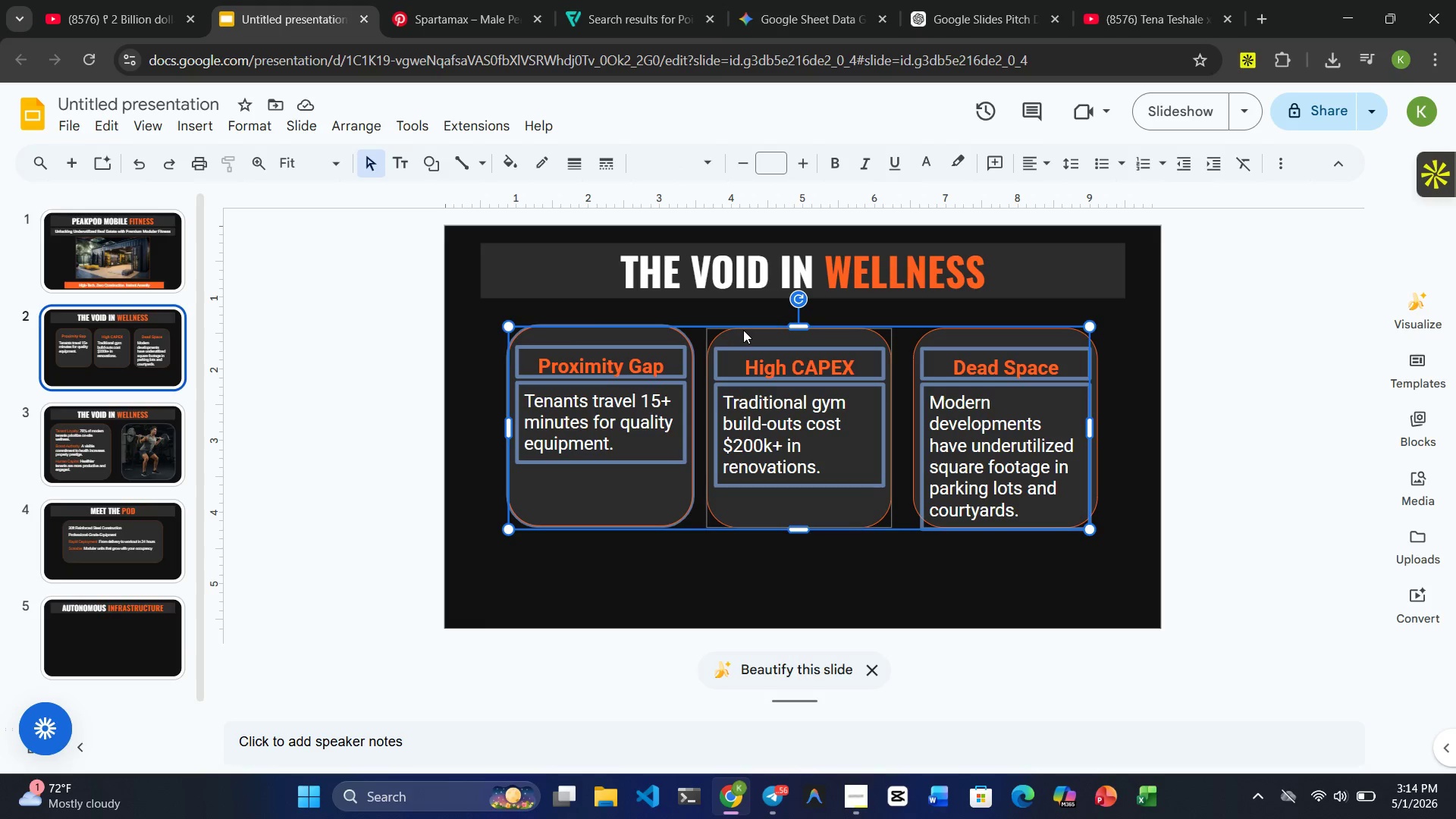 
left_click([745, 330])
 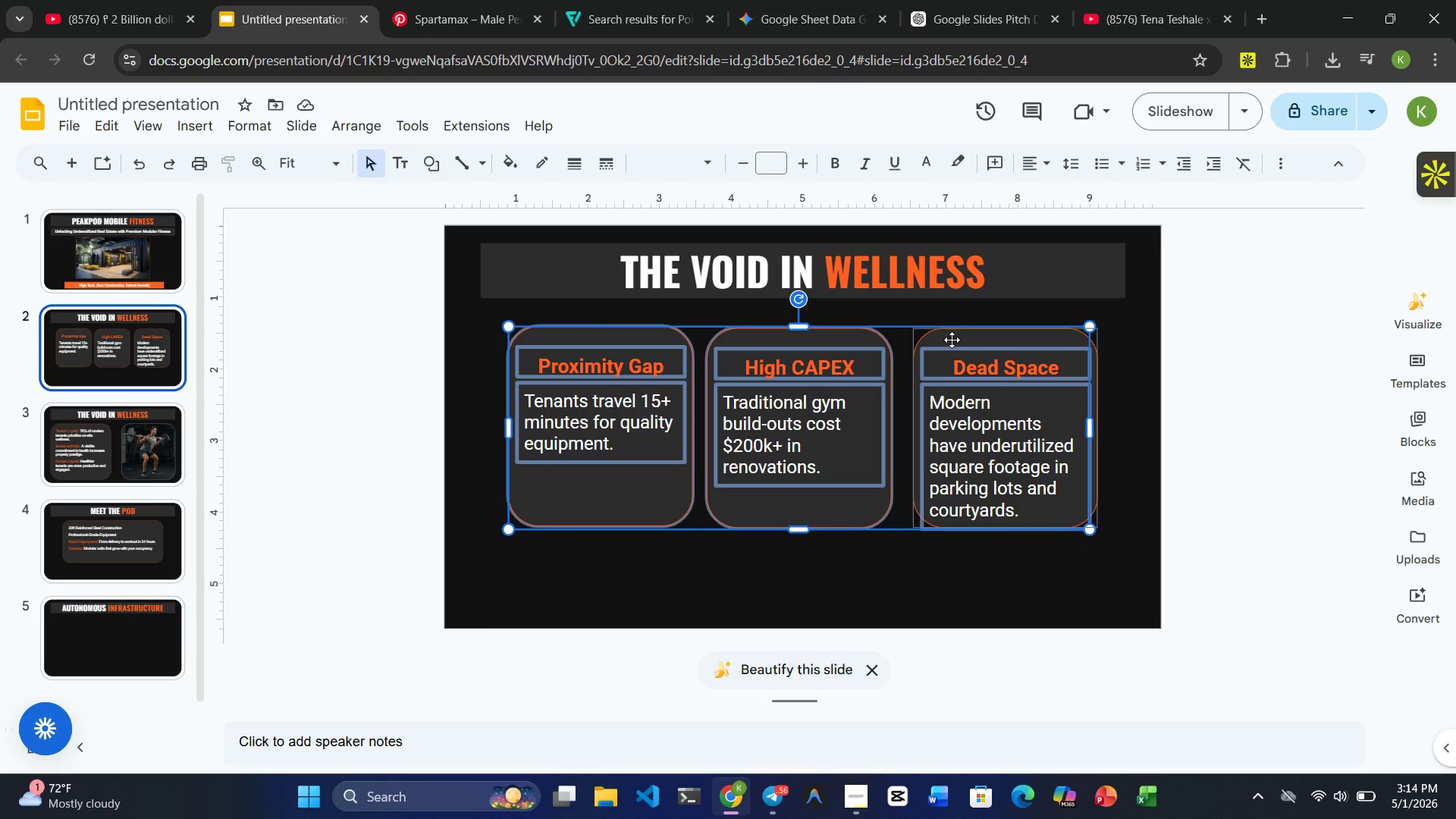 
left_click([960, 340])
 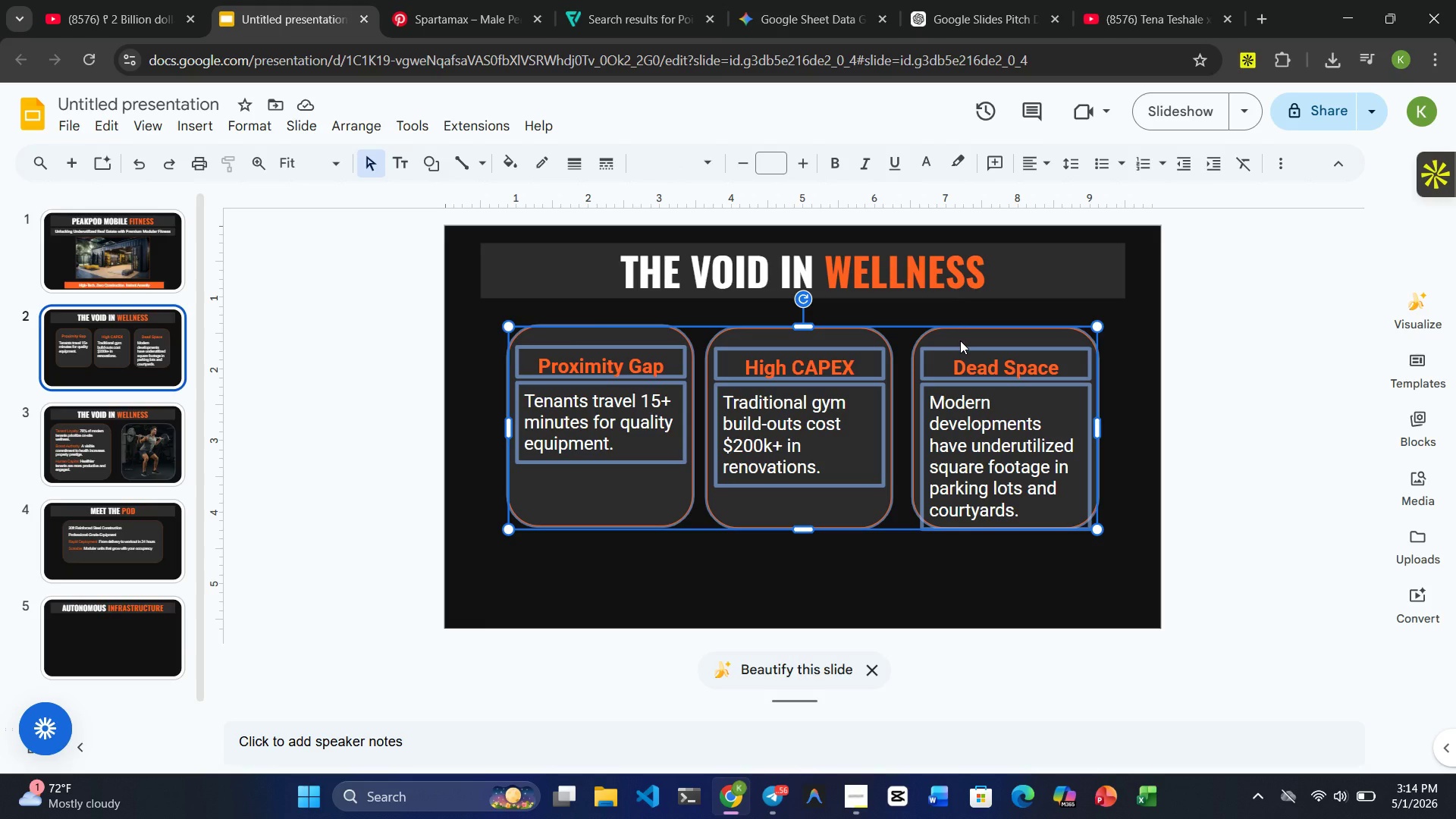 
key(Control+C)
 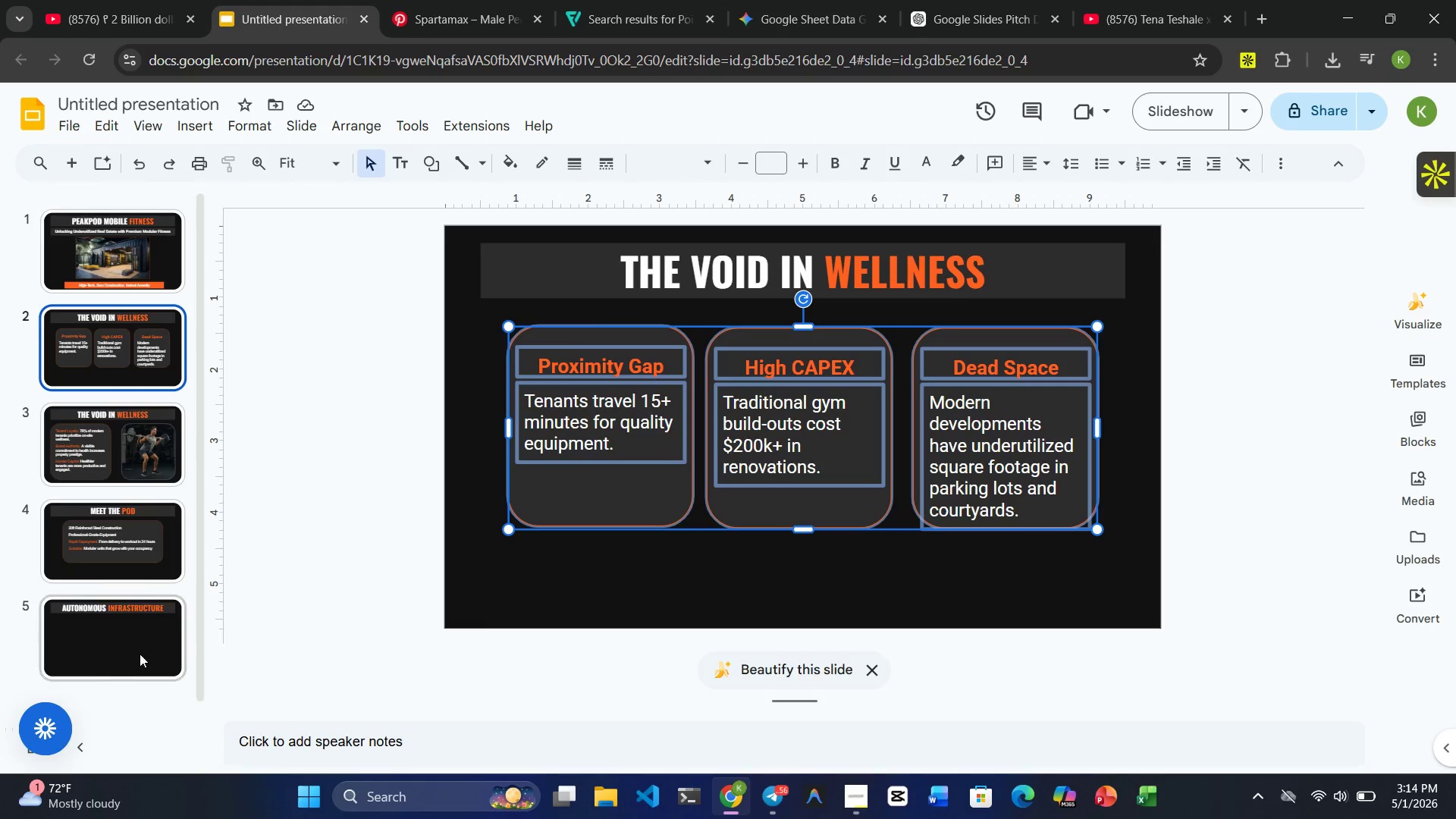 
left_click([118, 657])
 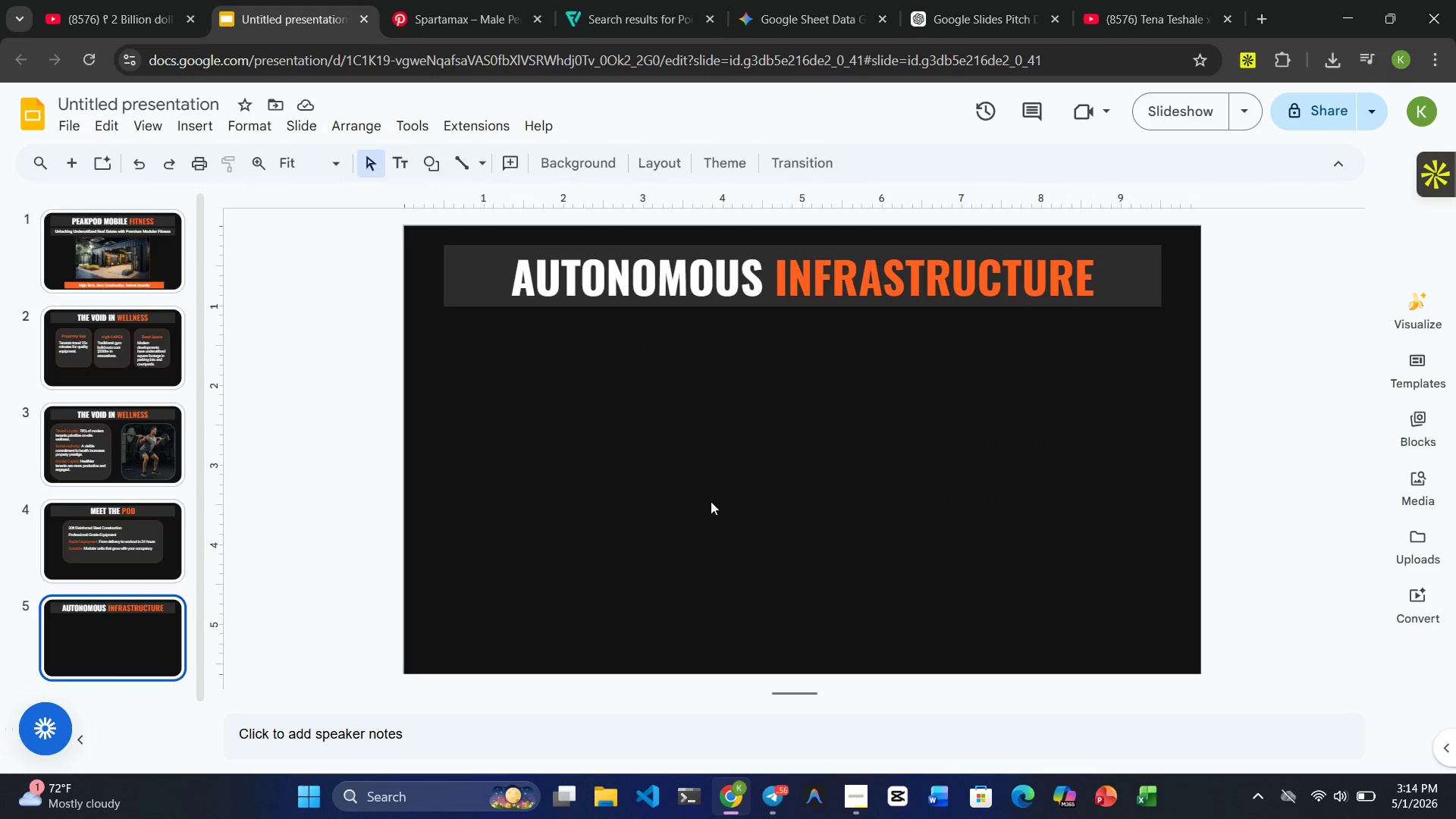 
key(Control+V)
 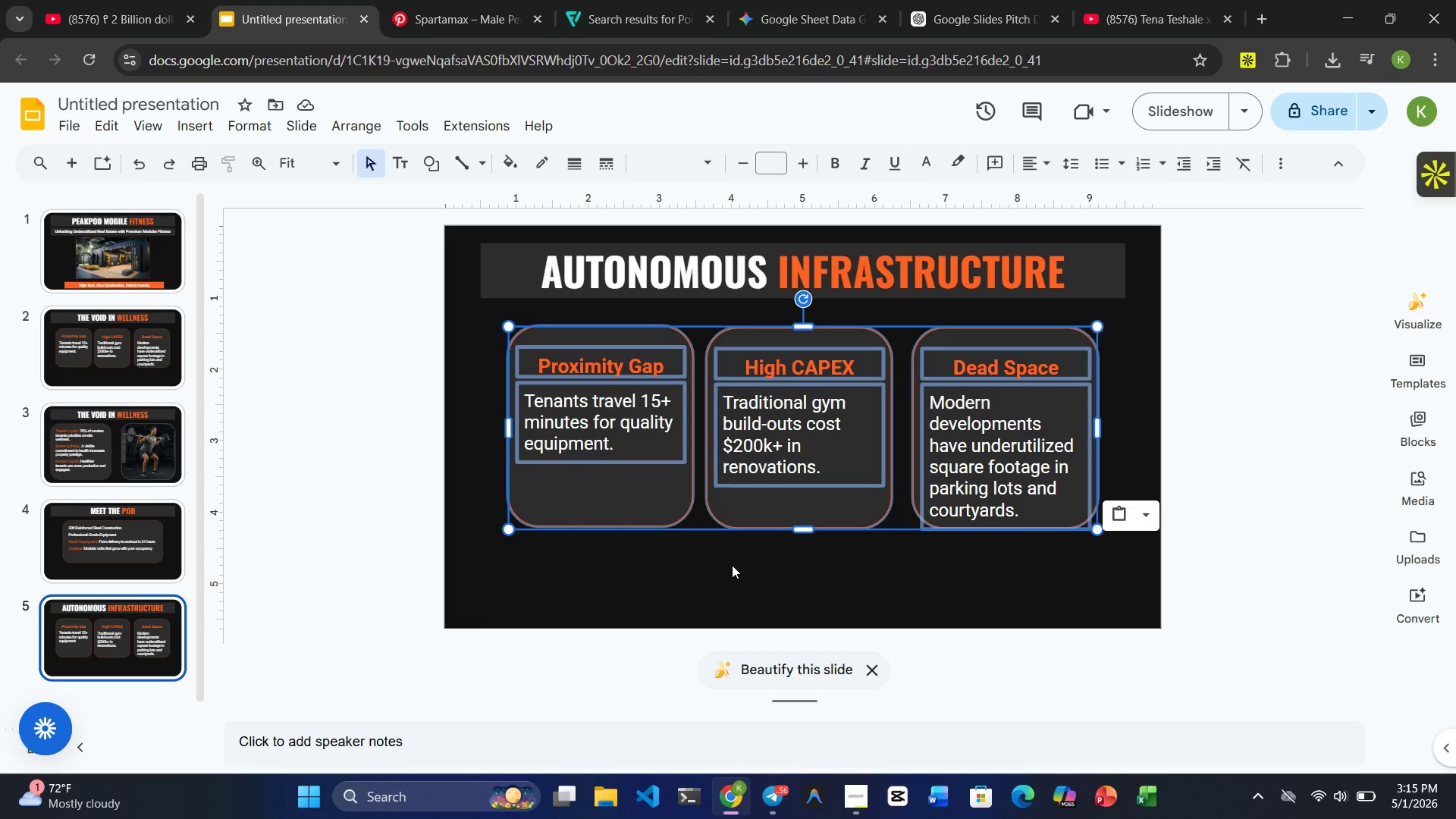 
wait(18.3)
 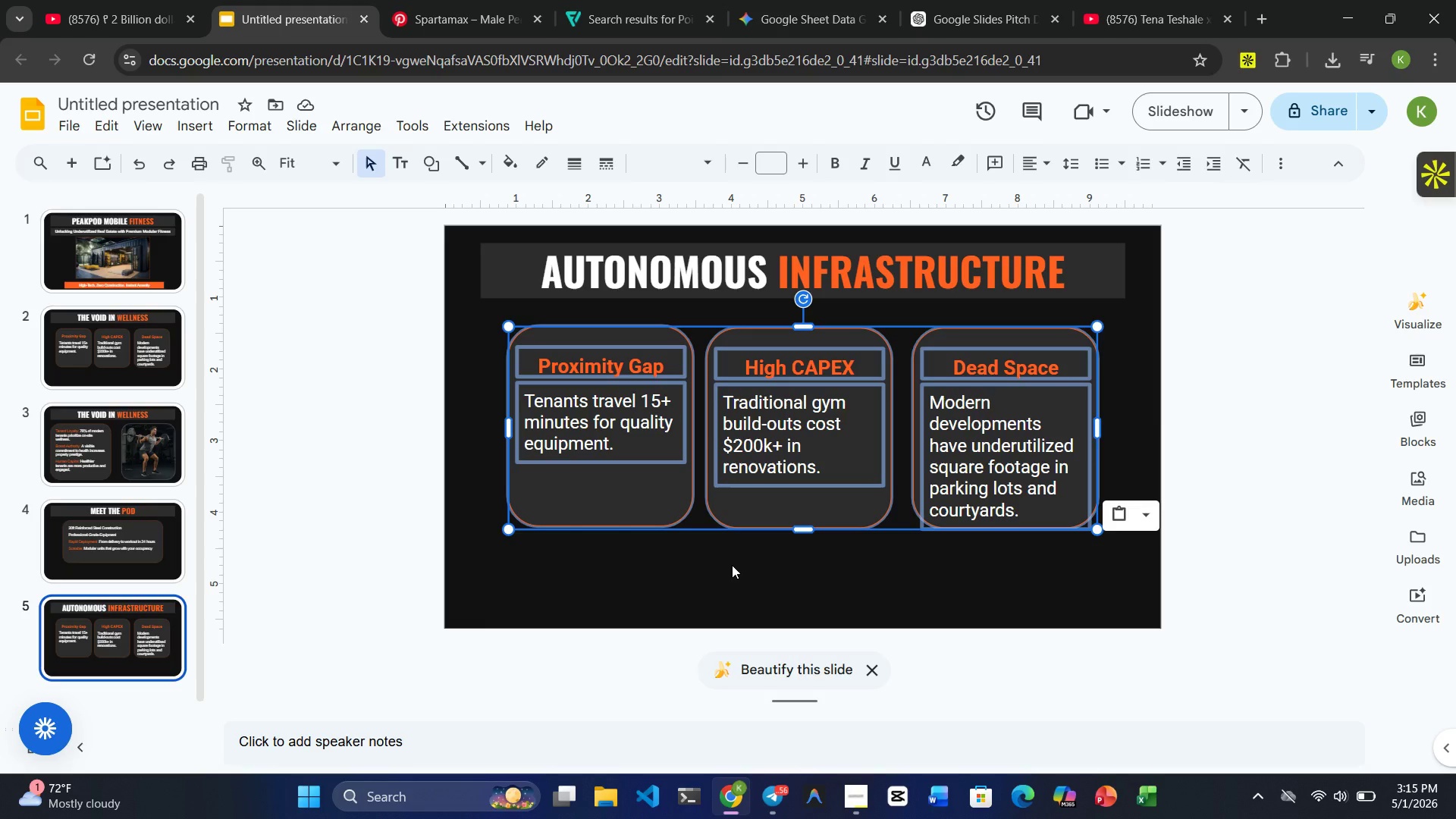 
double_click([620, 363])
 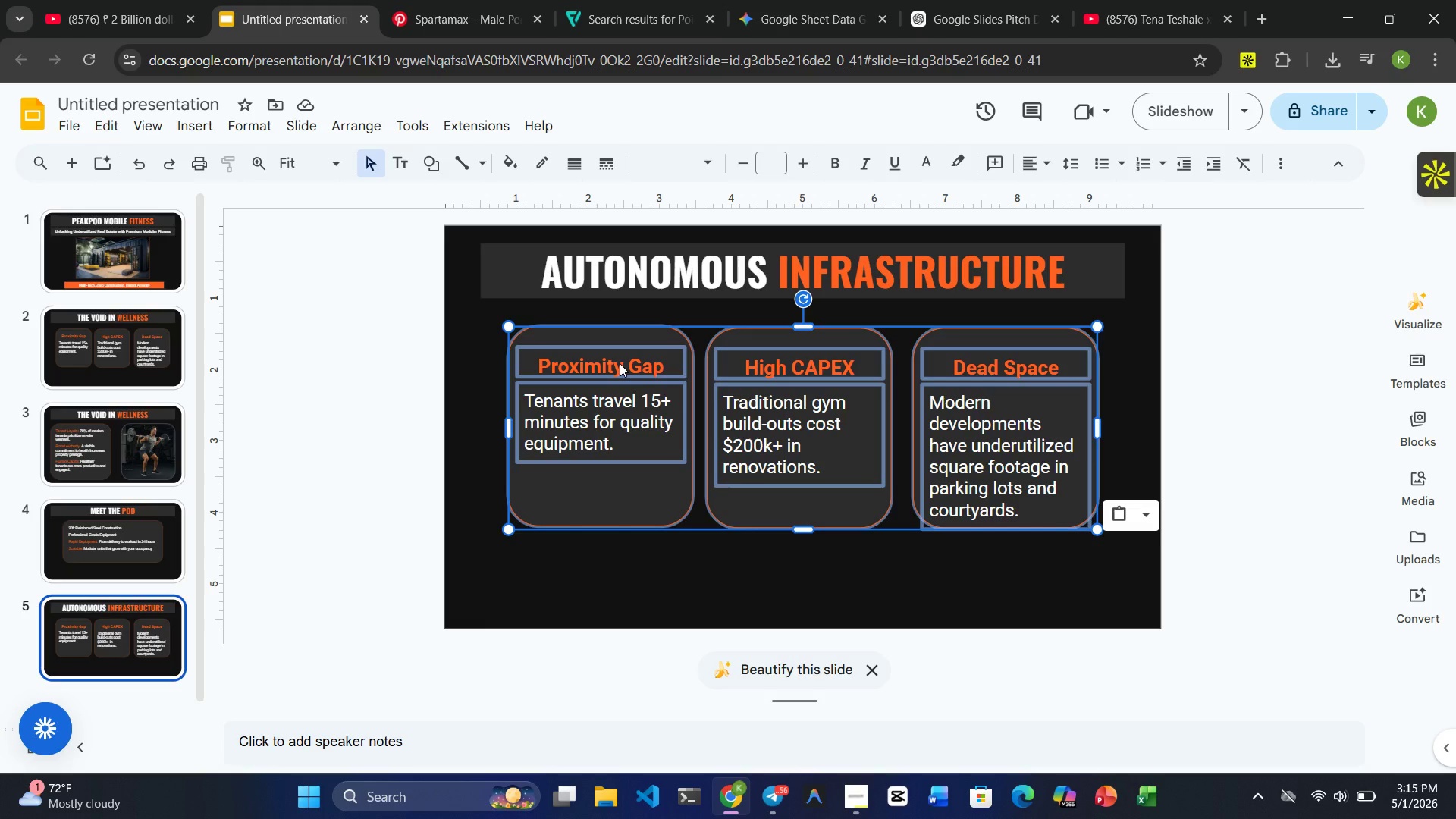 
triple_click([620, 363])
 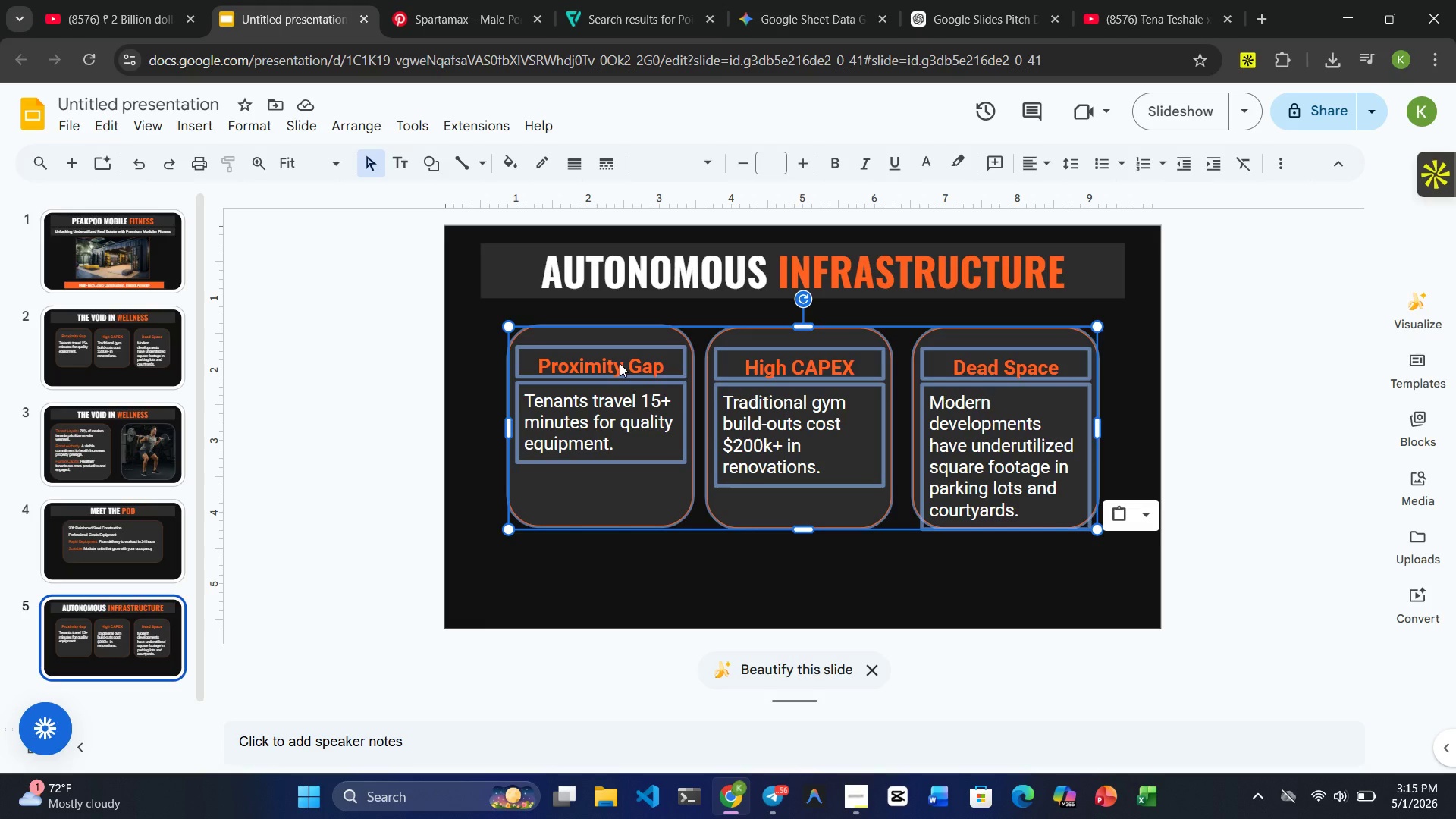 
triple_click([620, 363])
 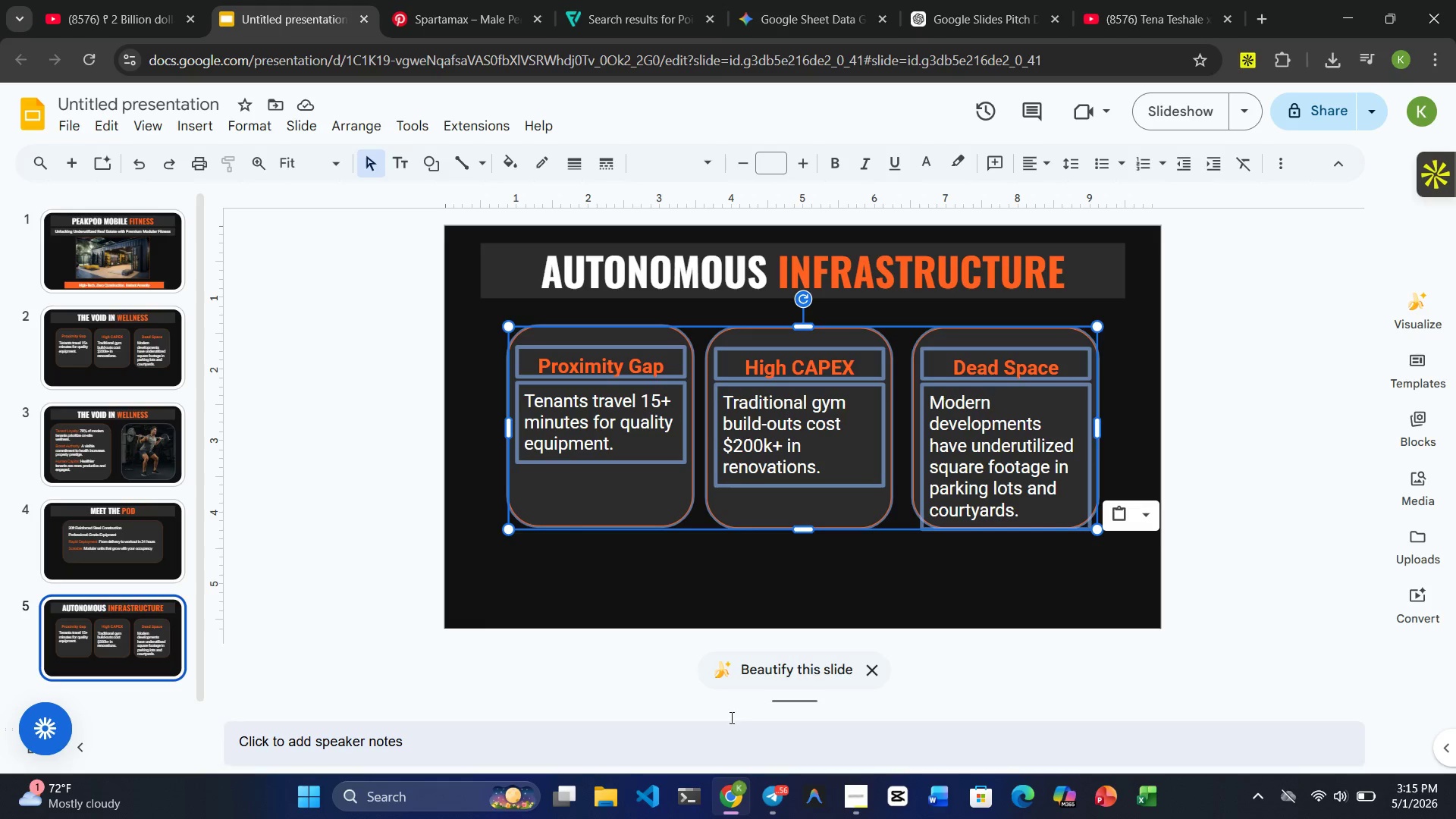 
left_click([607, 654])
 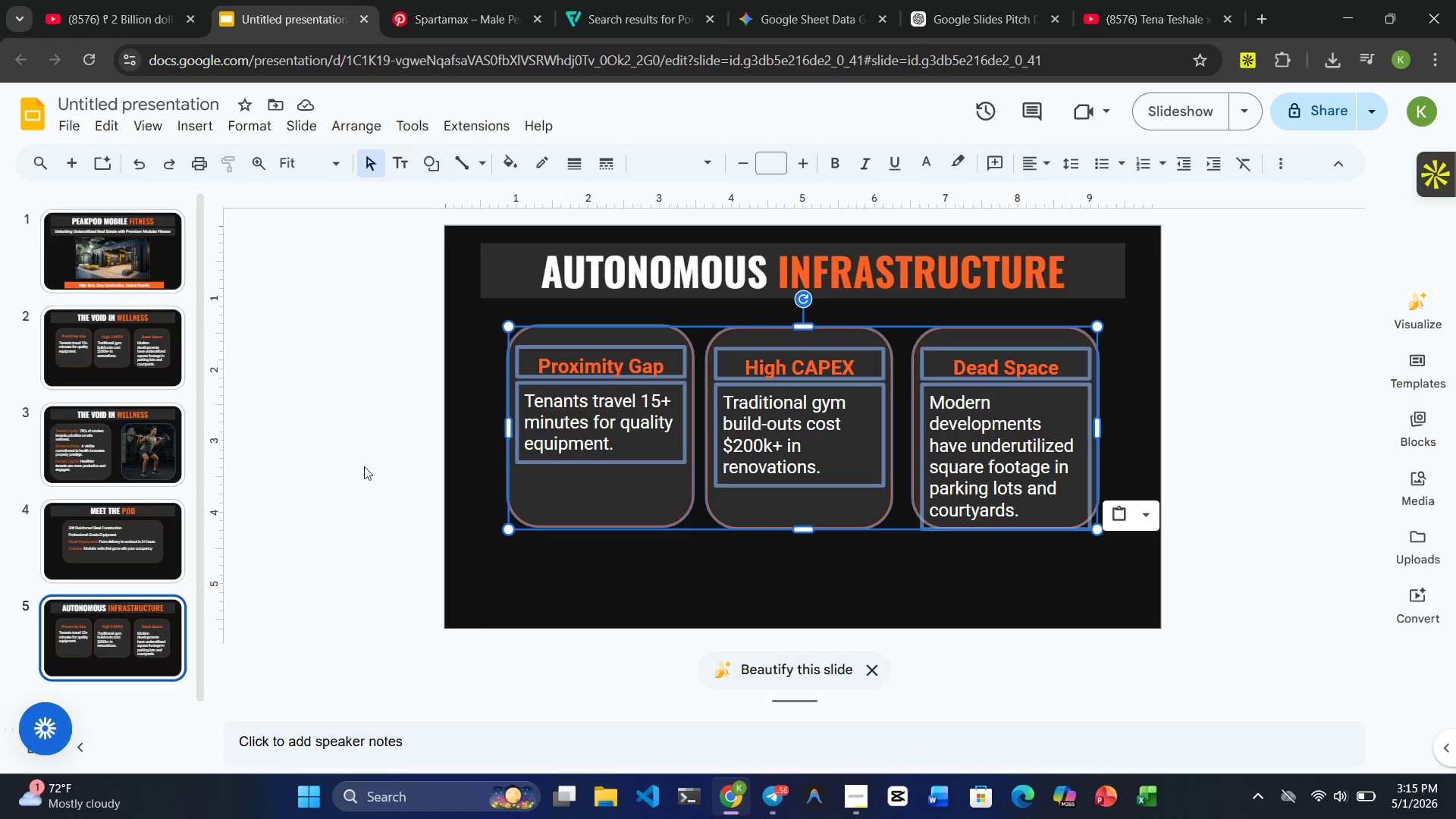 
left_click([353, 466])
 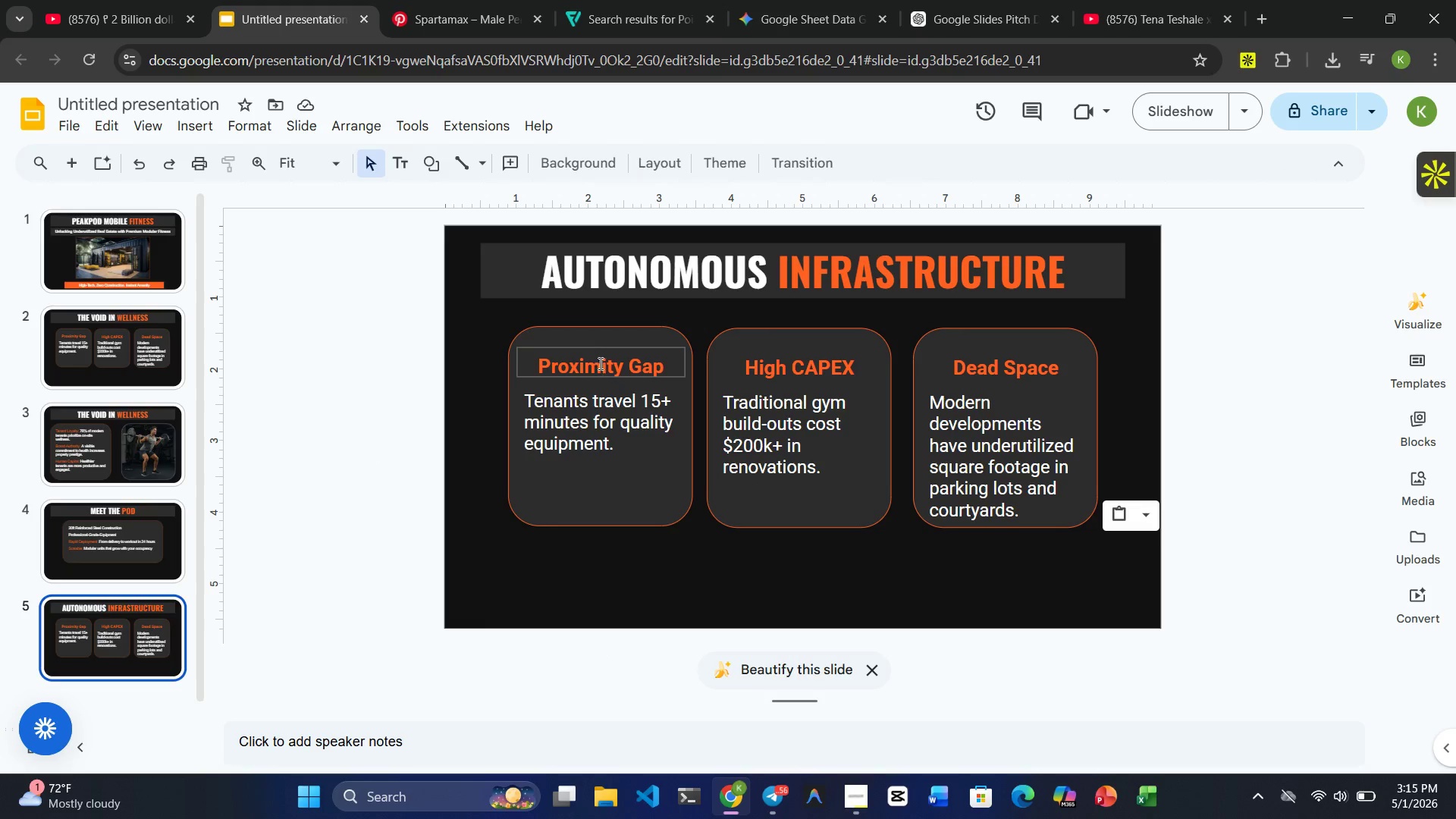 
double_click([599, 363])
 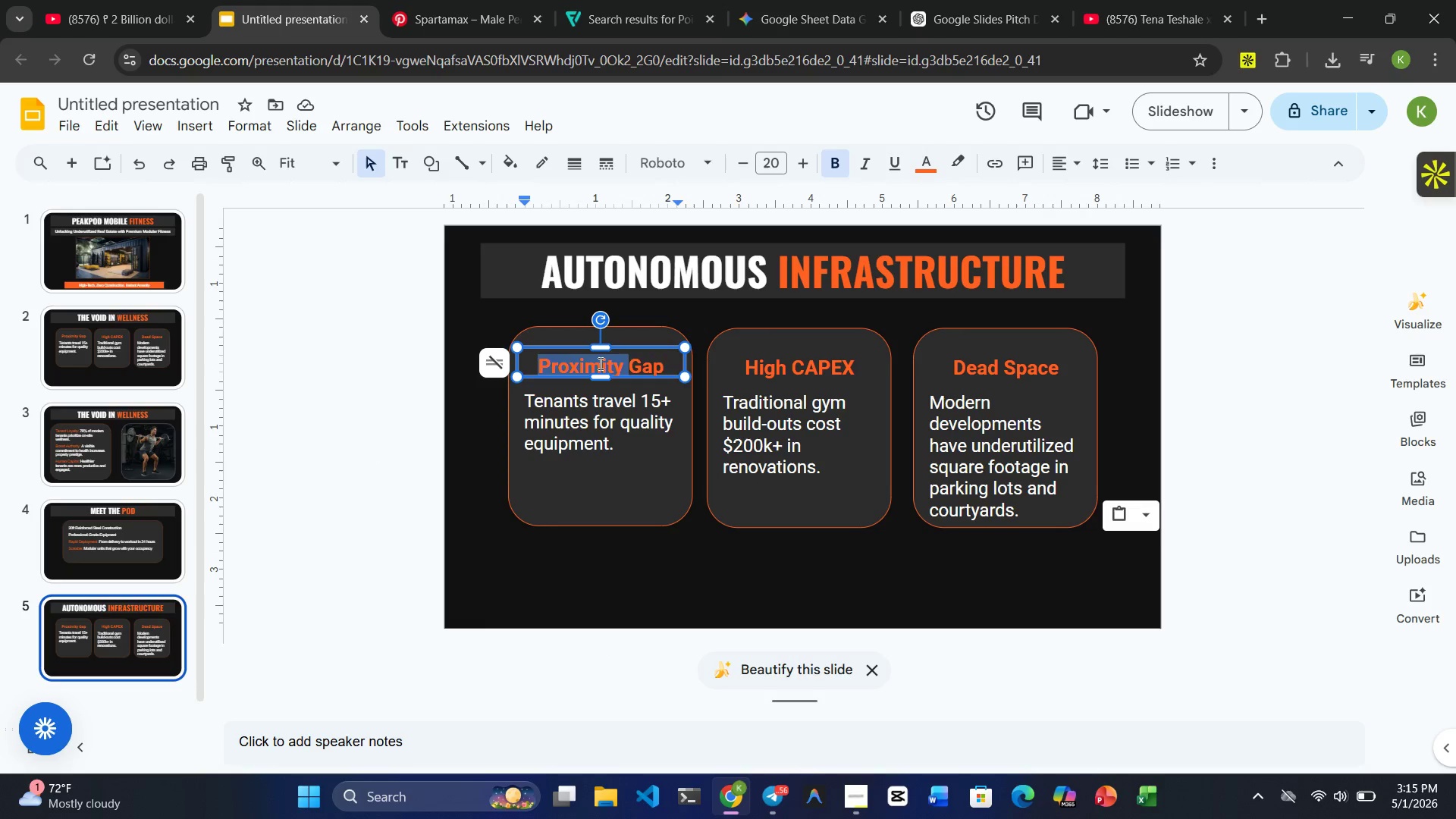 
triple_click([599, 363])
 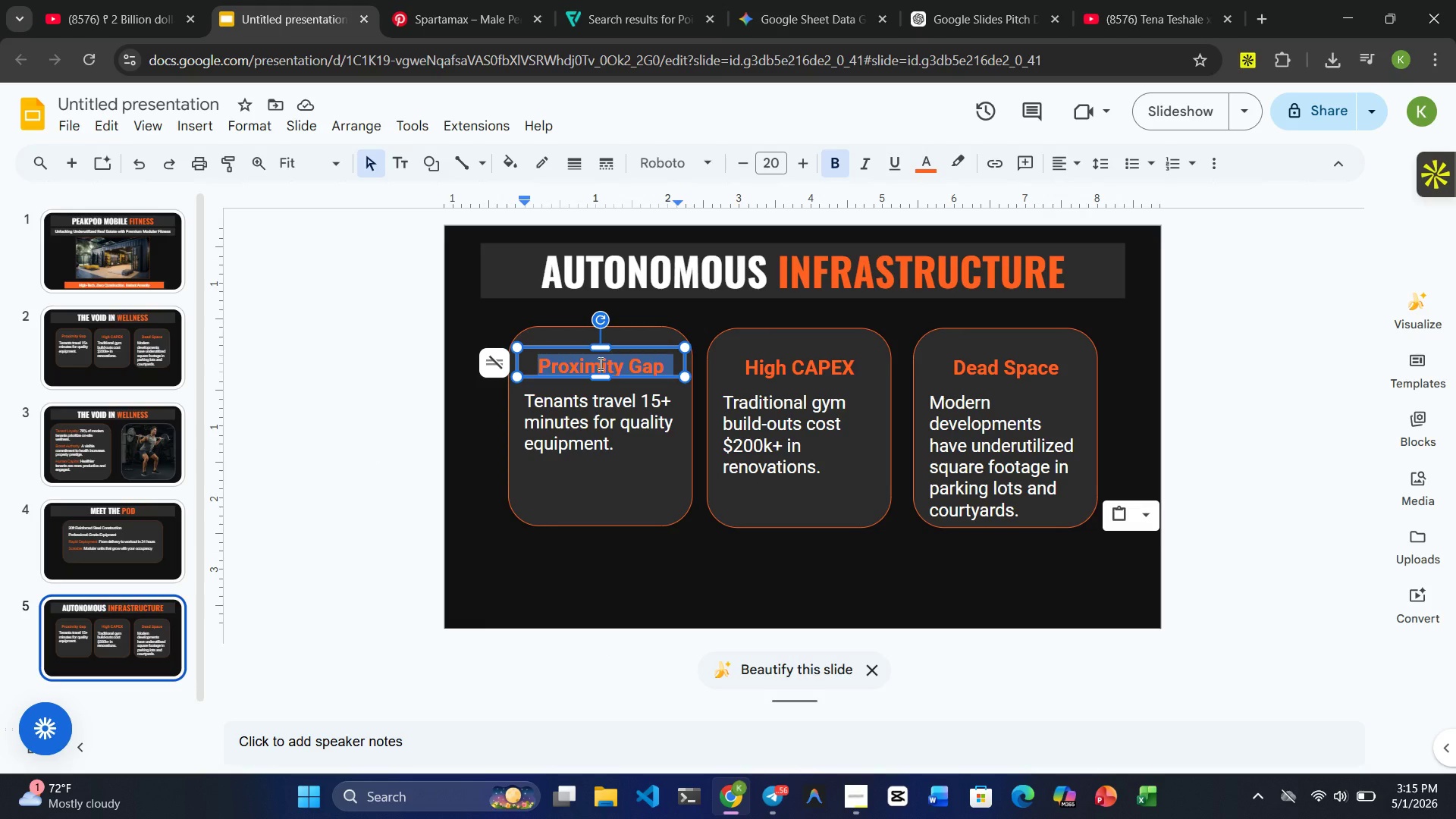 
type(sOLA)
key(Backspace)
key(Backspace)
key(Backspace)
key(Backspace)
type(Solar Powered )
key(Backspace)
 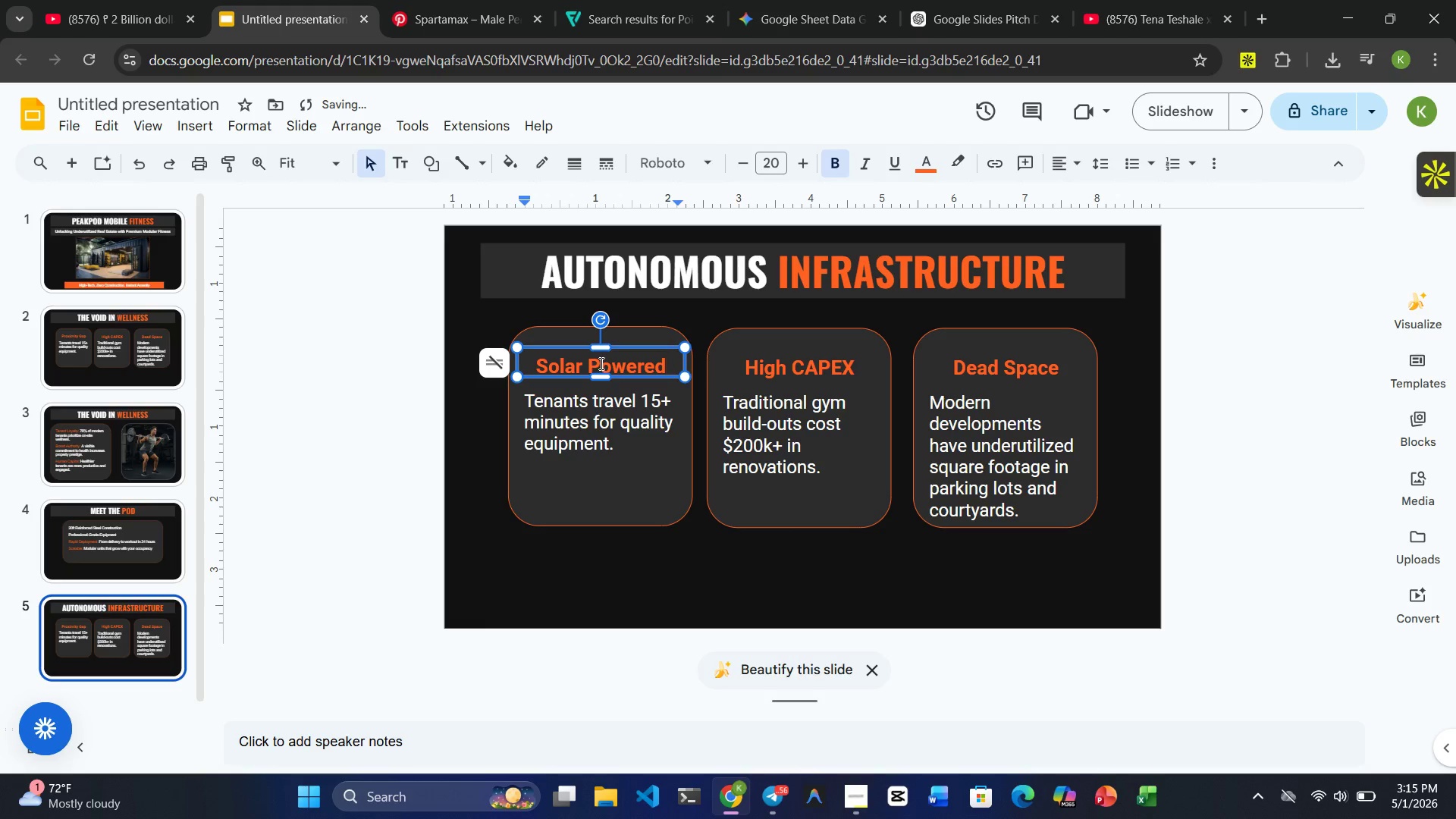 
double_click([791, 362])
 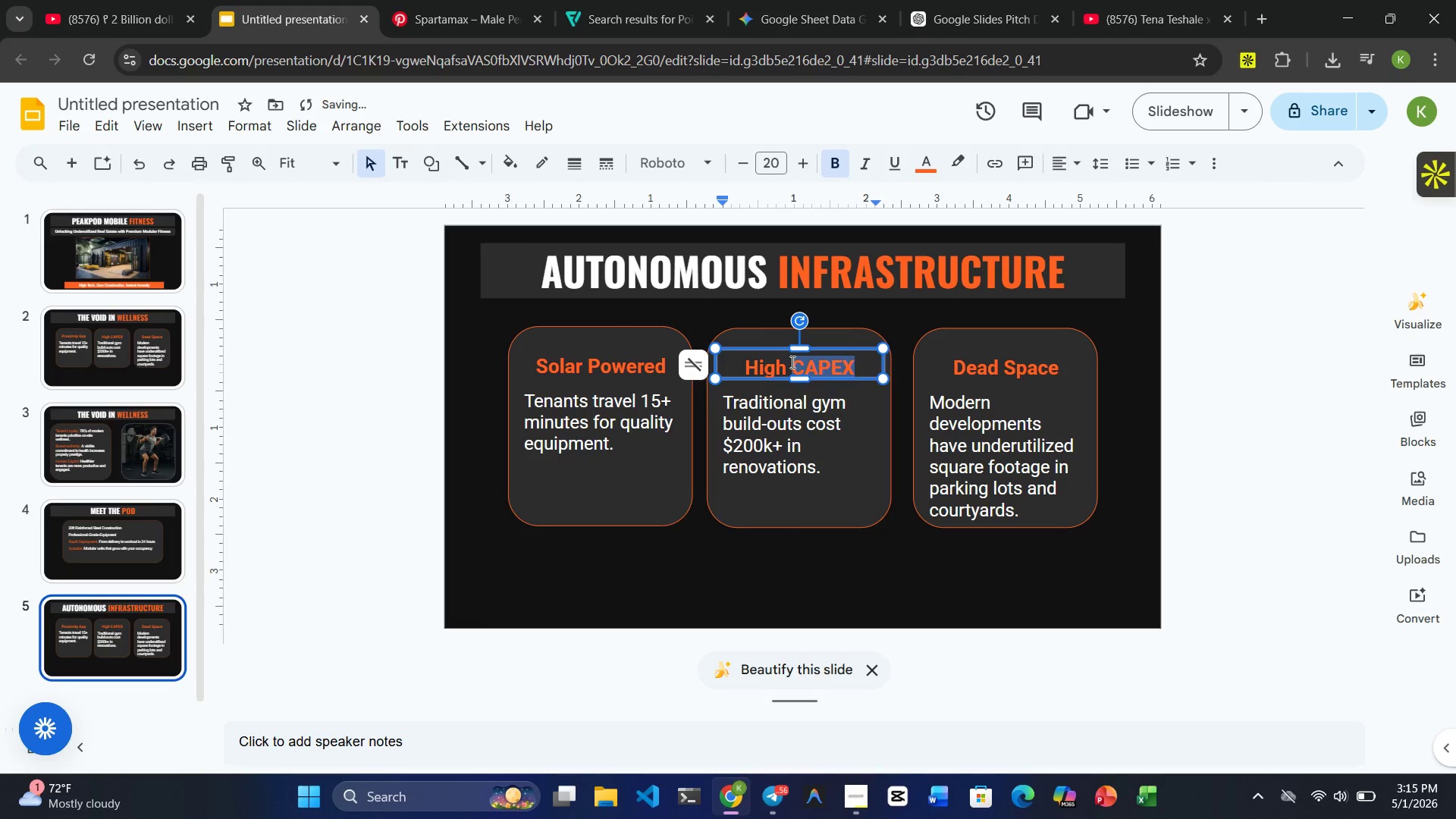 
triple_click([791, 362])
 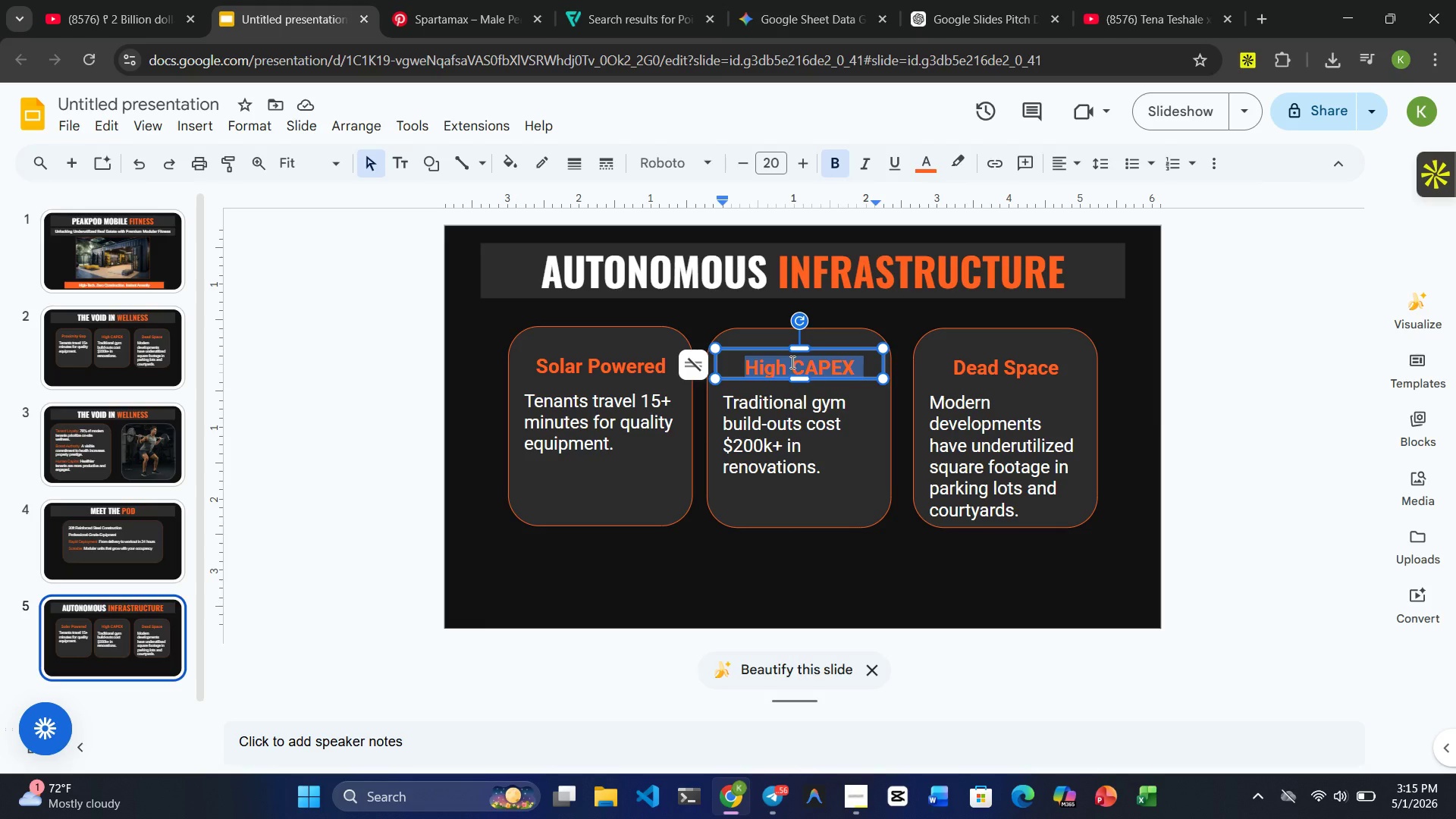 
wait(5.72)
 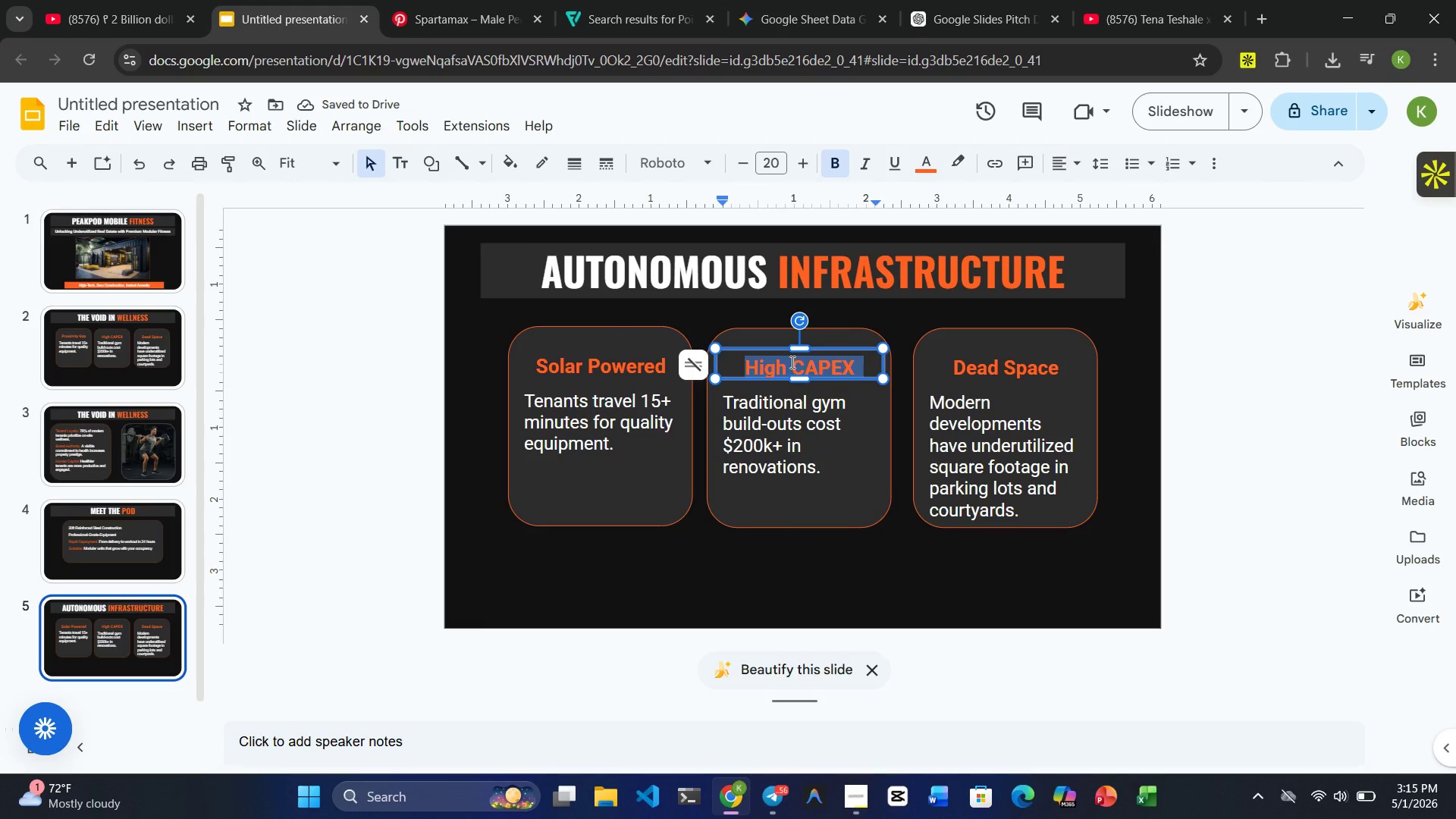 
type(HVAC Excellence)
 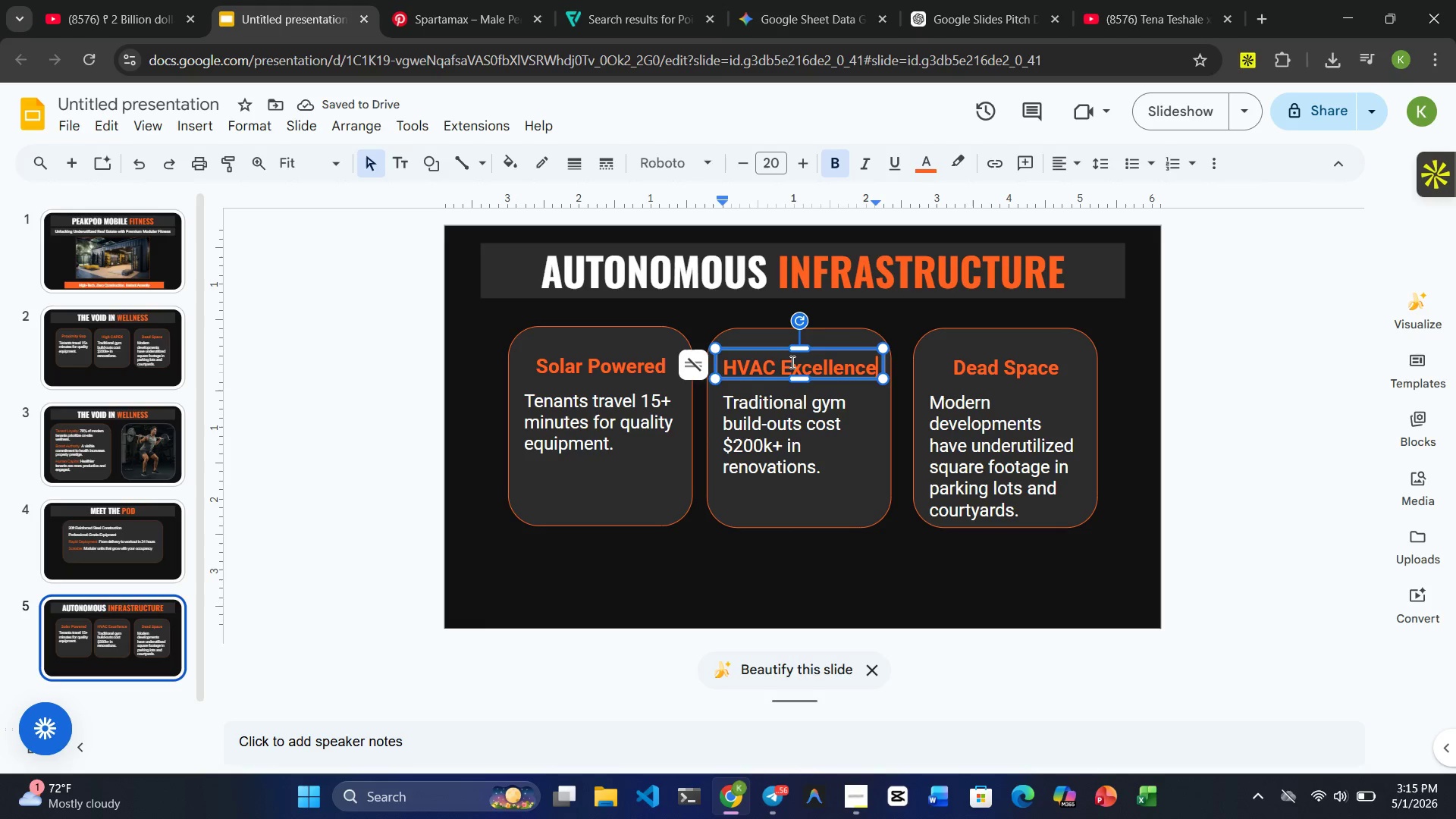 
wait(10.22)
 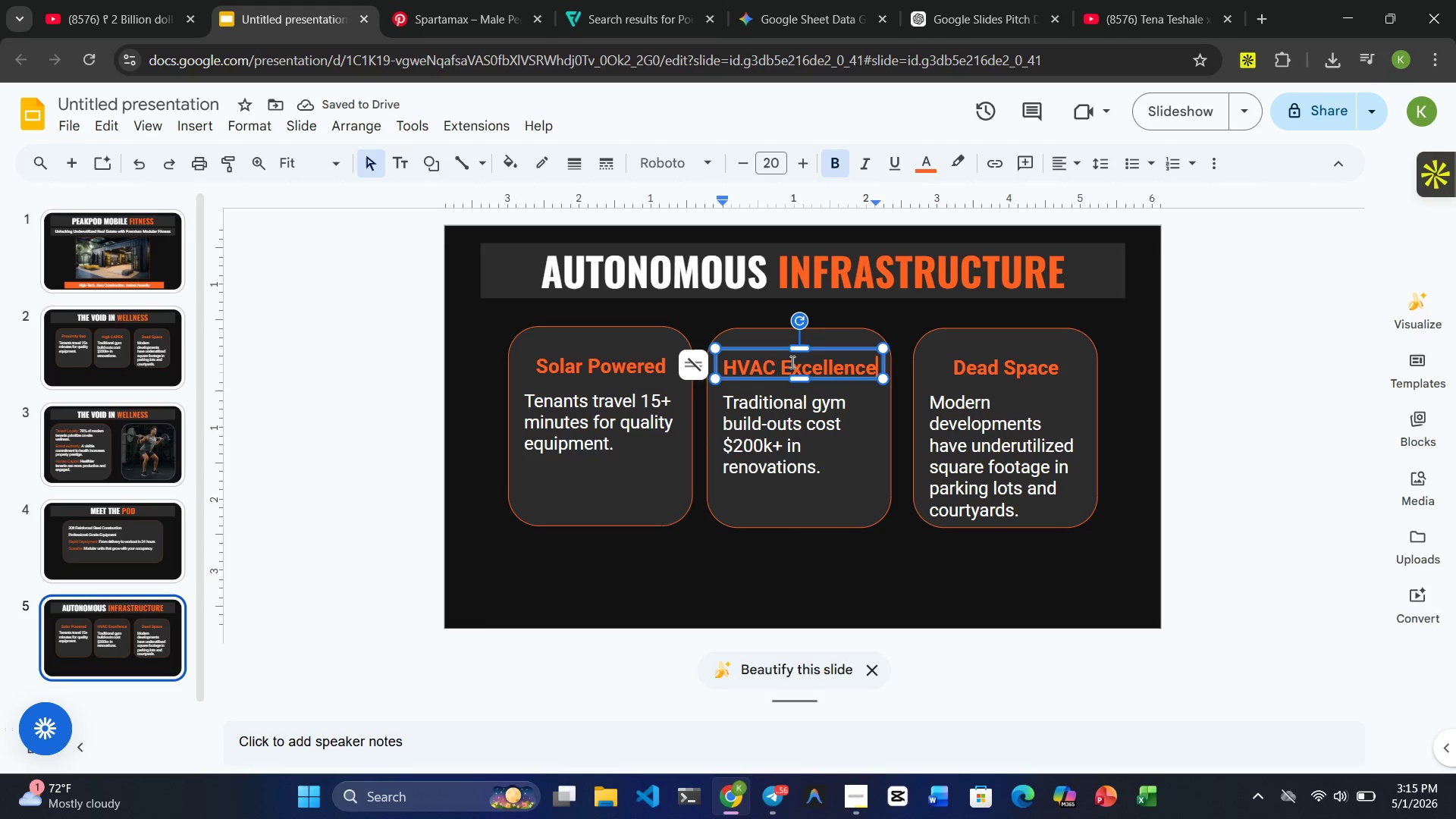 
double_click([981, 360])
 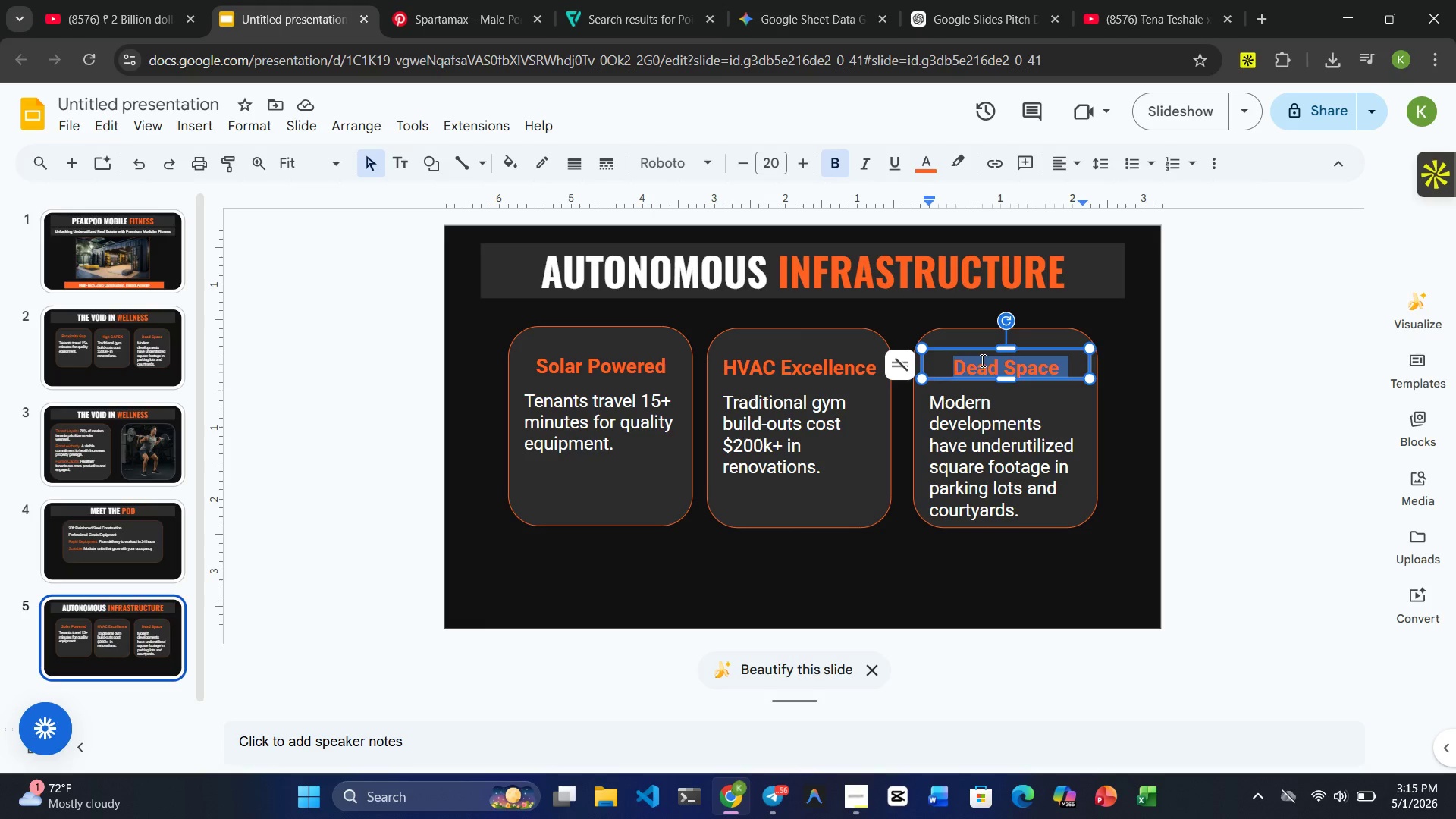 
triple_click([981, 360])
 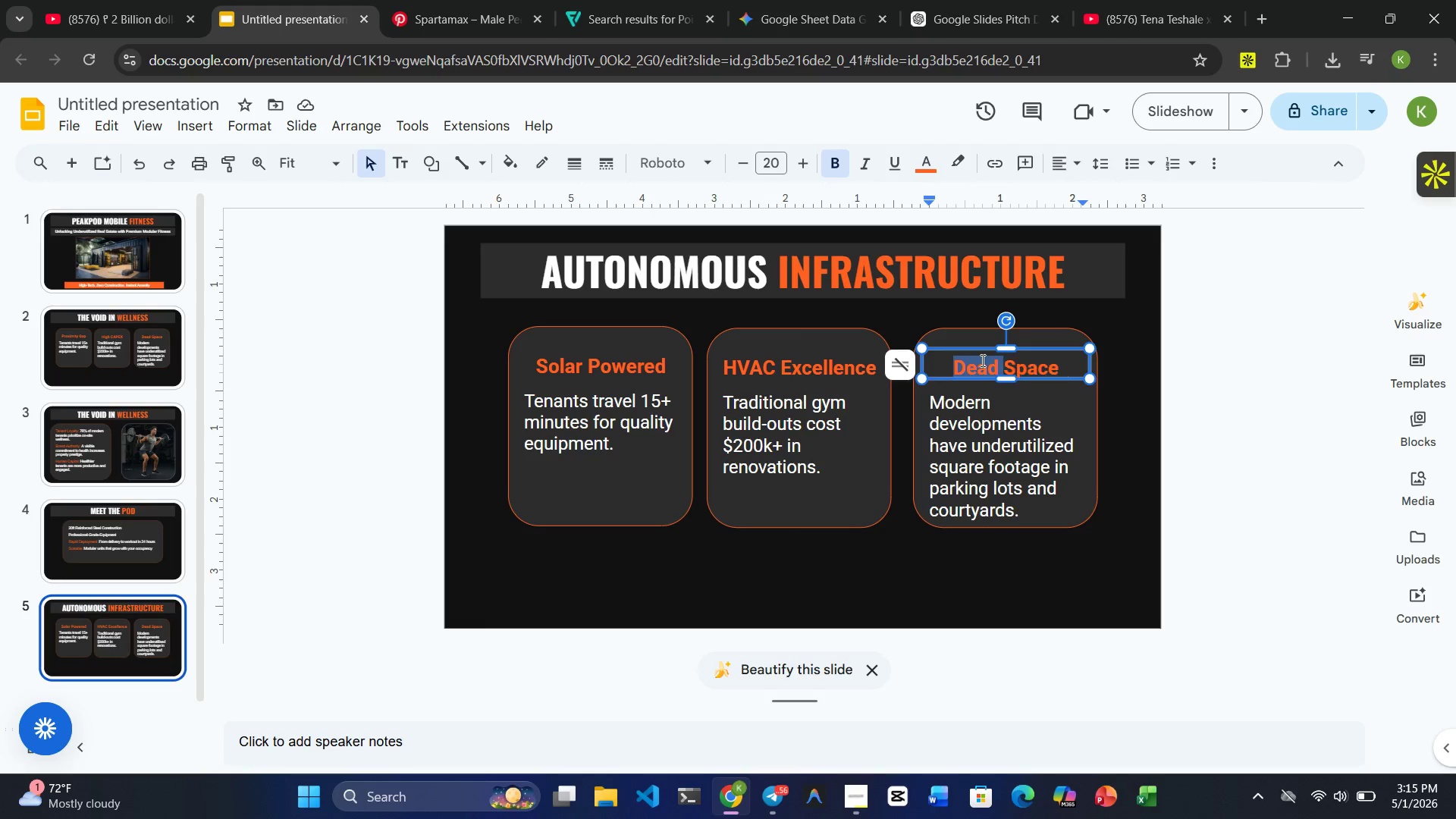 
triple_click([981, 360])
 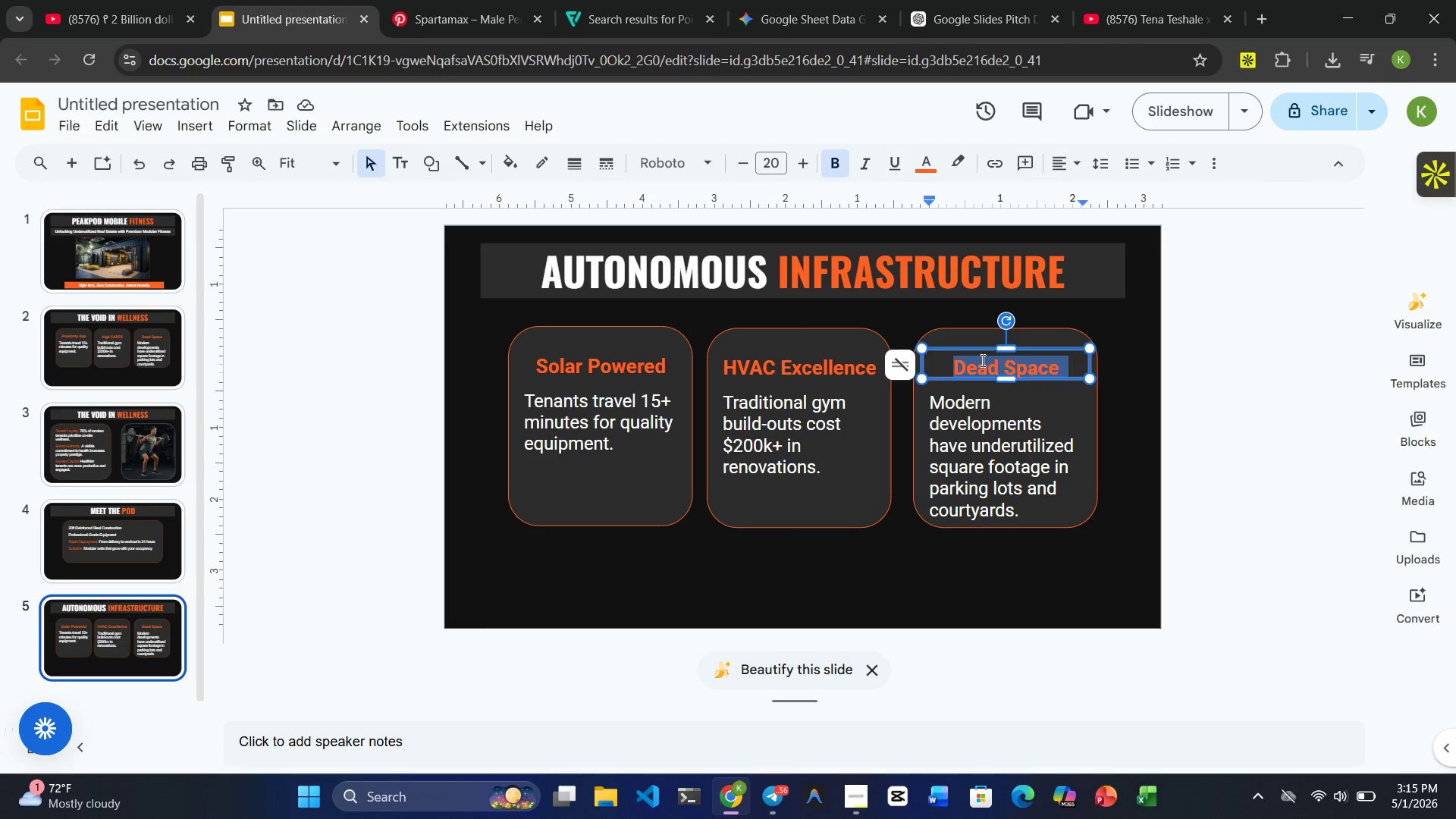 
triple_click([981, 360])
 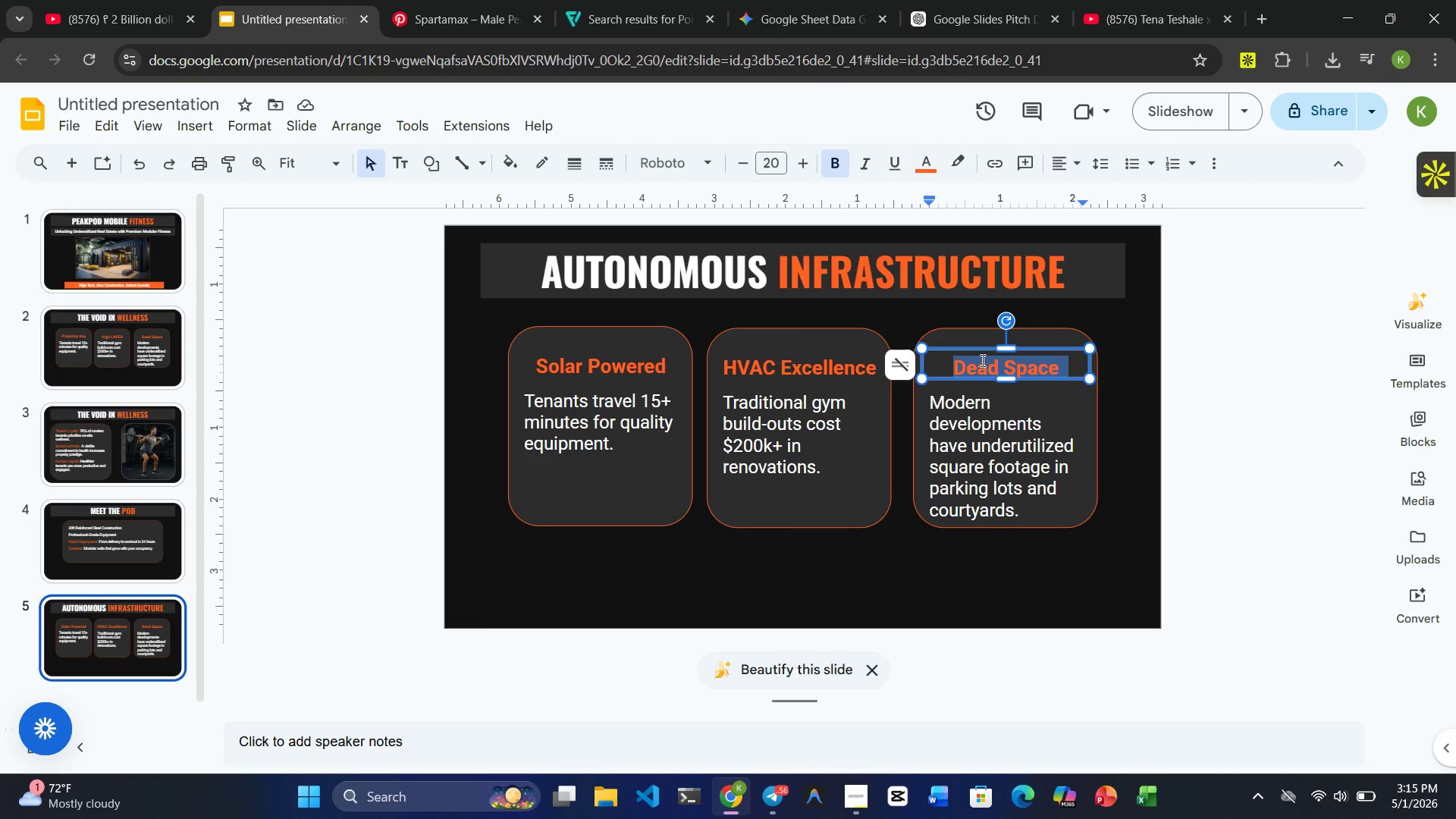 
type(Smart Lock)
 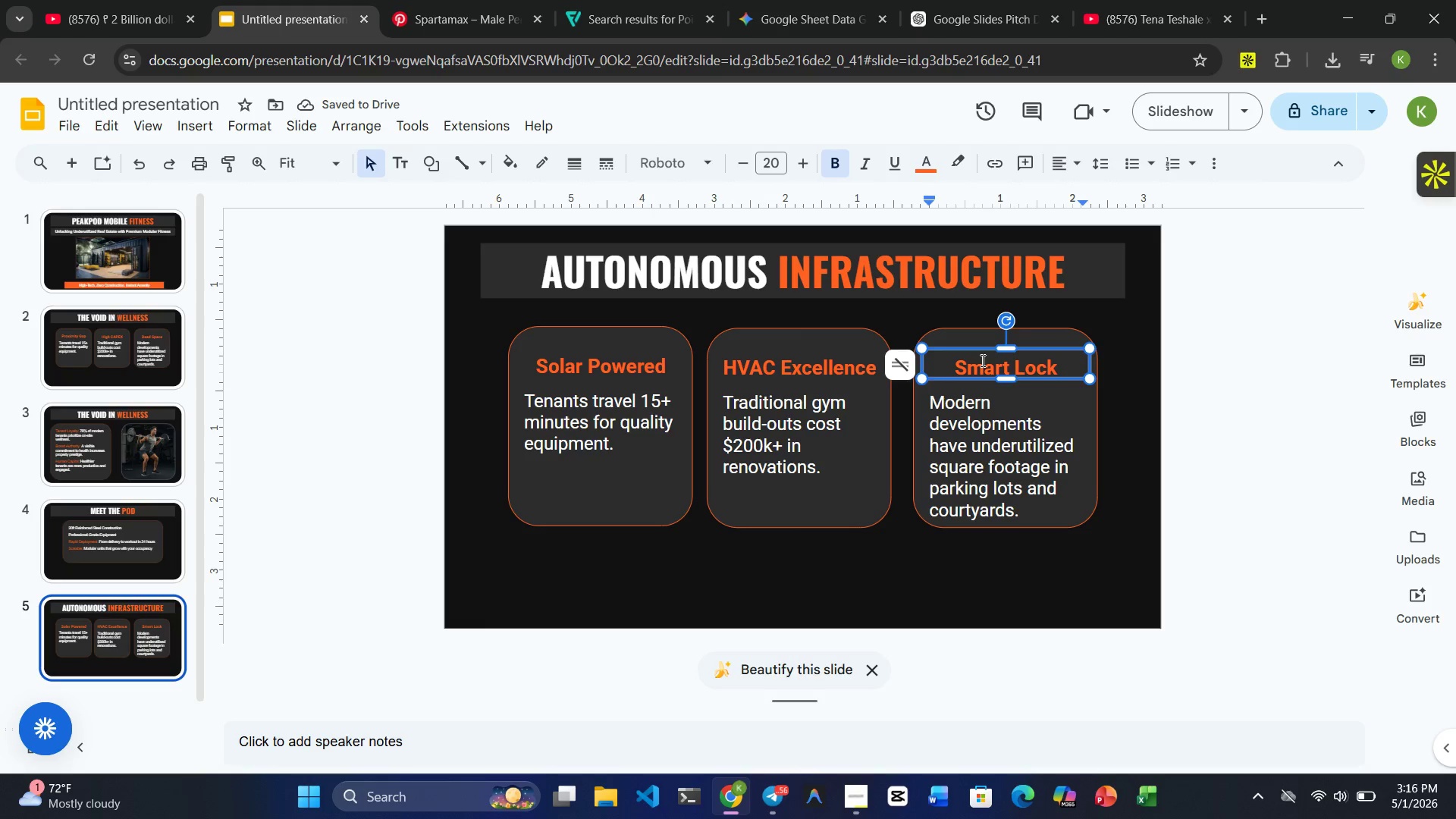 
wait(8.34)
 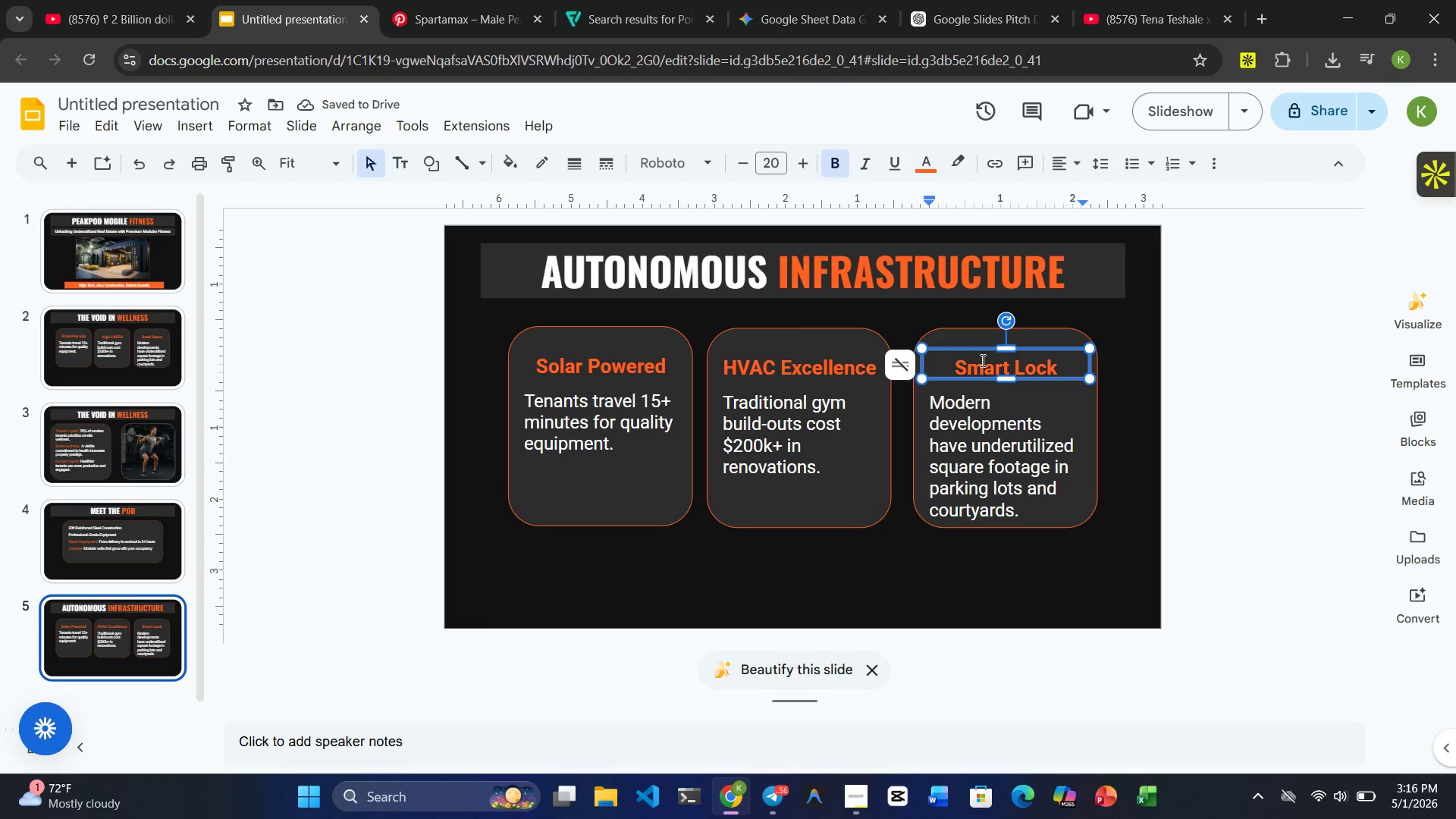 
type( entry)
 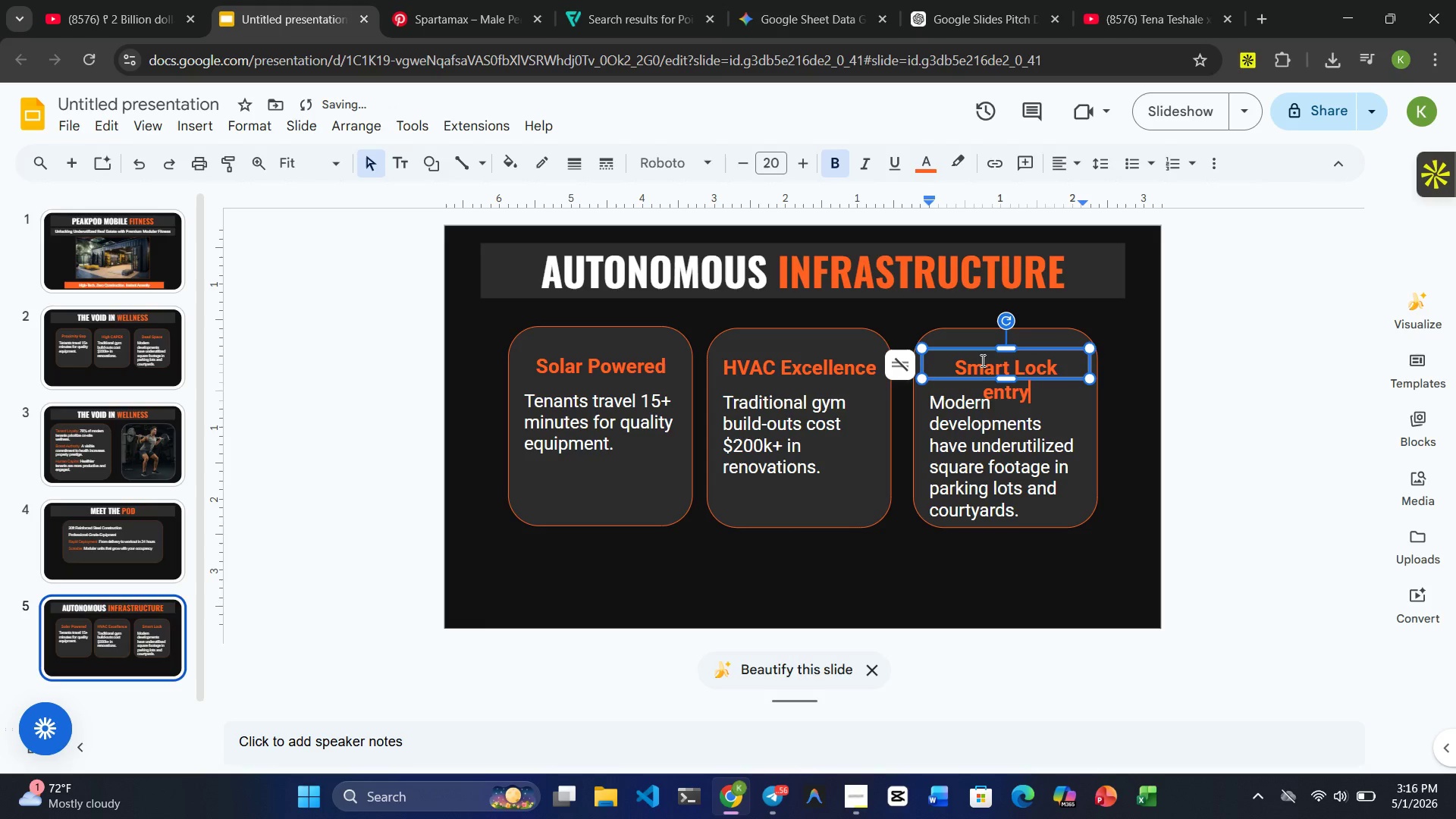 
key(Control+ControlRight)
 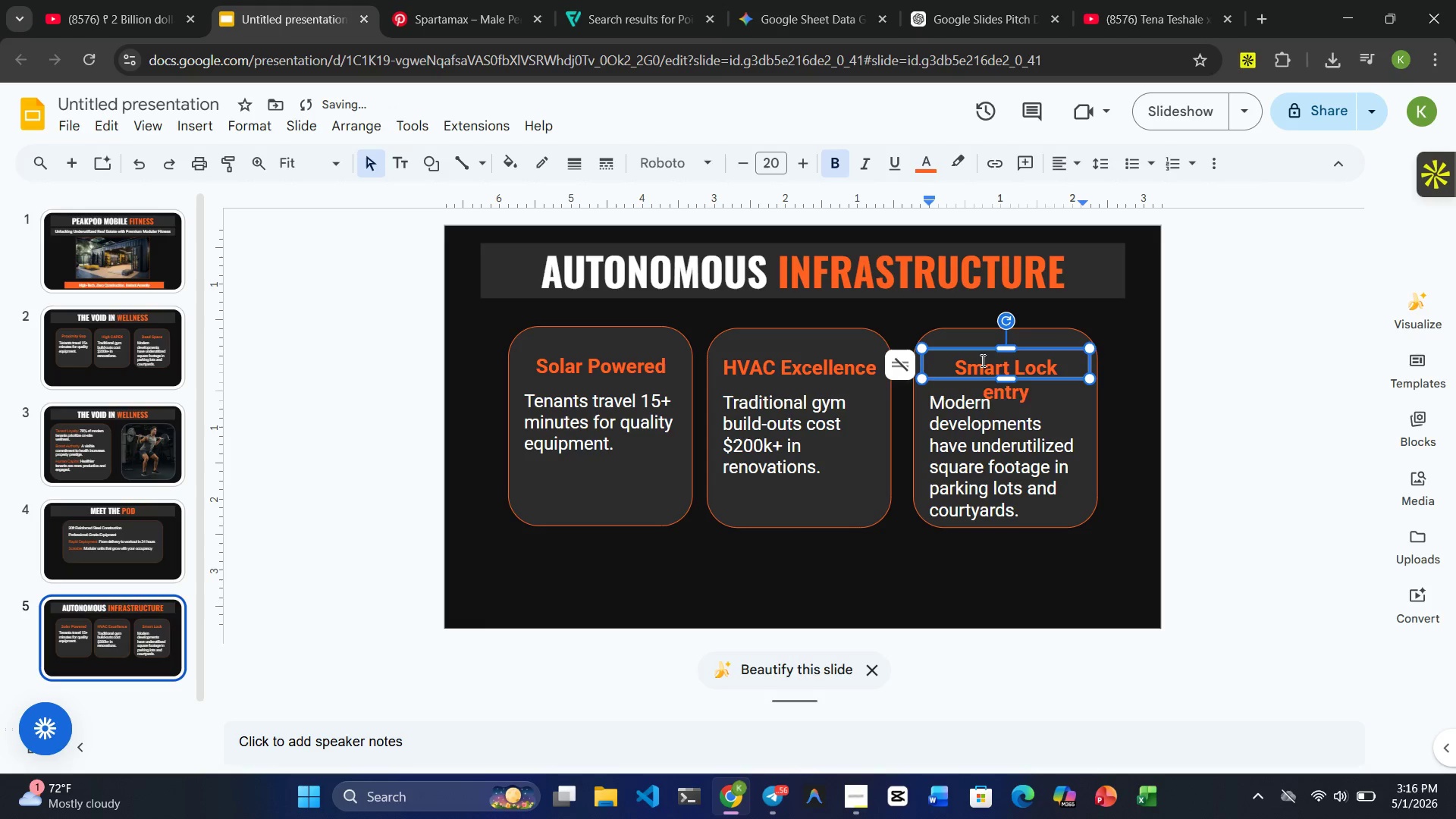 
key(Control+Z)
 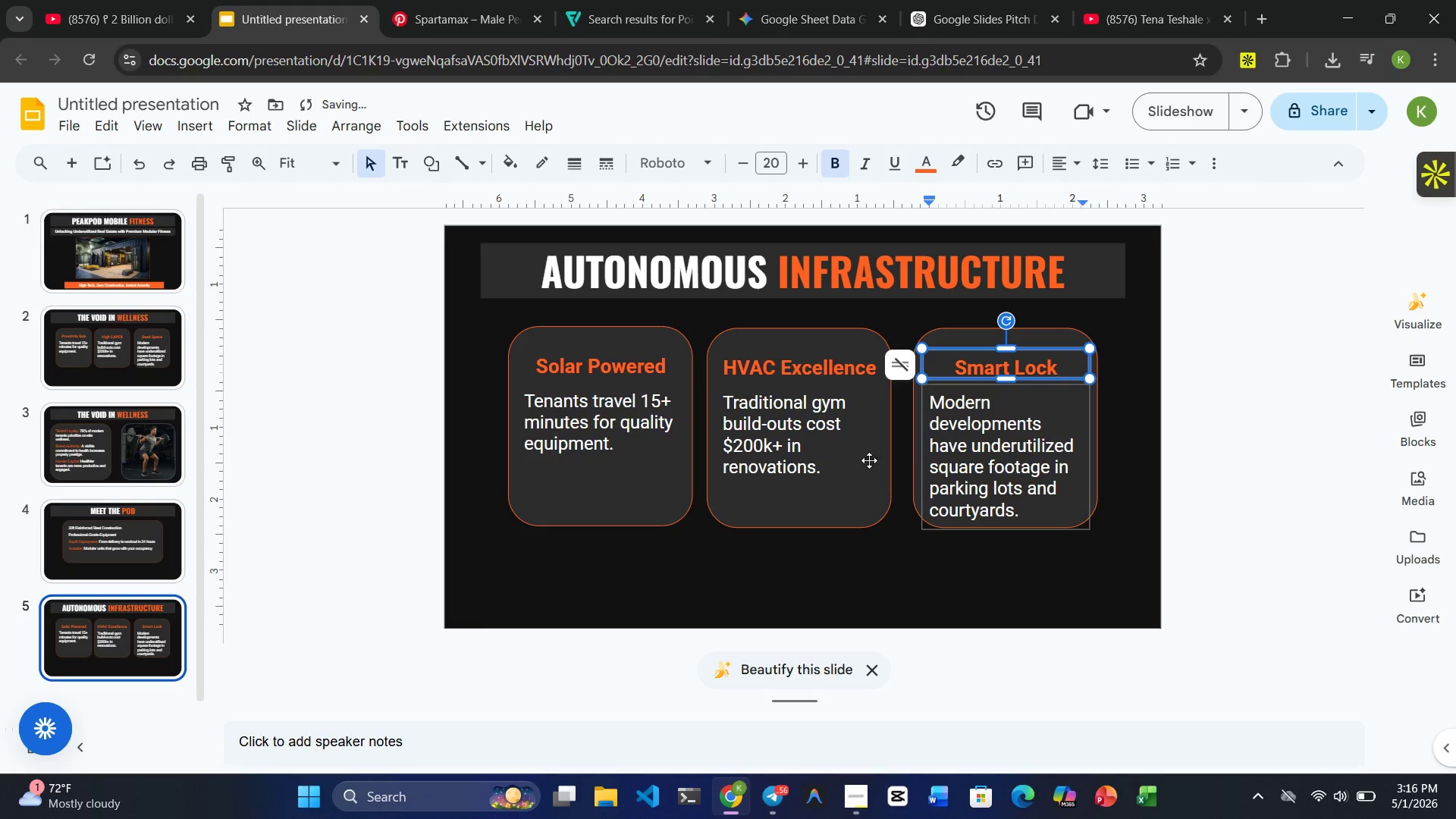 
left_click([809, 455])
 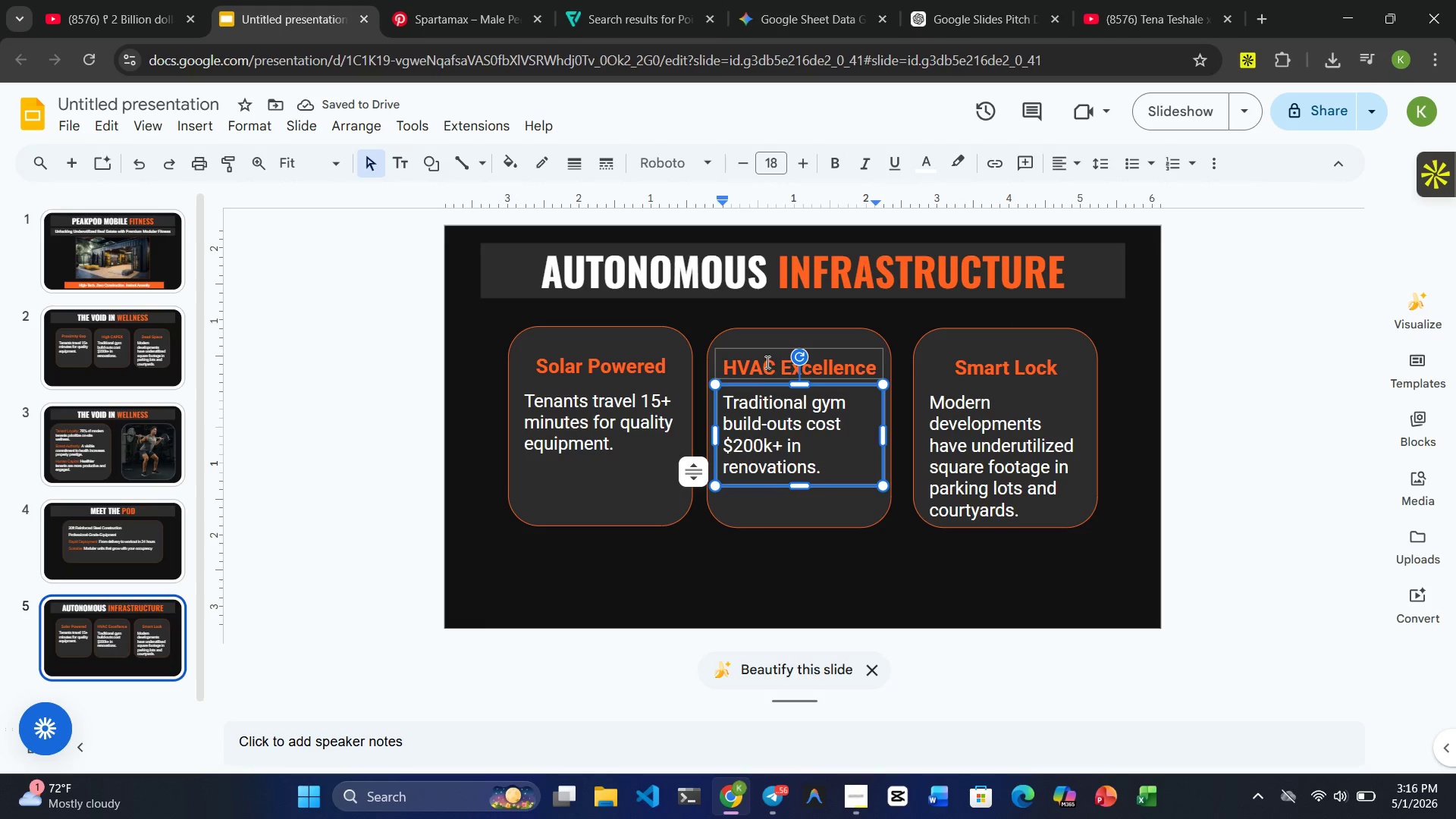 
left_click([766, 362])
 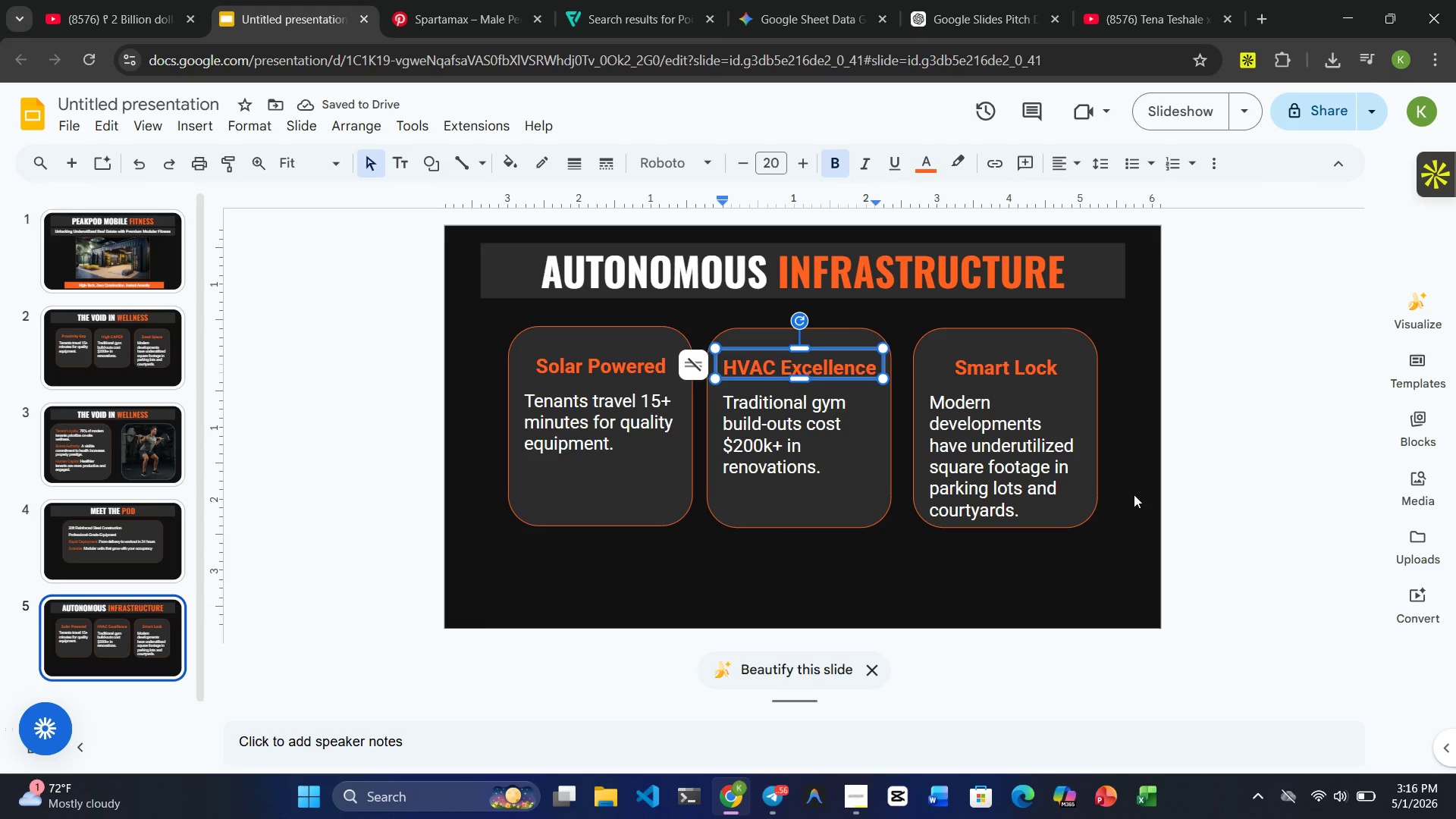 
left_click([902, 601])
 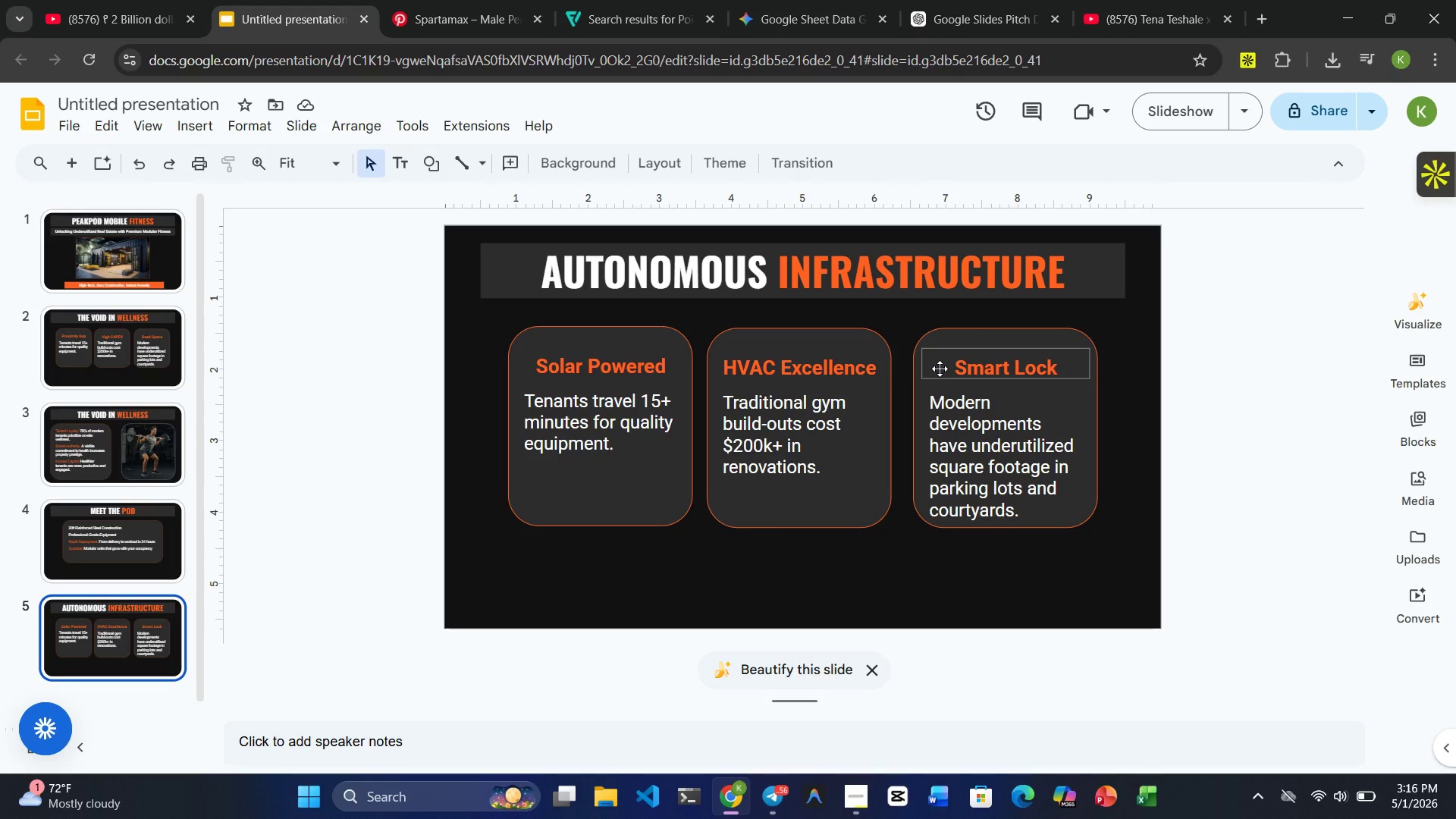 
left_click([940, 369])
 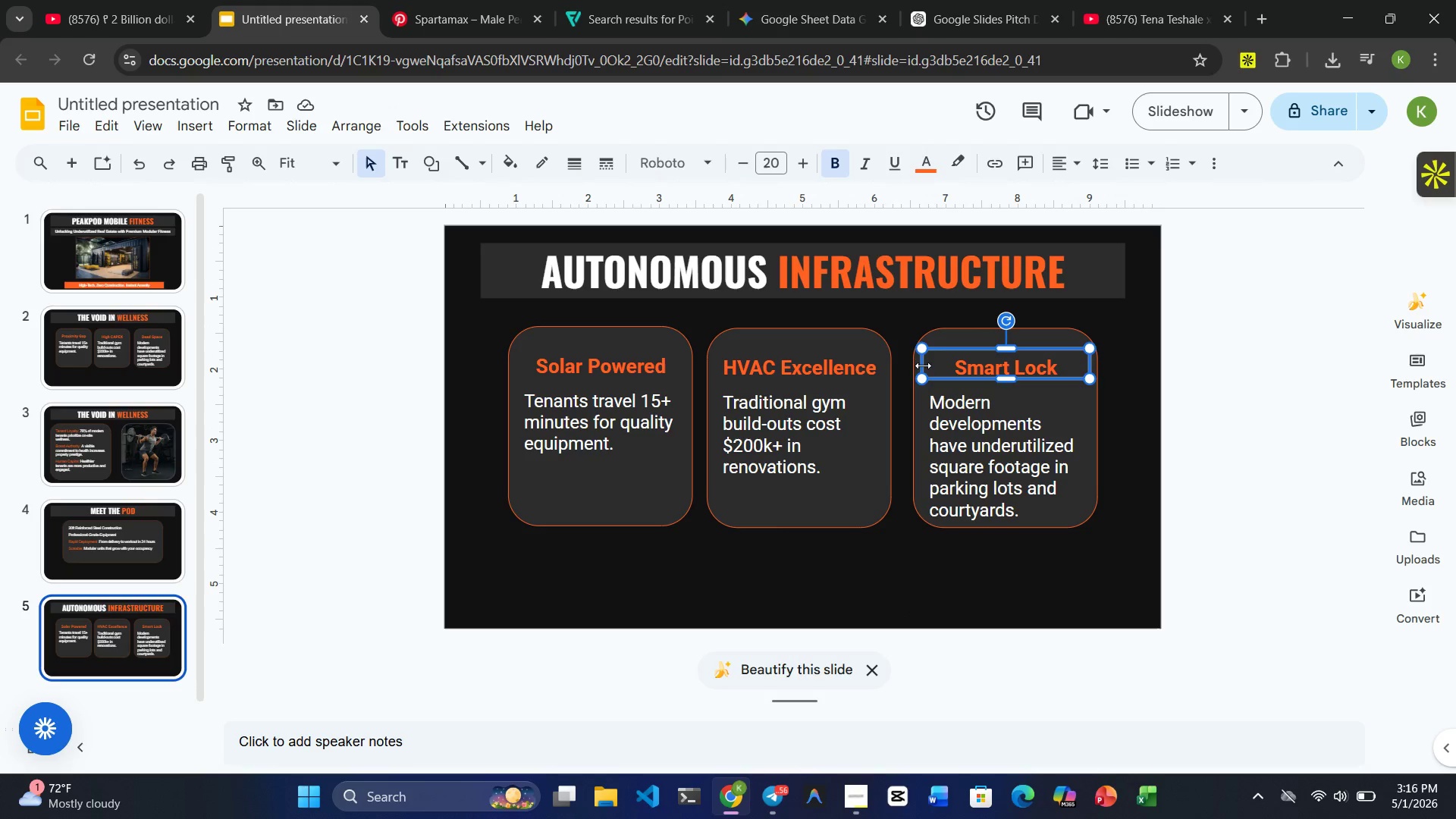 
left_click_drag(start_coordinate=[920, 366], to_coordinate=[949, 367])
 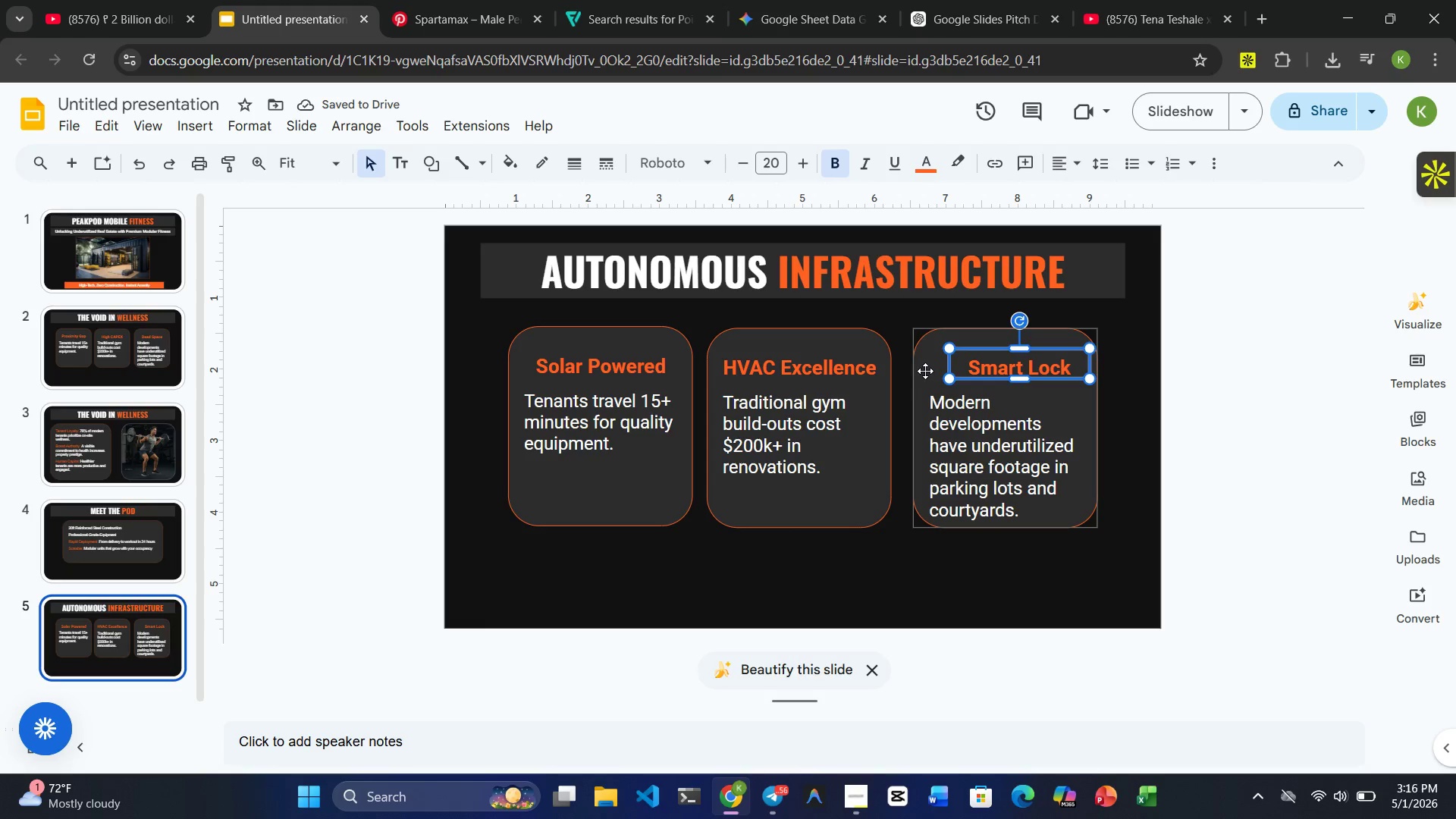 
left_click([927, 365])
 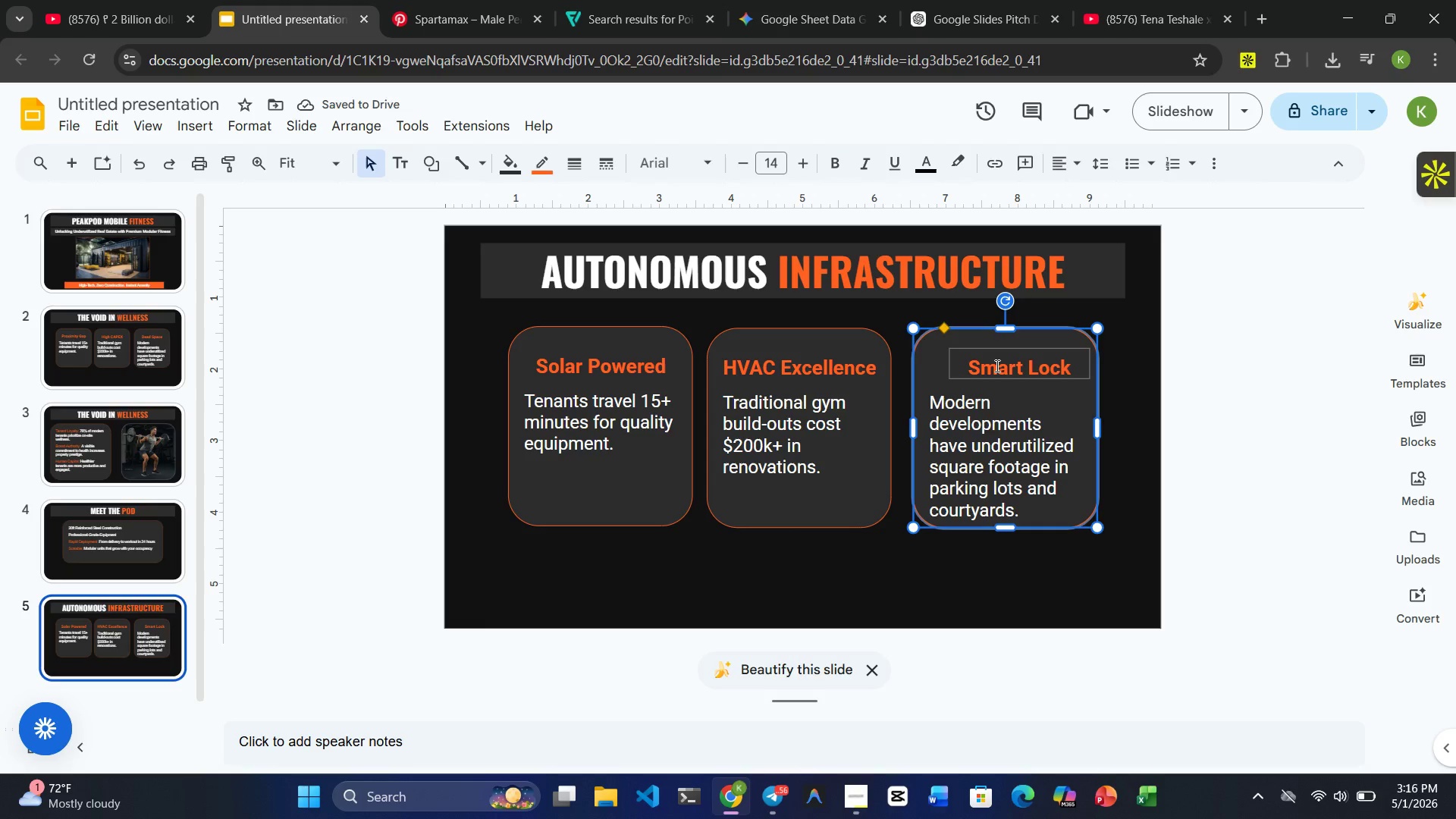 
left_click([996, 366])
 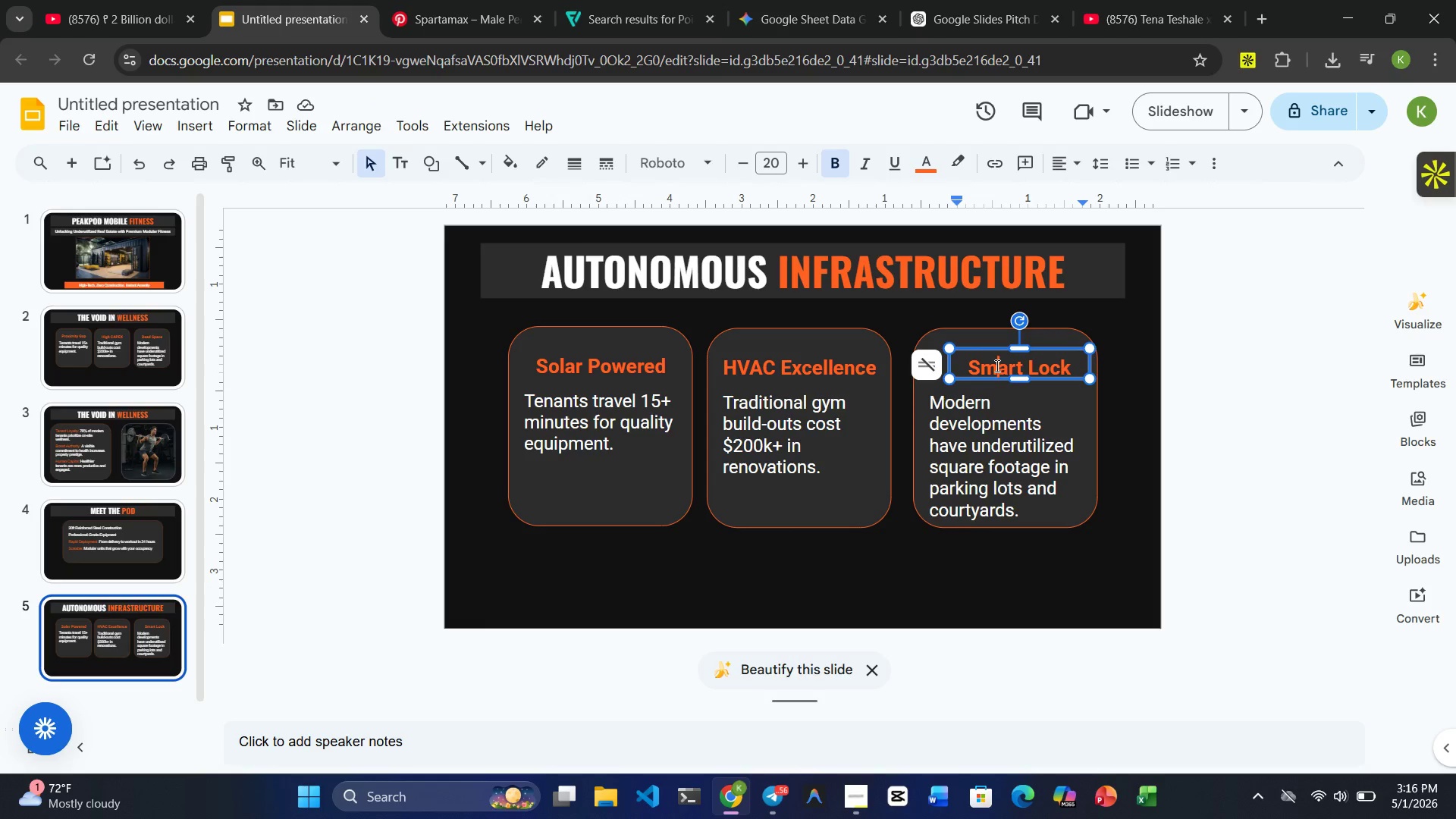 
key(Control+Z)
 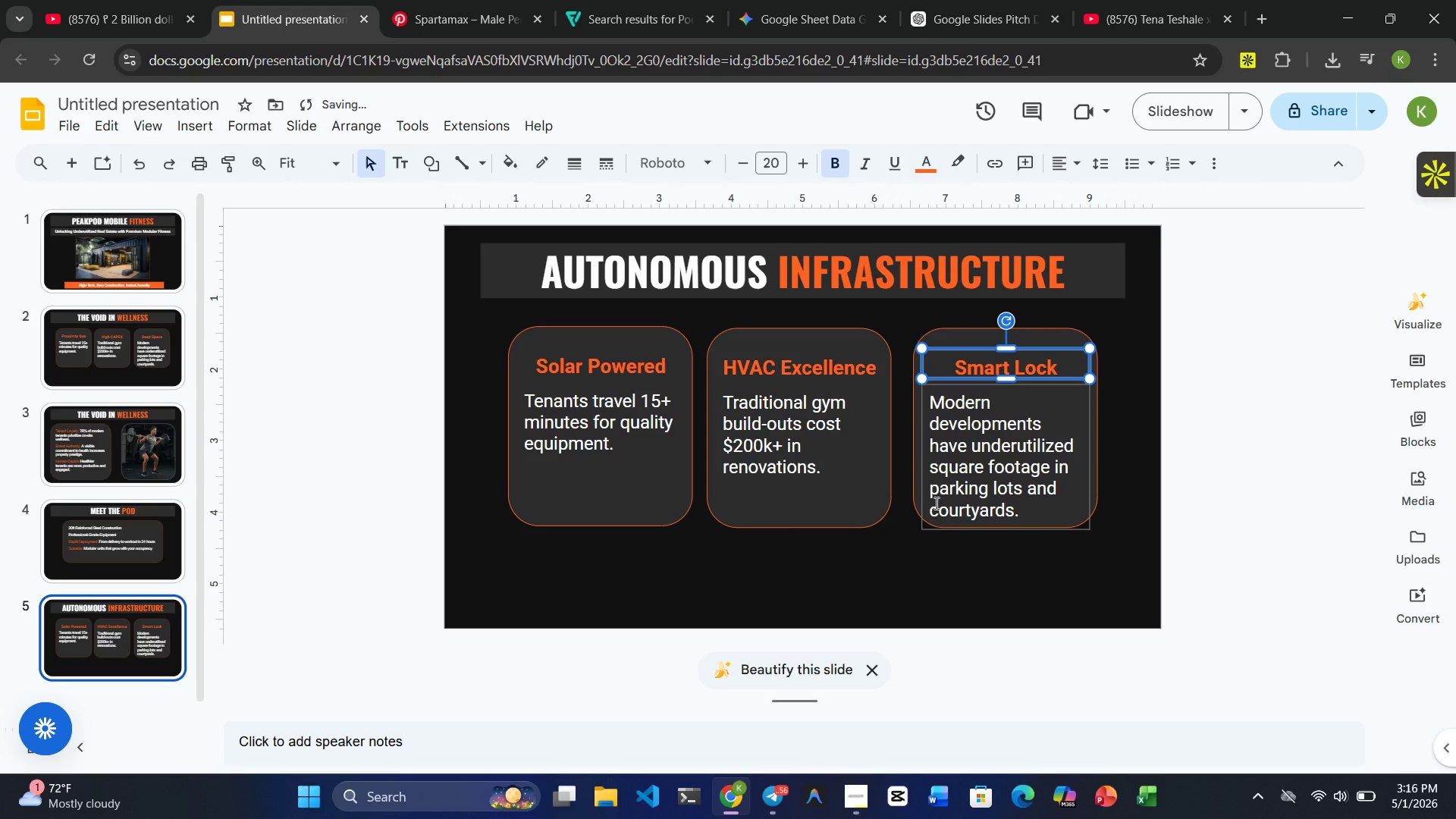 
left_click([853, 571])
 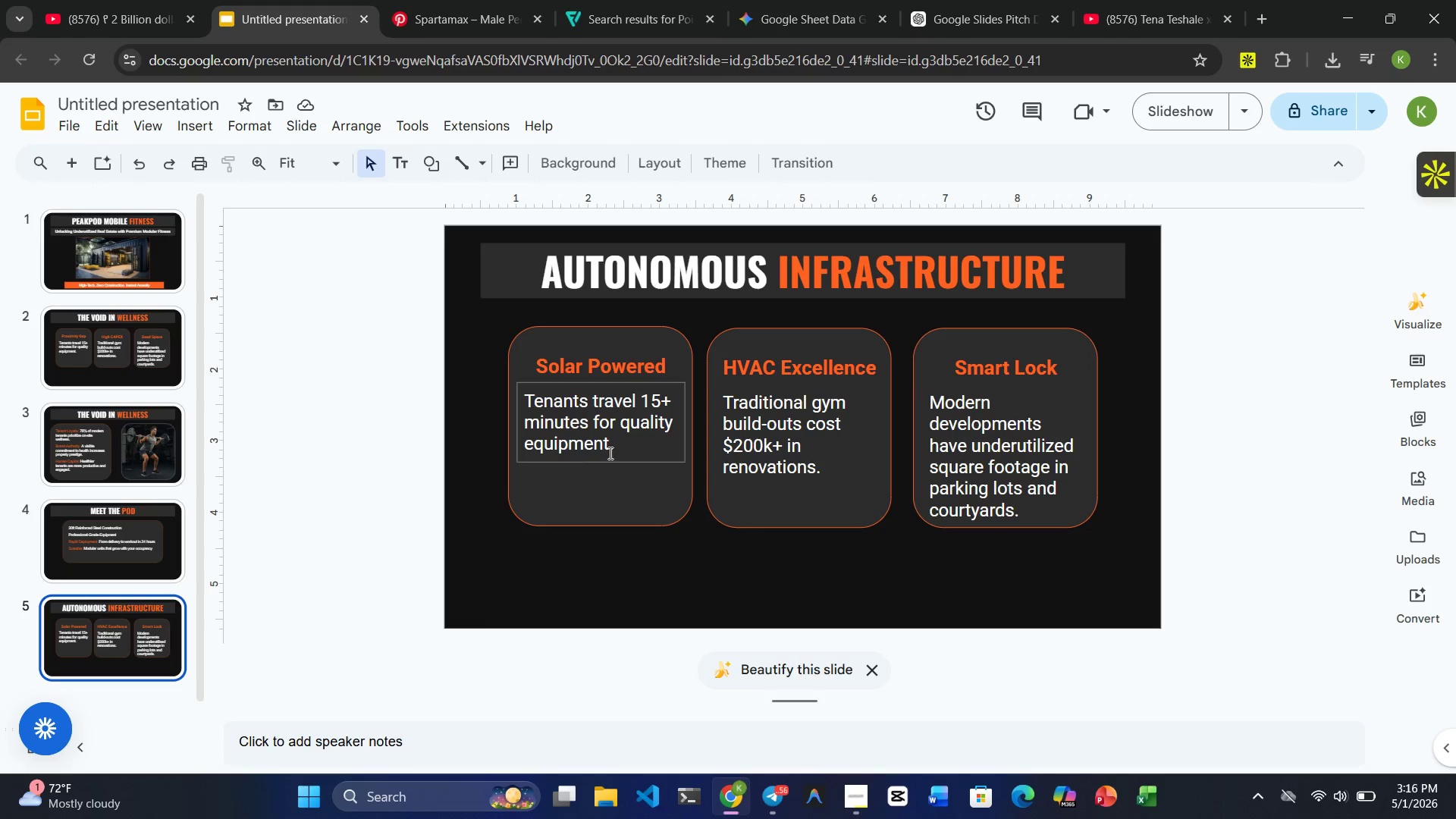 
wait(13.78)
 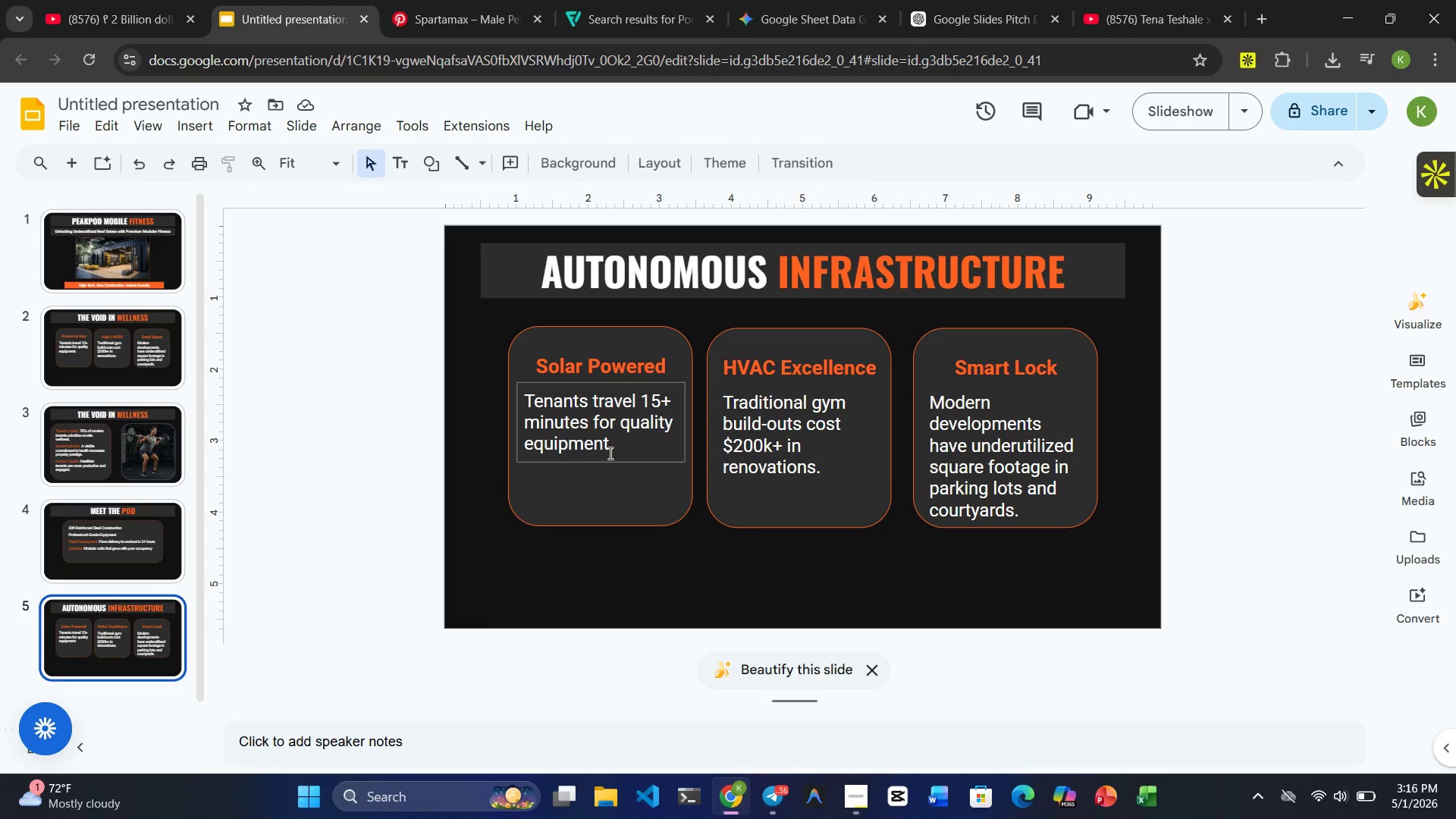 
left_click([1043, 508])
 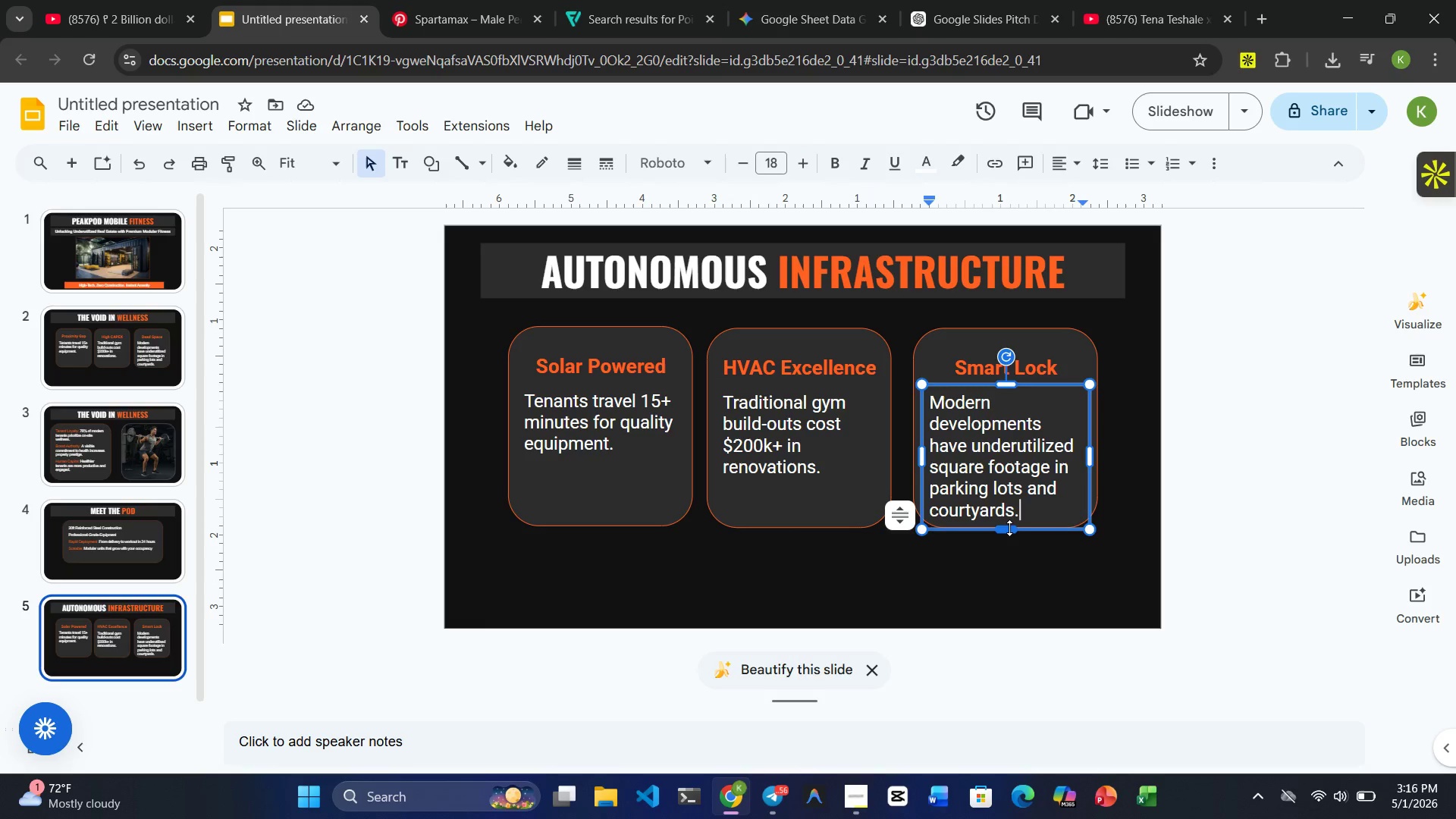 
left_click_drag(start_coordinate=[1009, 528], to_coordinate=[1010, 521])
 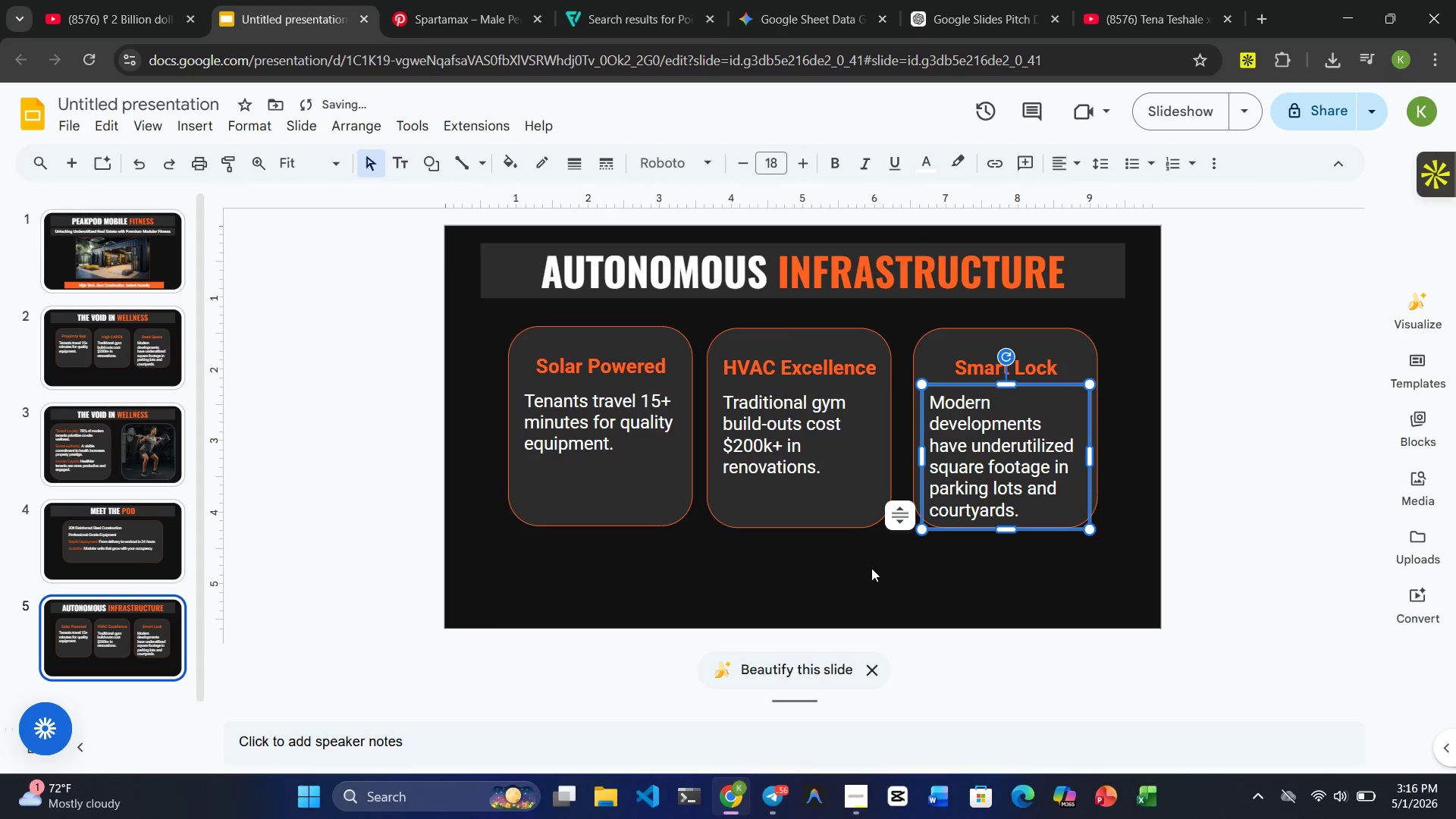 
left_click([870, 568])
 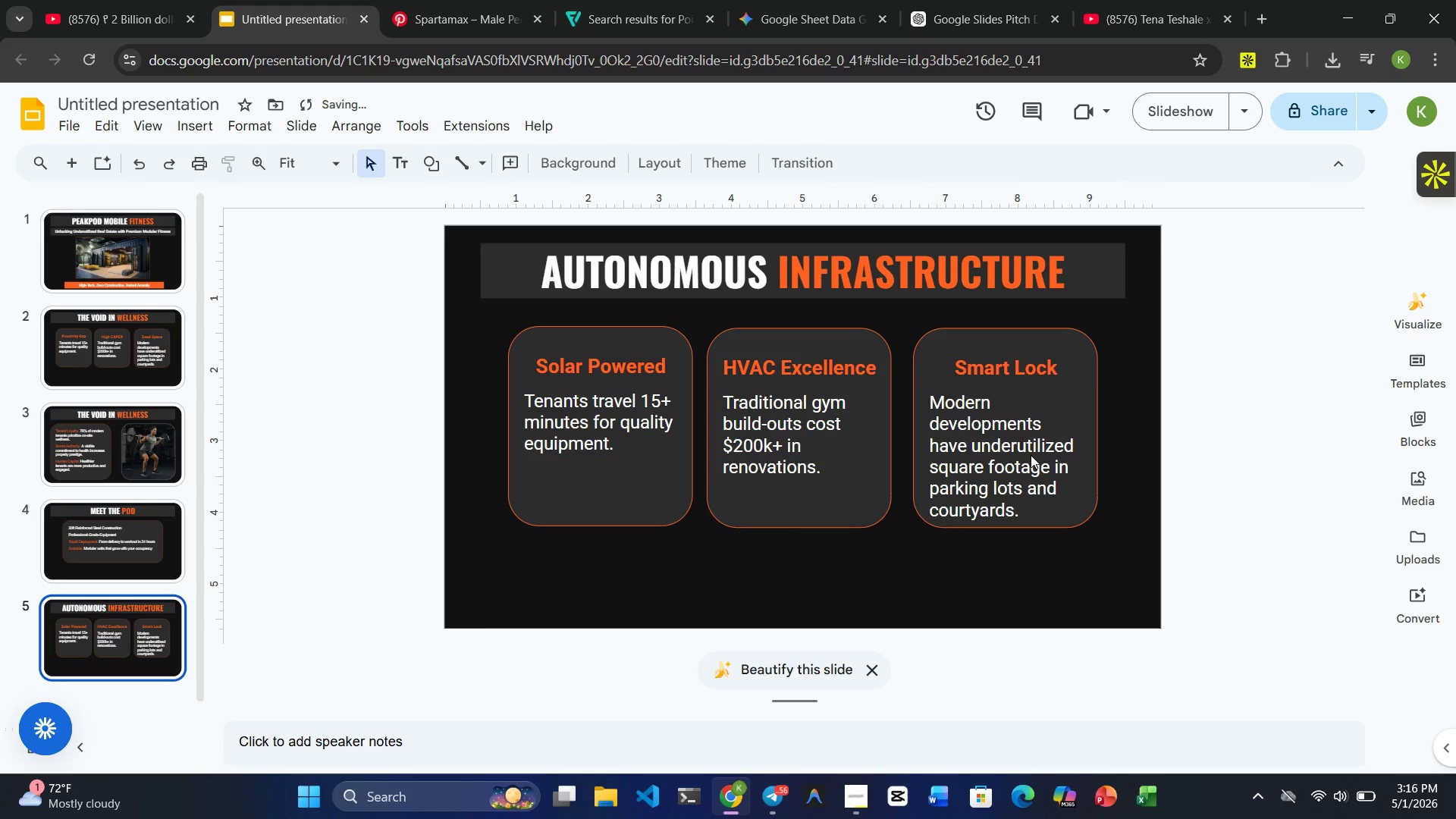 
left_click([1031, 455])
 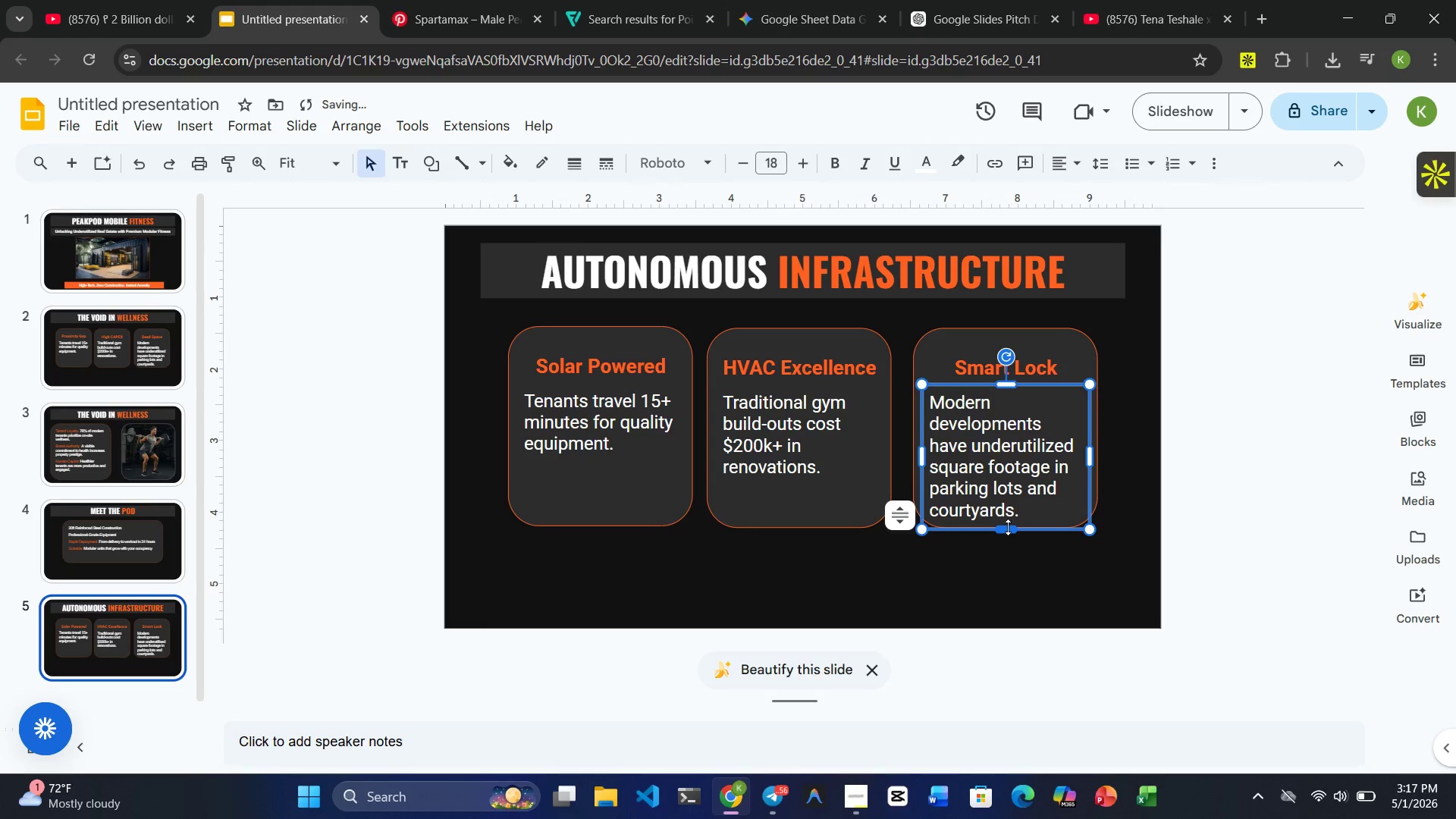 
wait(6.61)
 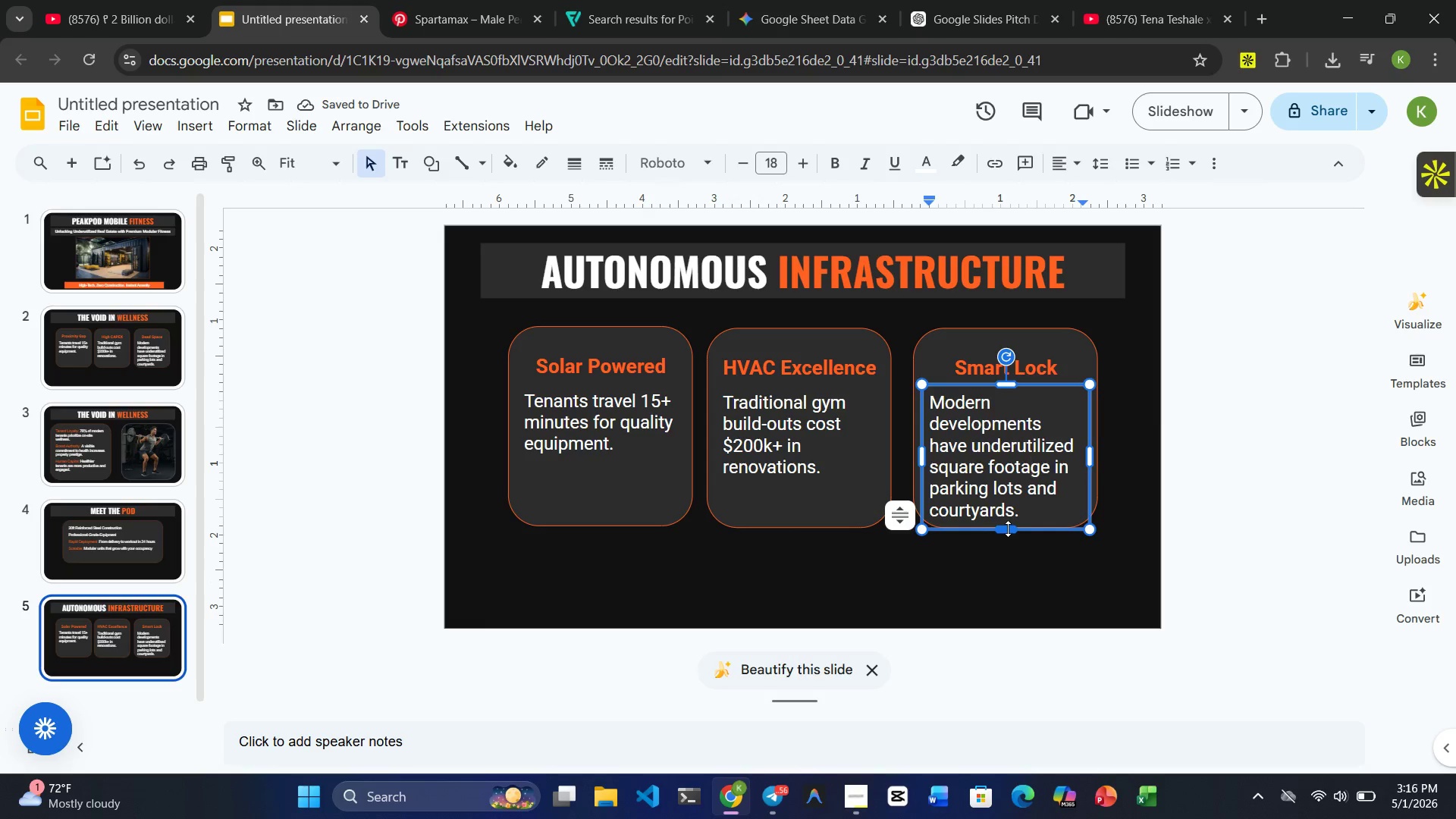 
left_click_drag(start_coordinate=[1006, 529], to_coordinate=[1006, 520])
 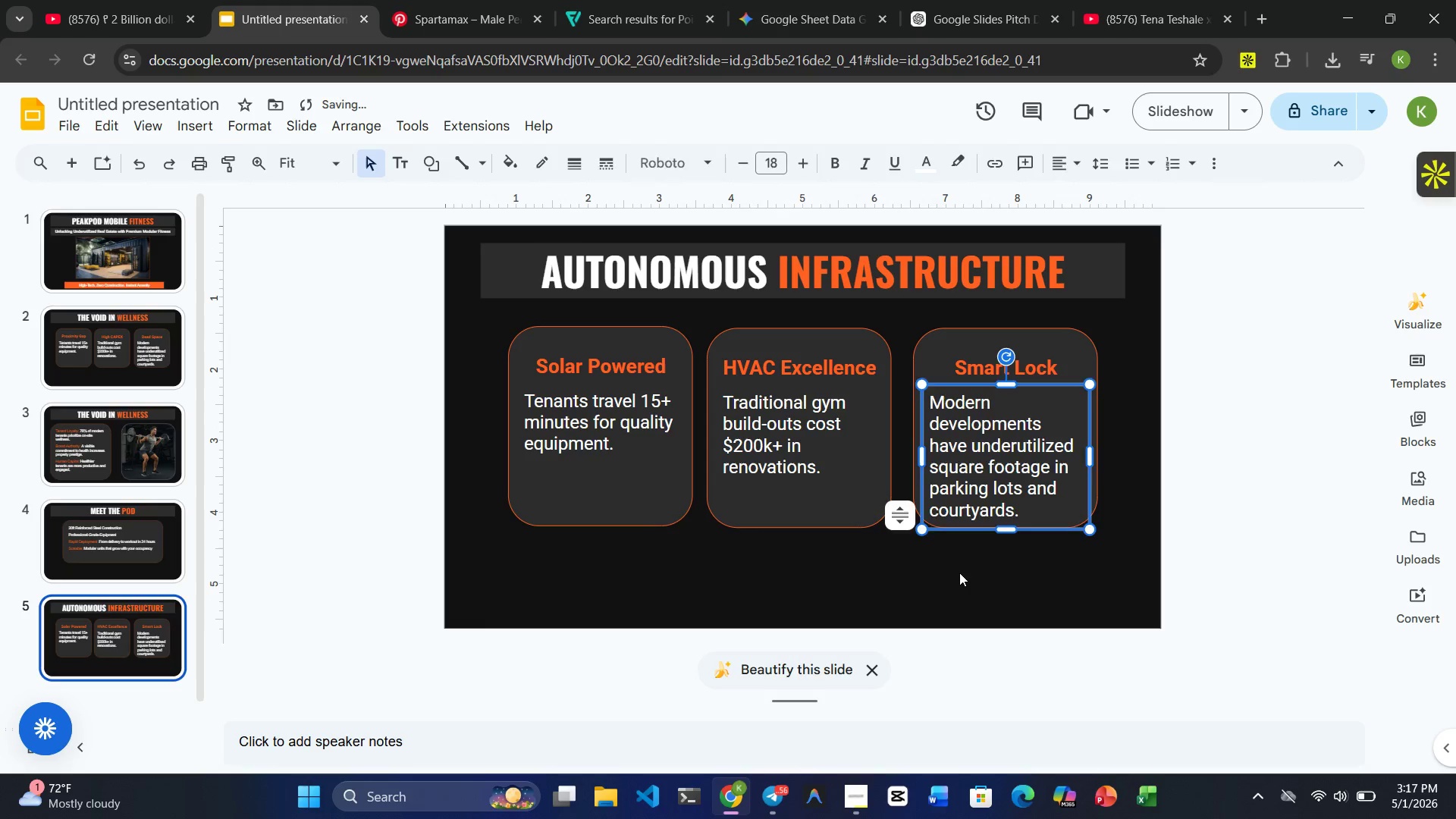 
left_click([959, 573])
 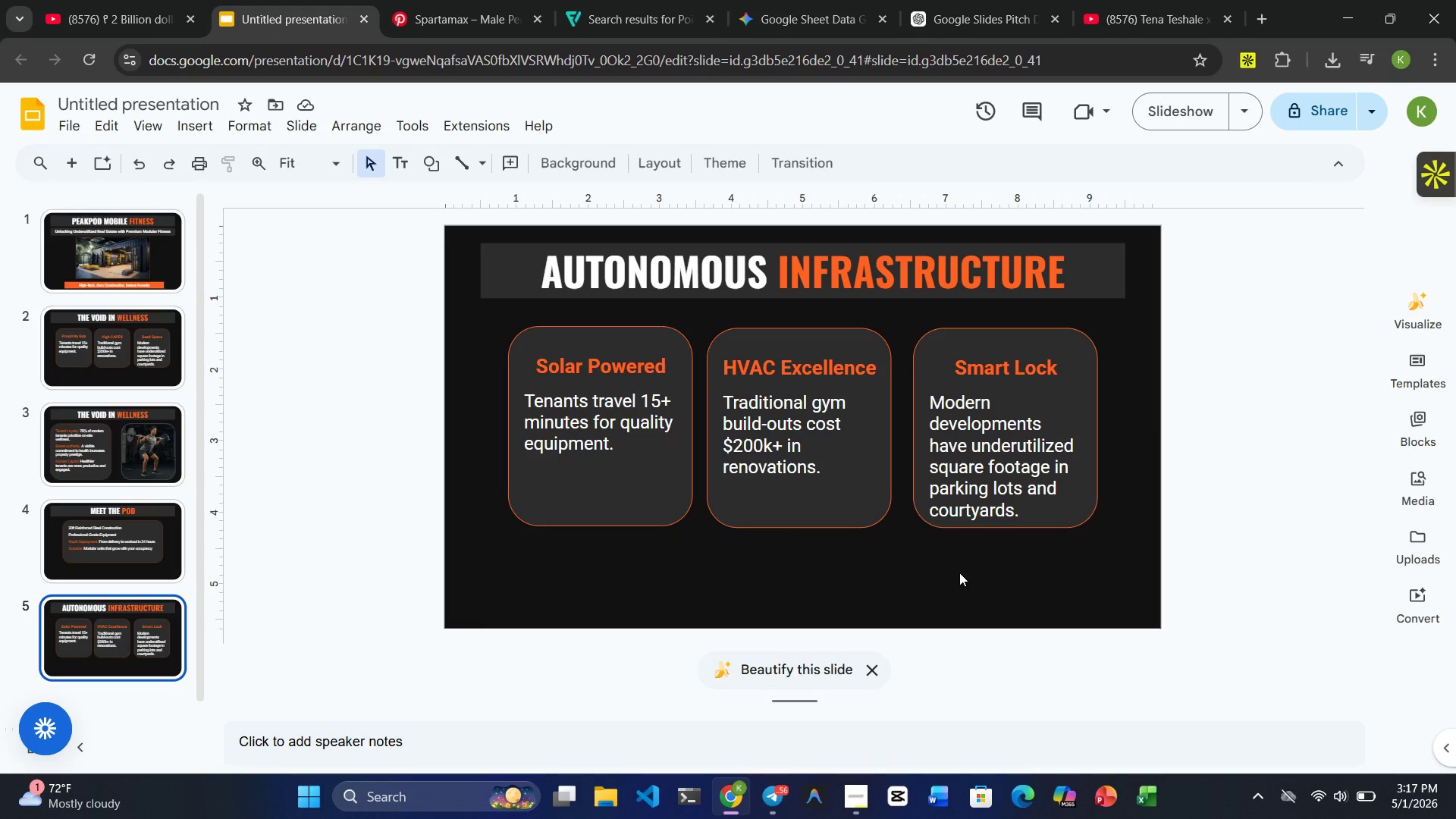 
wait(40.39)
 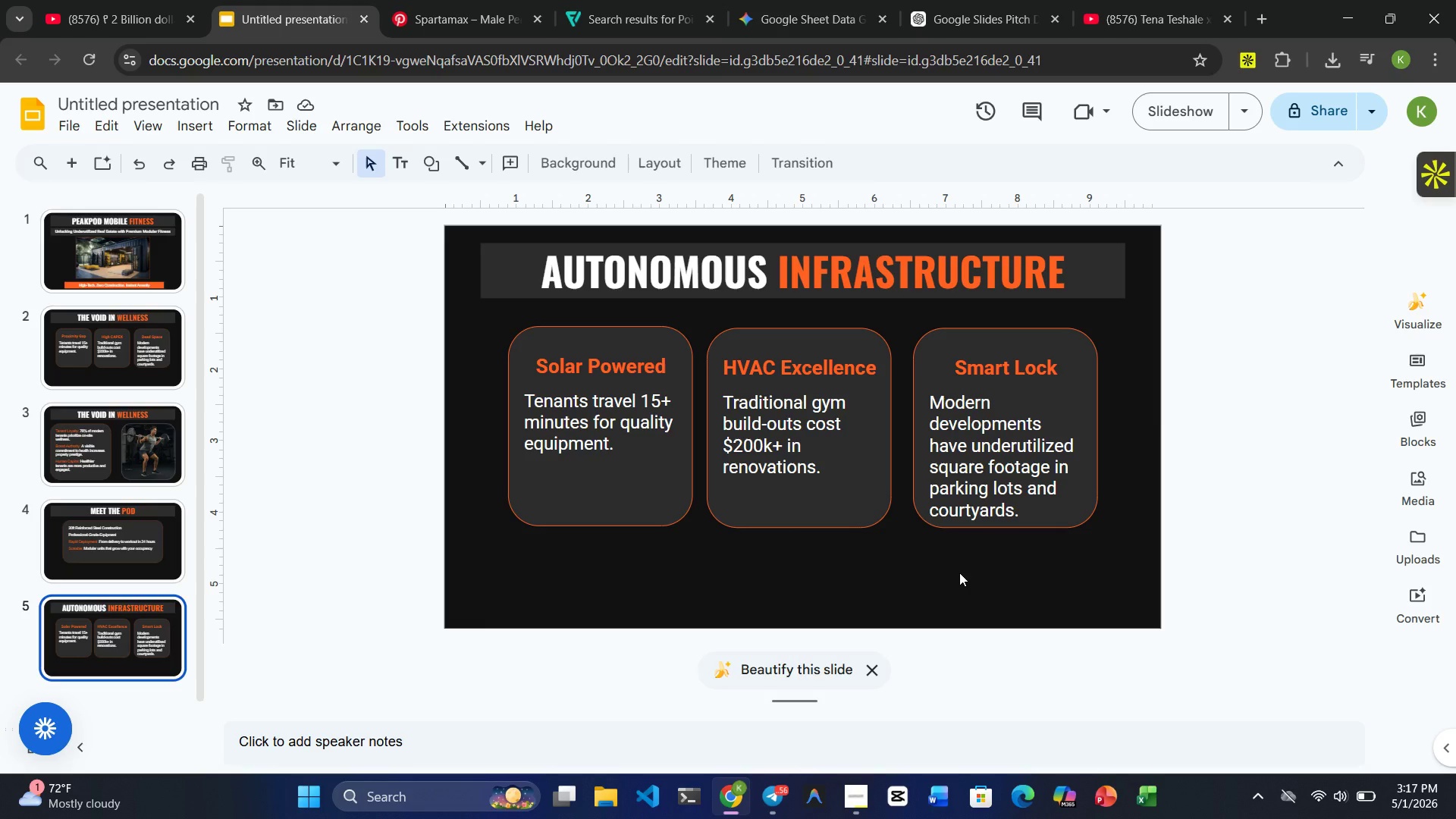 
left_click_drag(start_coordinate=[626, 444], to_coordinate=[509, 399])
 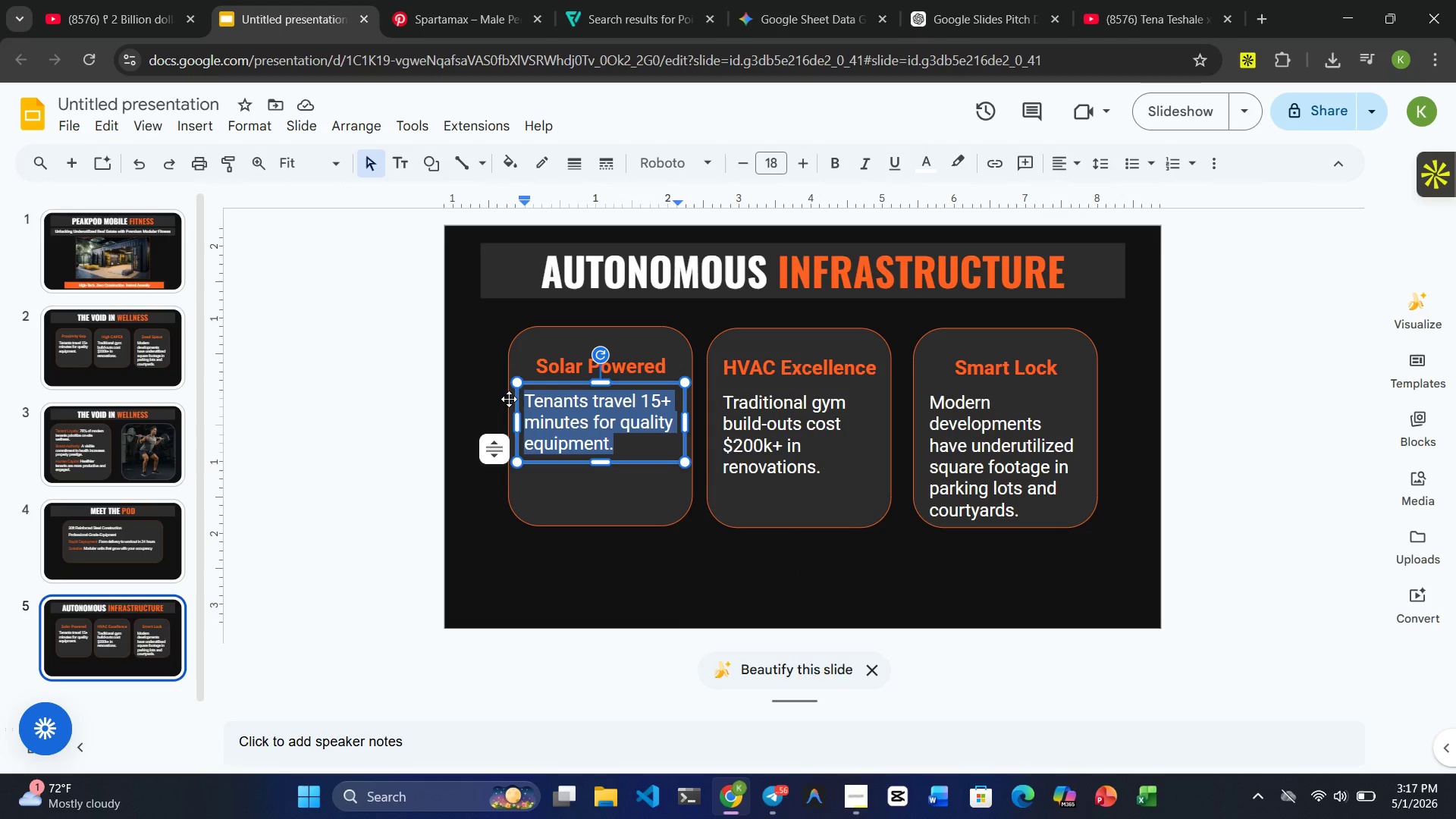 
type(Integr)
 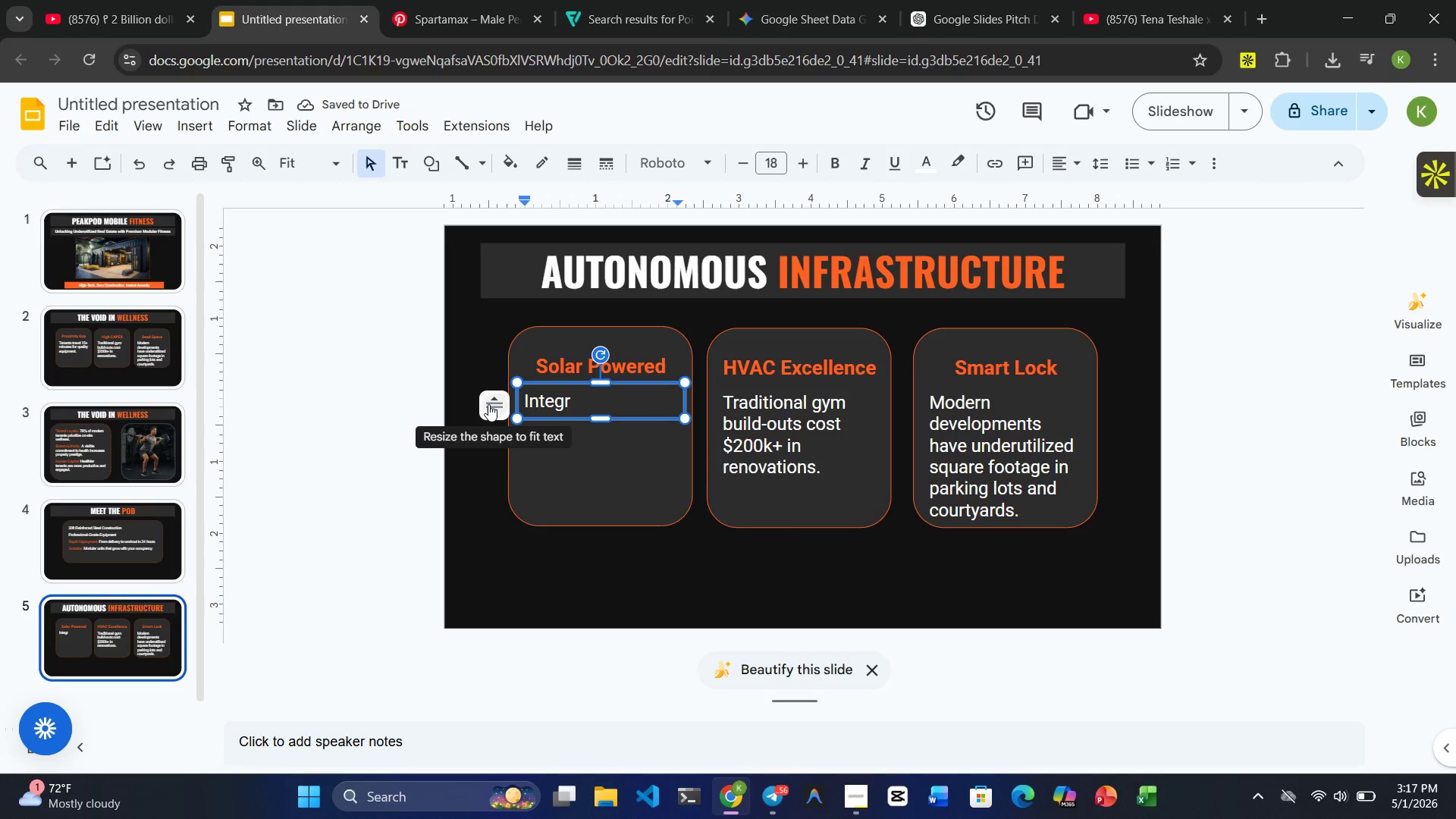 
type(ated )
 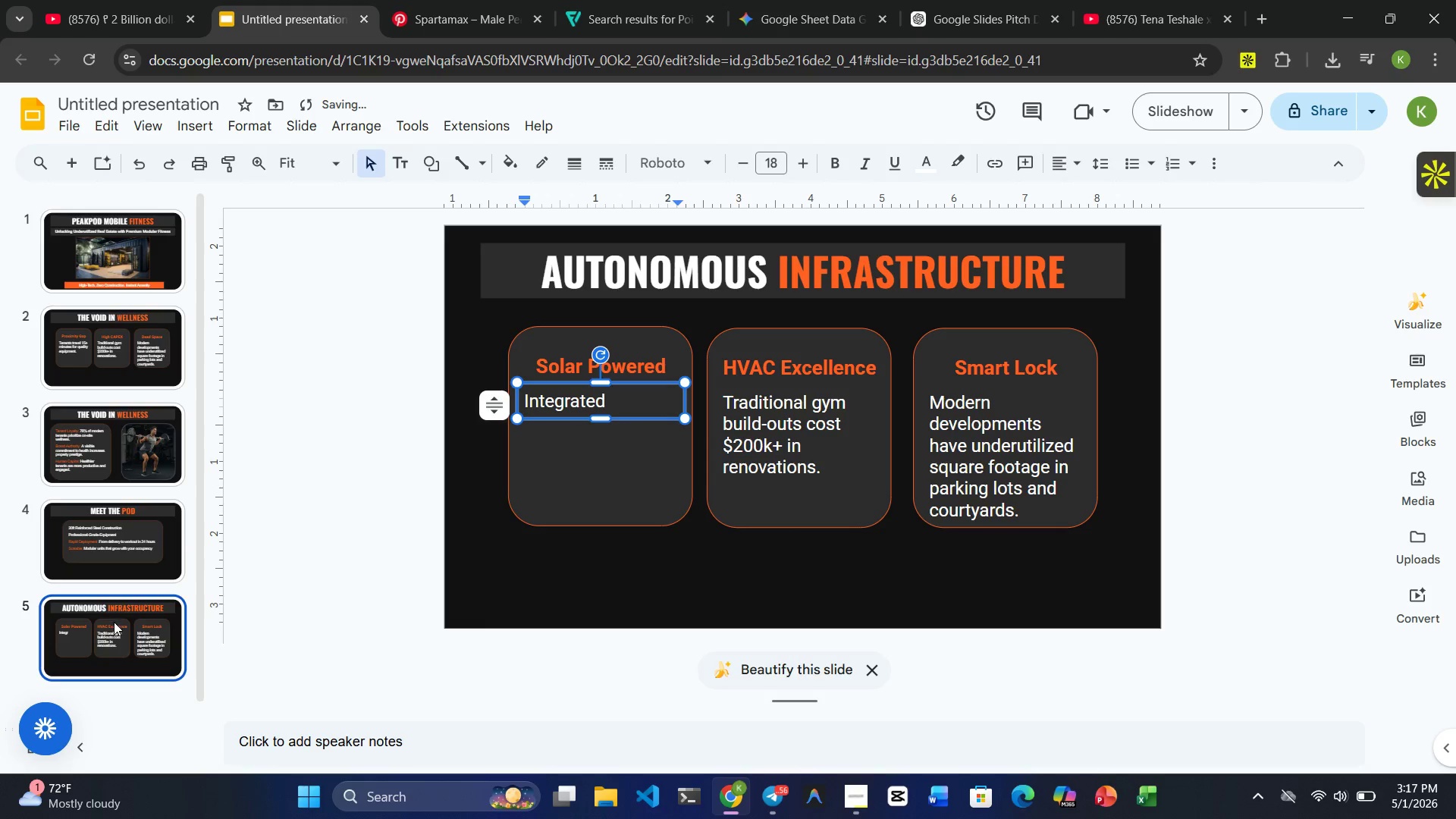 
left_click([119, 522])
 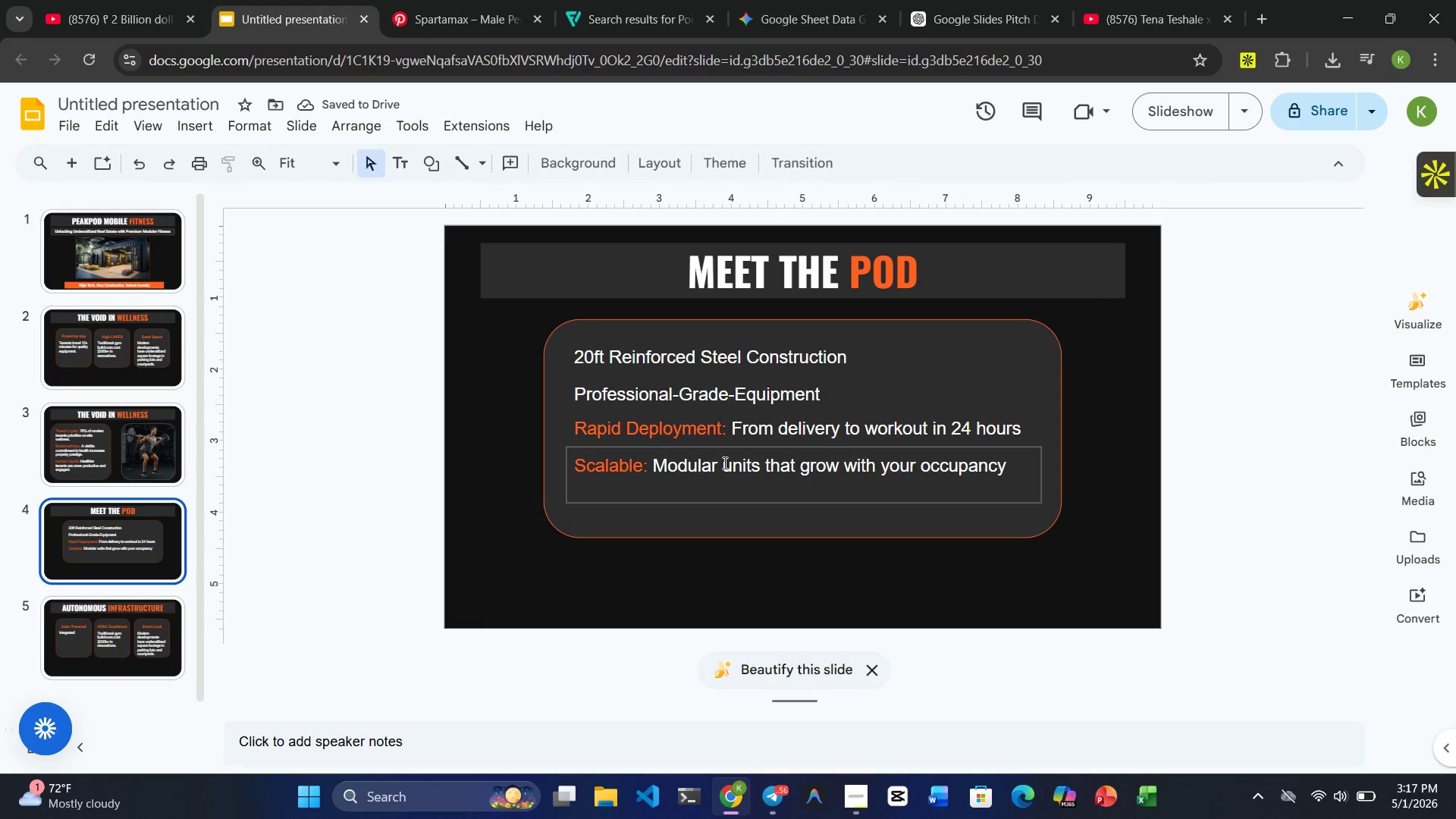 
left_click([742, 457])
 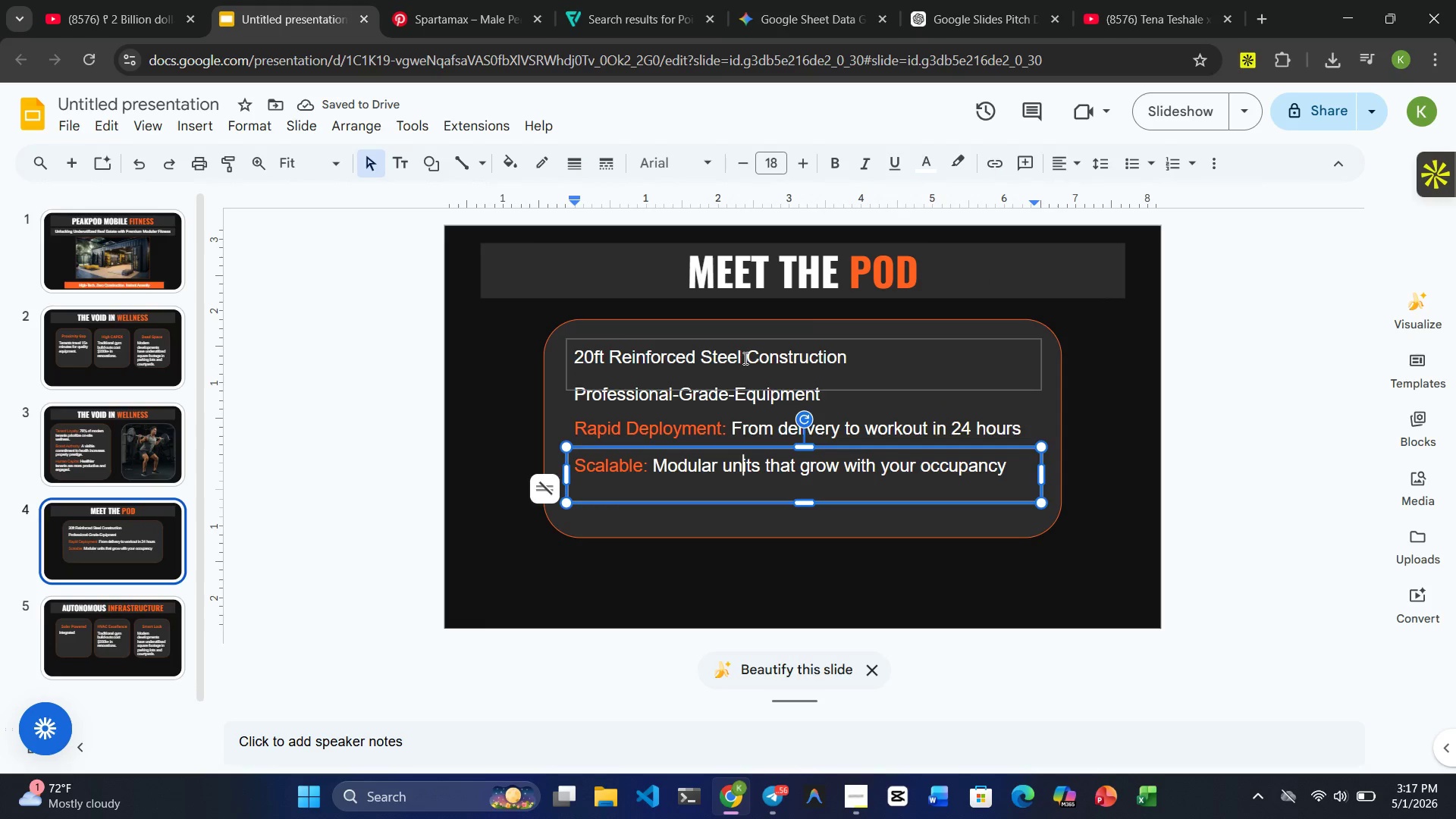 
double_click([744, 358])
 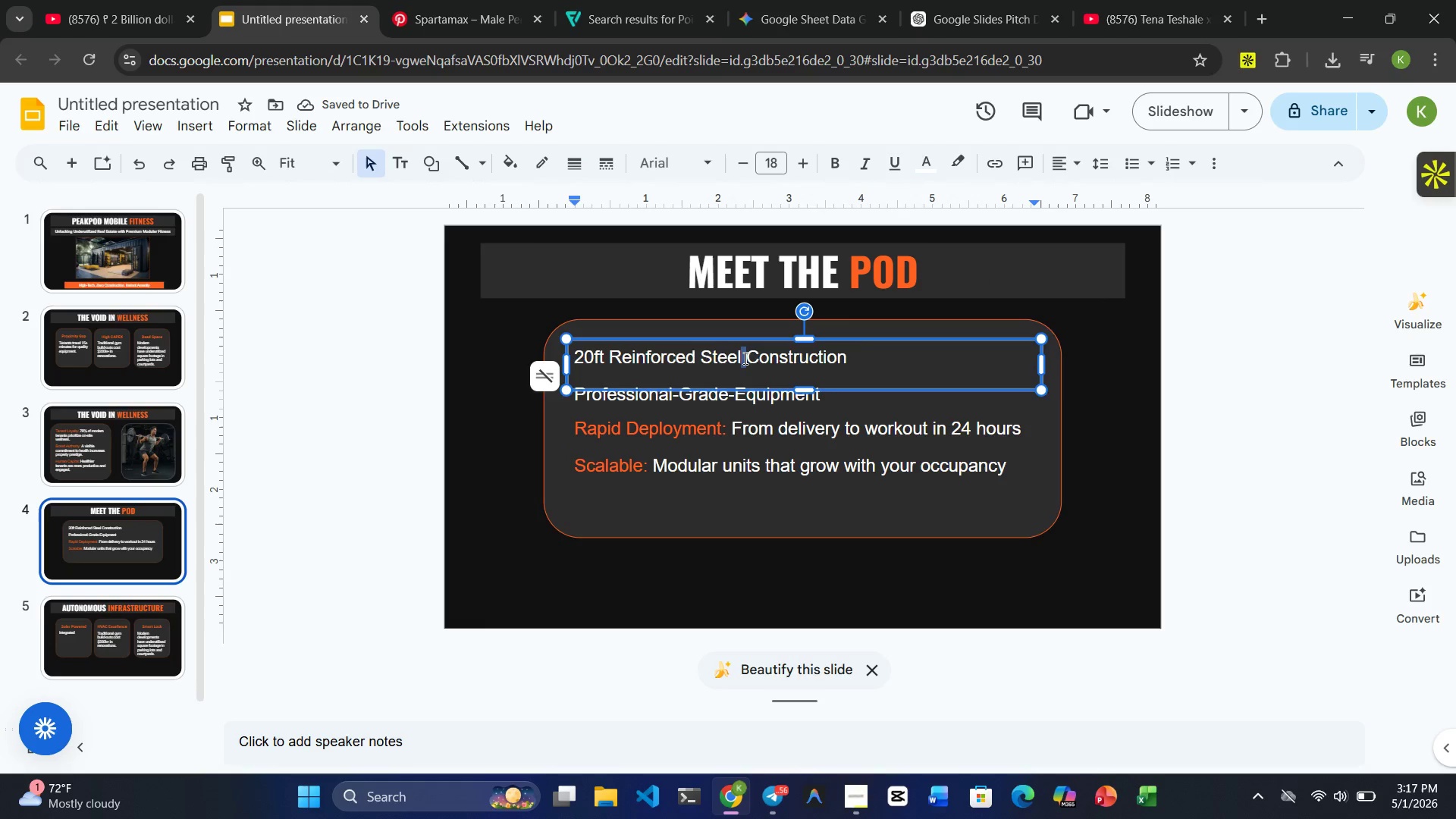 
triple_click([744, 358])
 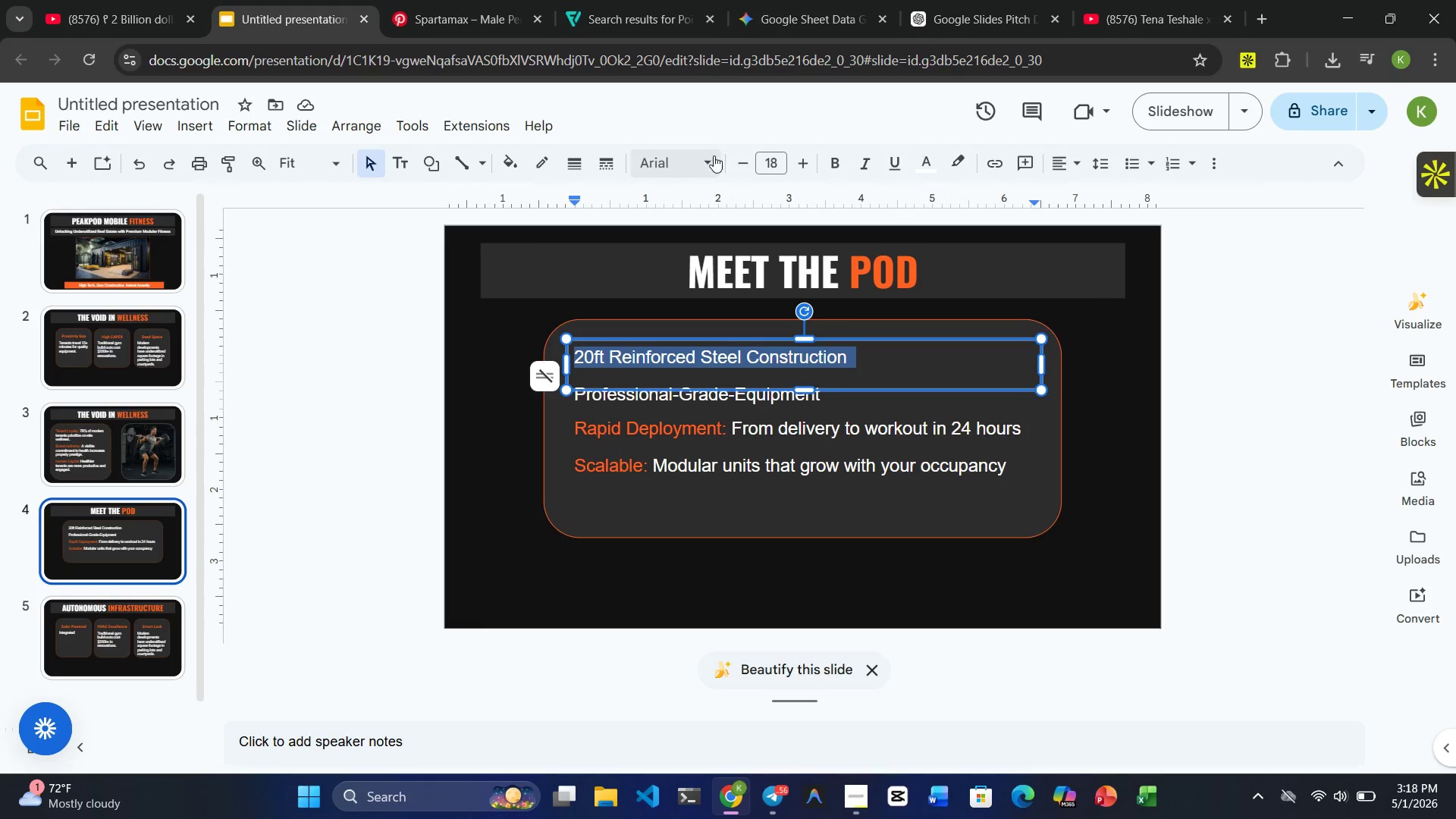 
left_click([708, 158])
 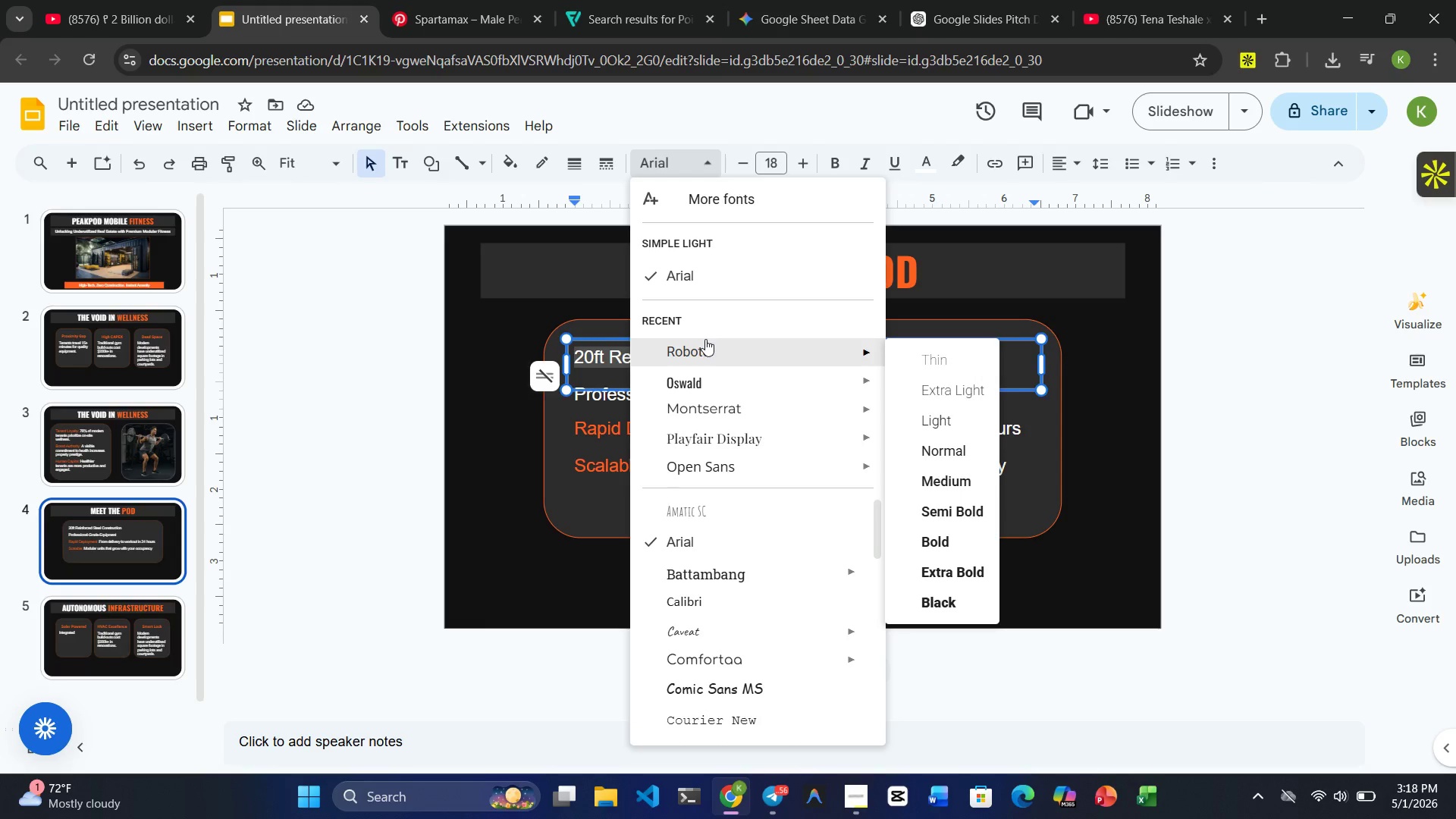 
double_click([705, 339])
 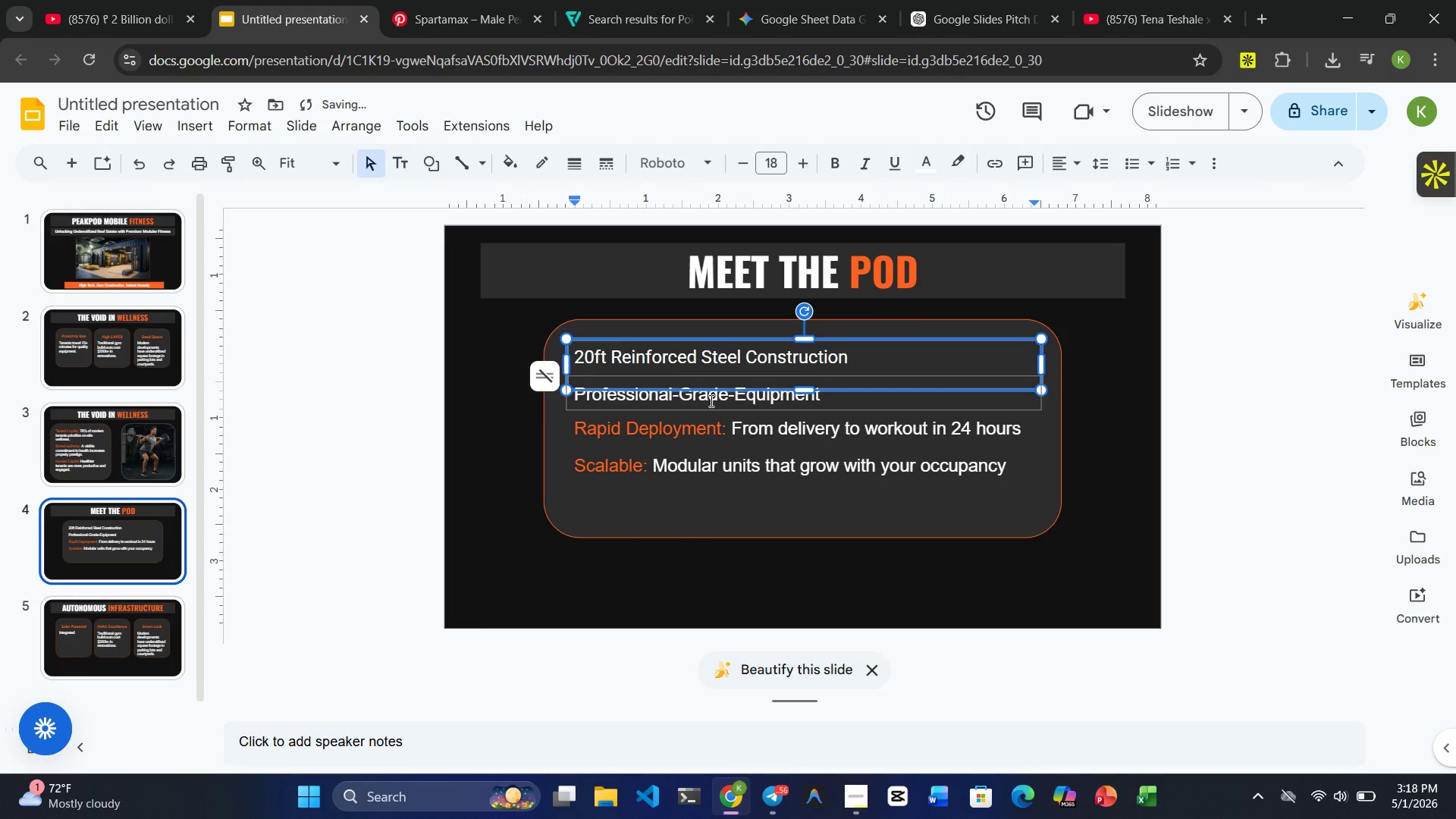 
double_click([710, 400])
 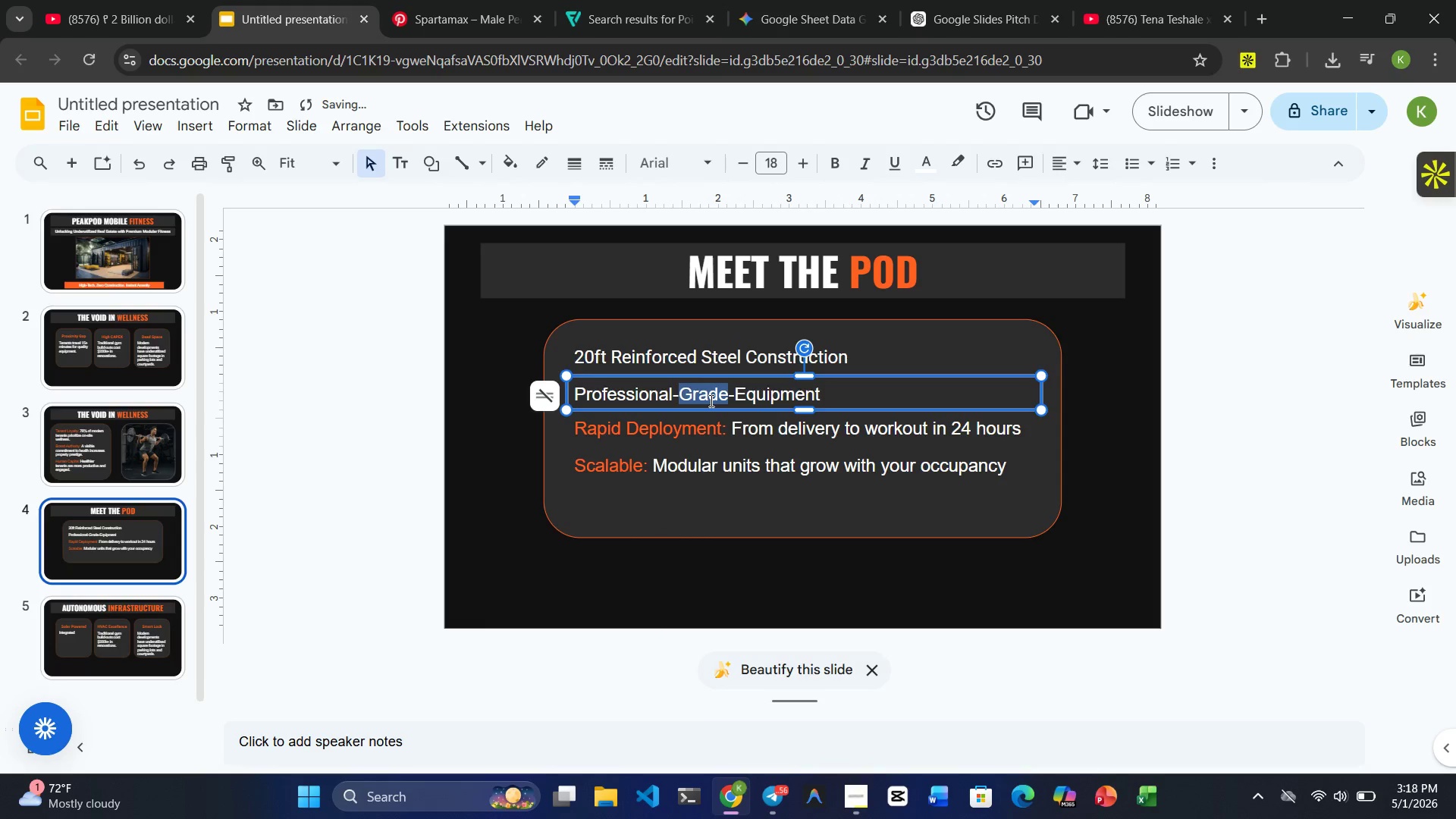 
triple_click([710, 400])
 